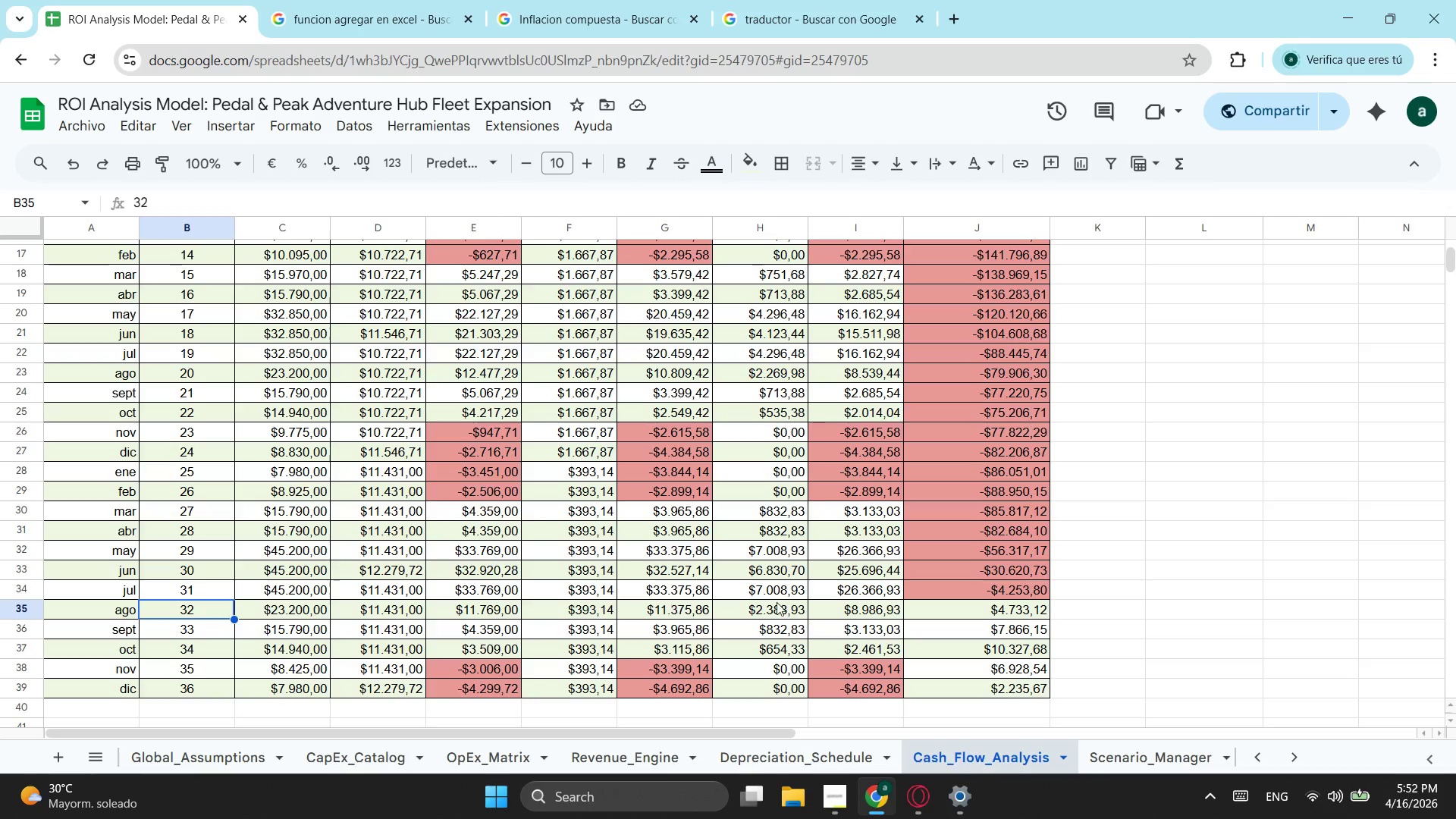 
scroll: coordinate [1182, 557], scroll_direction: up, amount: 2.0
 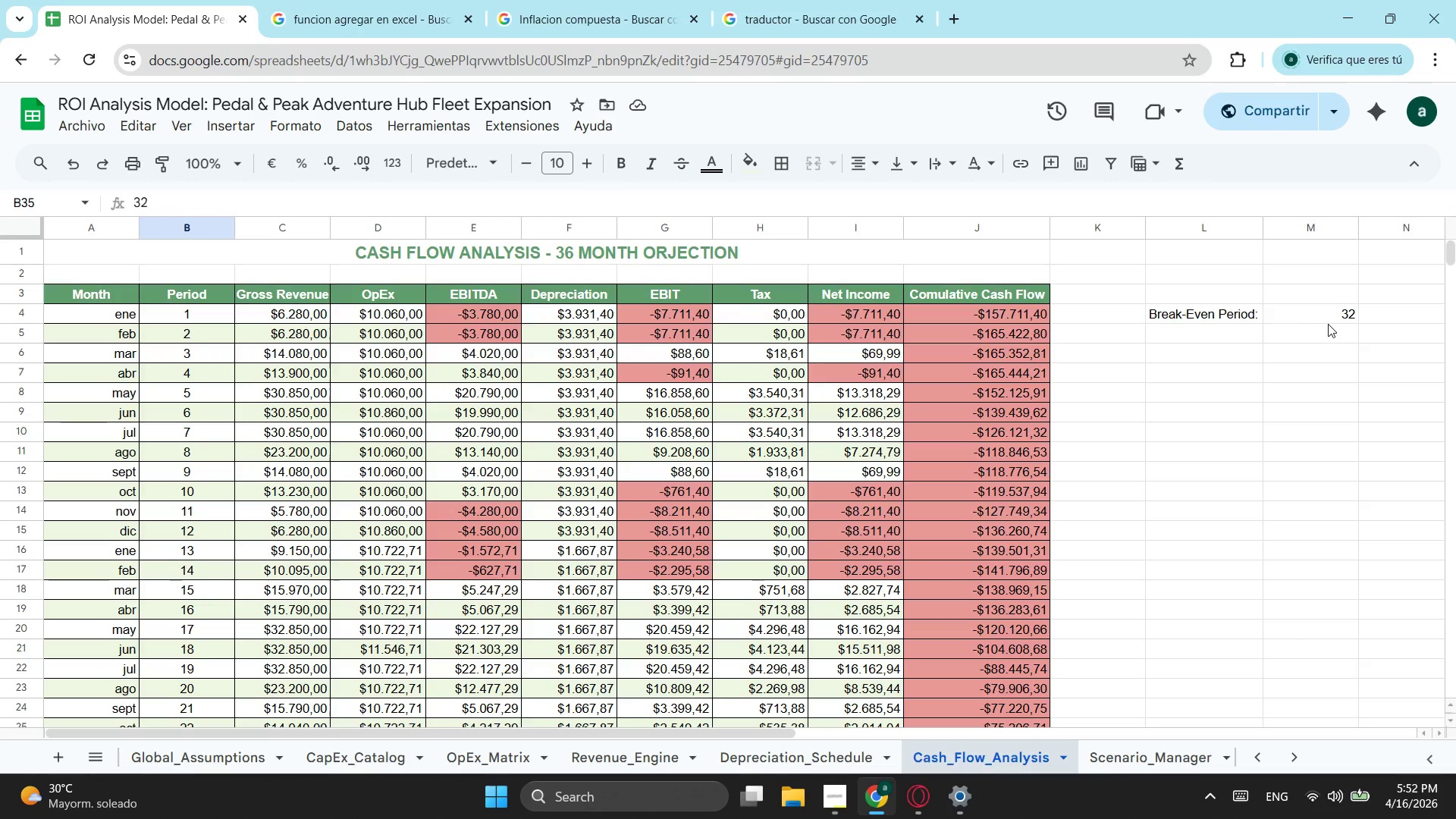 
left_click([1330, 310])
 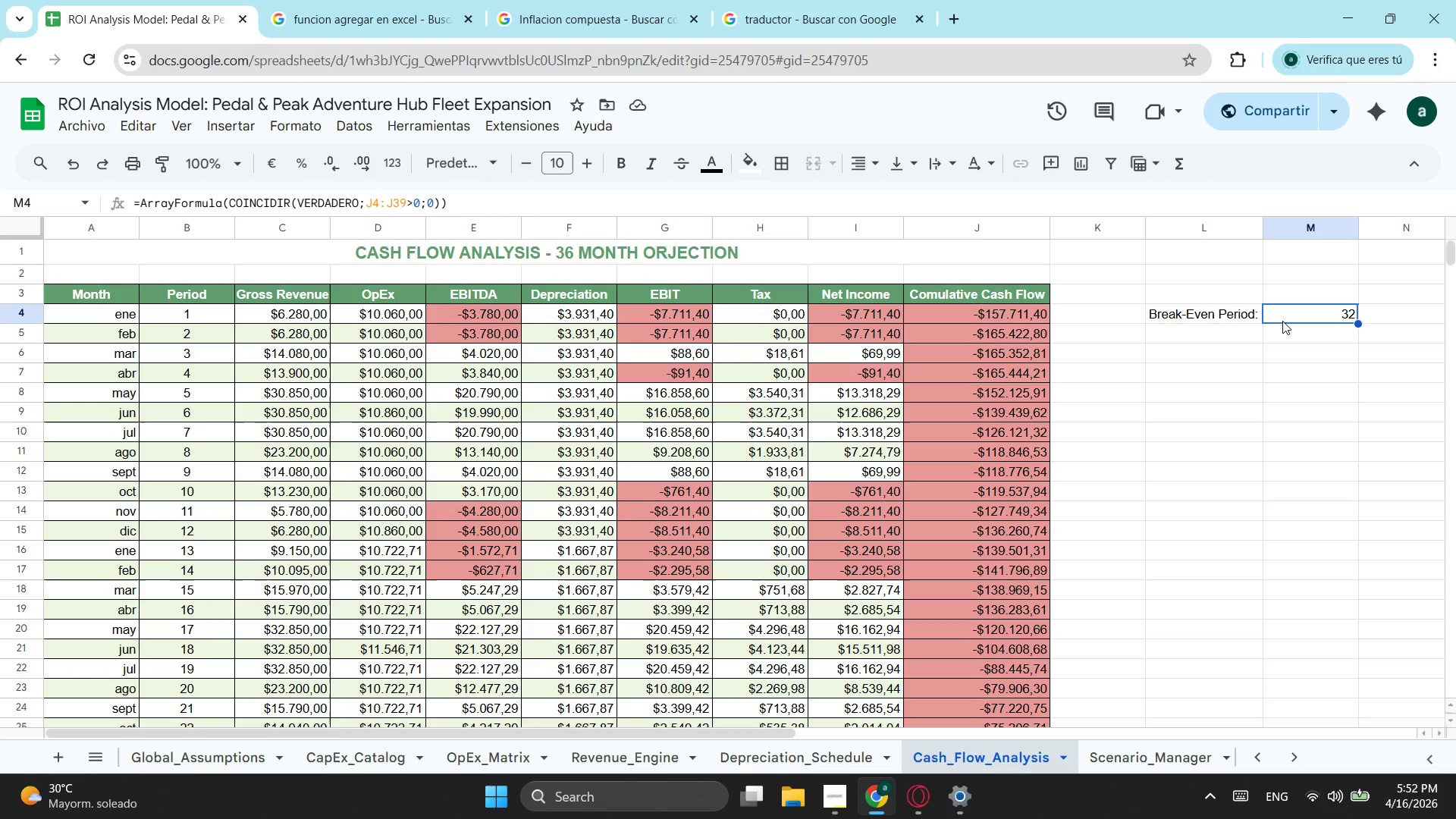 
left_click([1208, 341])
 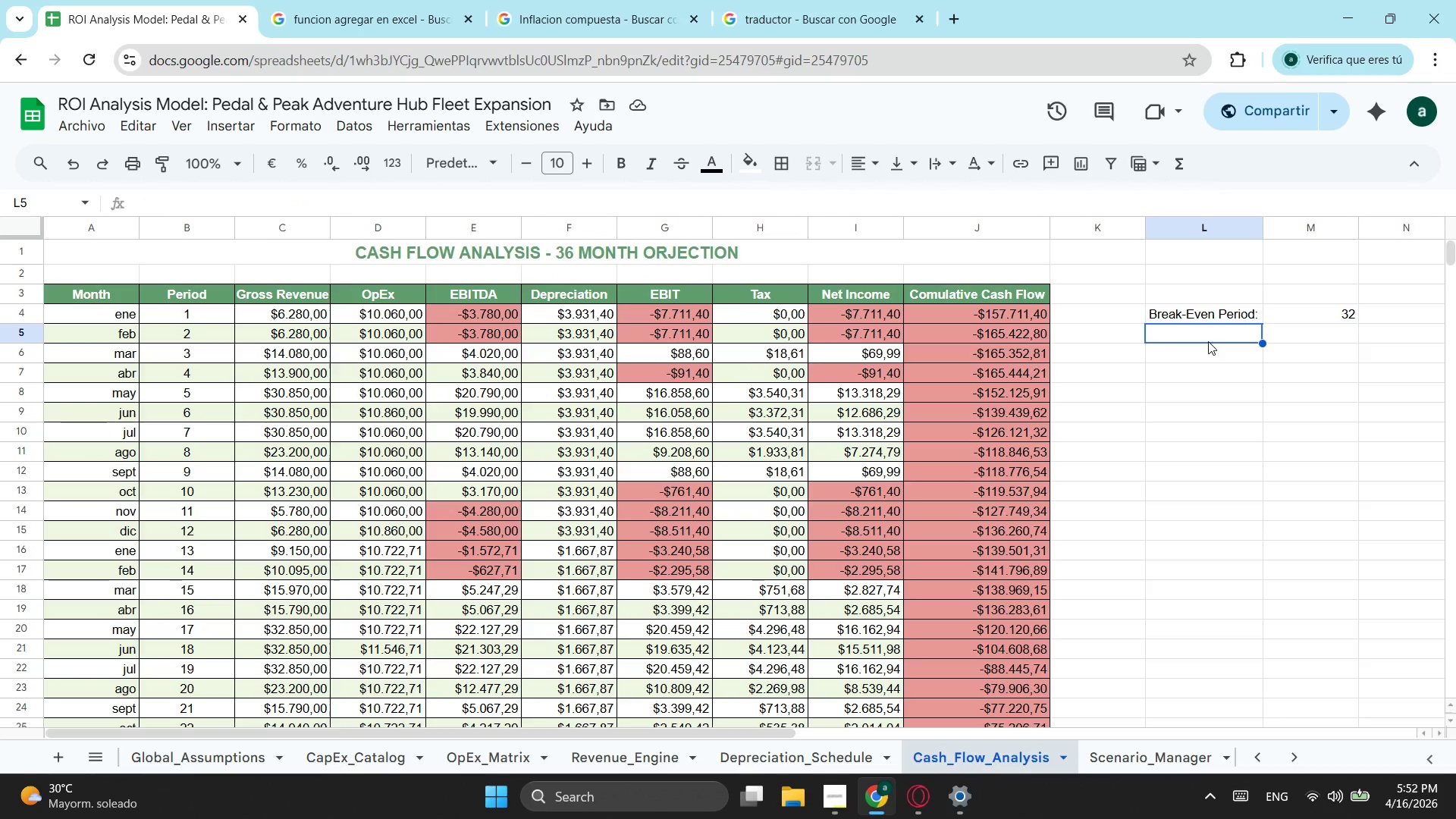 
type(Break-Even Date;)
key(Backspace)
type(:)
key(Tab)
 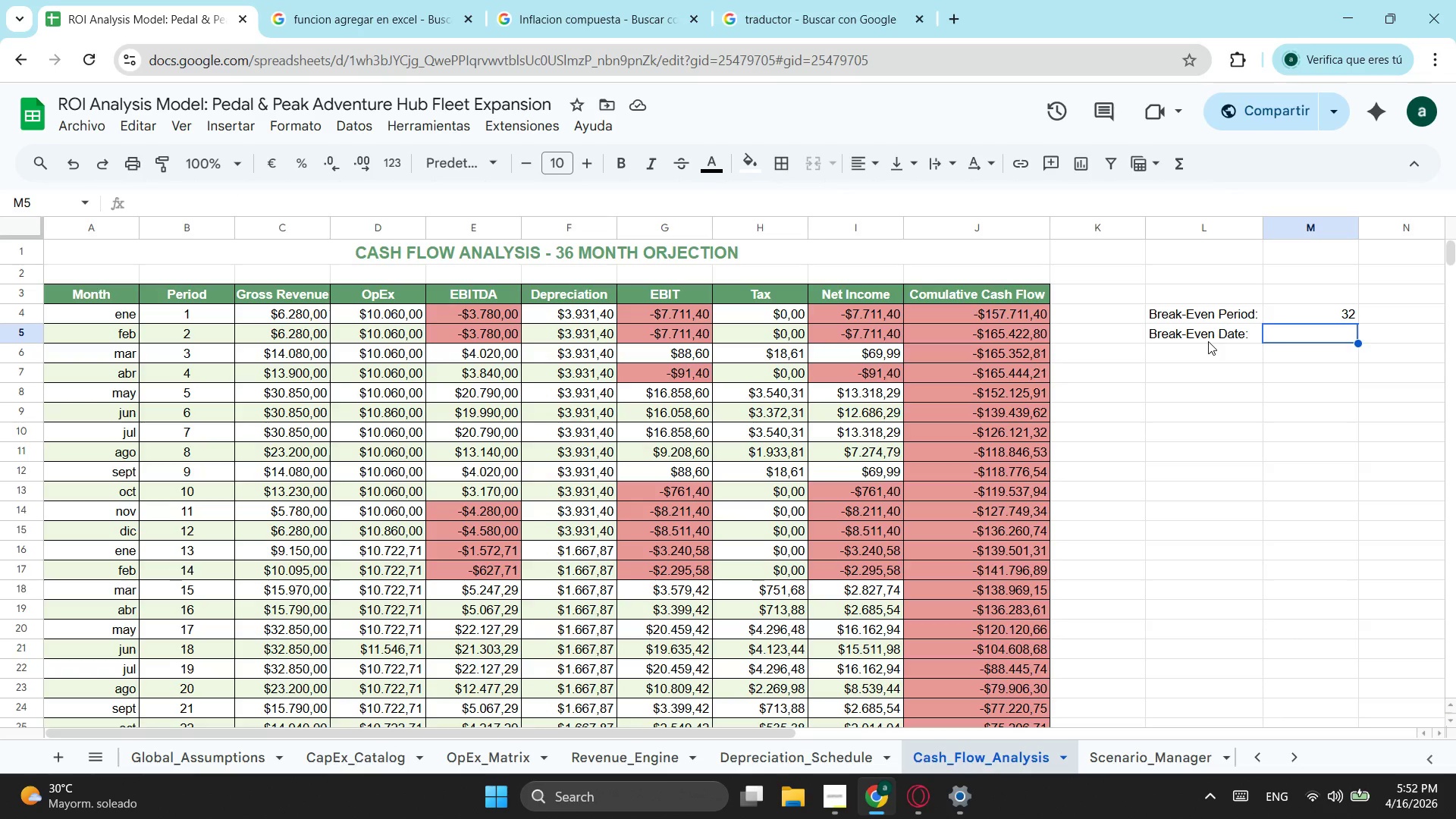 
wait(7.64)
 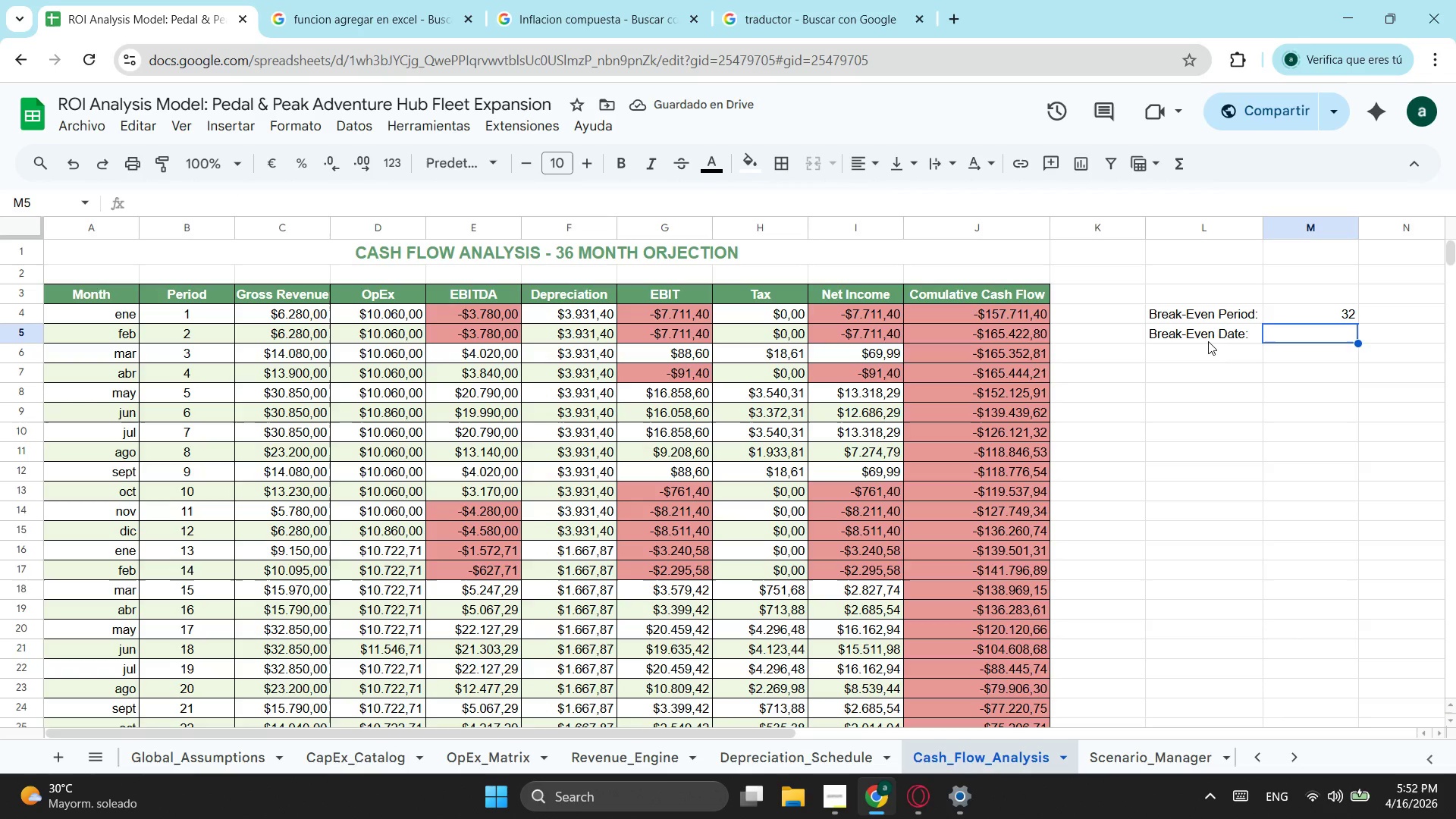 
type(ind)
key(Backspace)
key(Backspace)
key(Backspace)
key(Backspace)
type(=d)
key(Backspace)
type(ind)
key(Tab)
 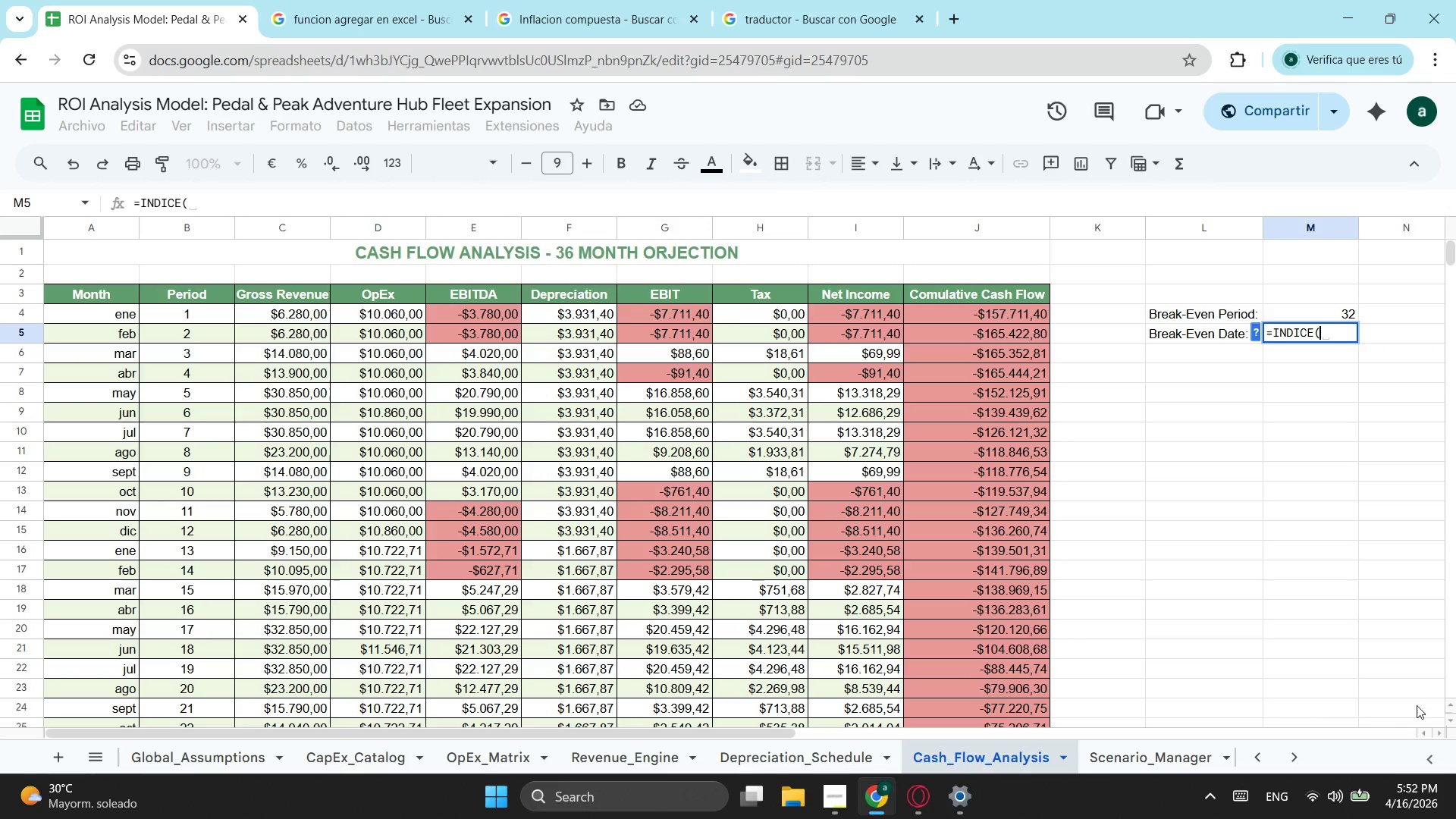 
left_click_drag(start_coordinate=[751, 730], to_coordinate=[428, 722])
 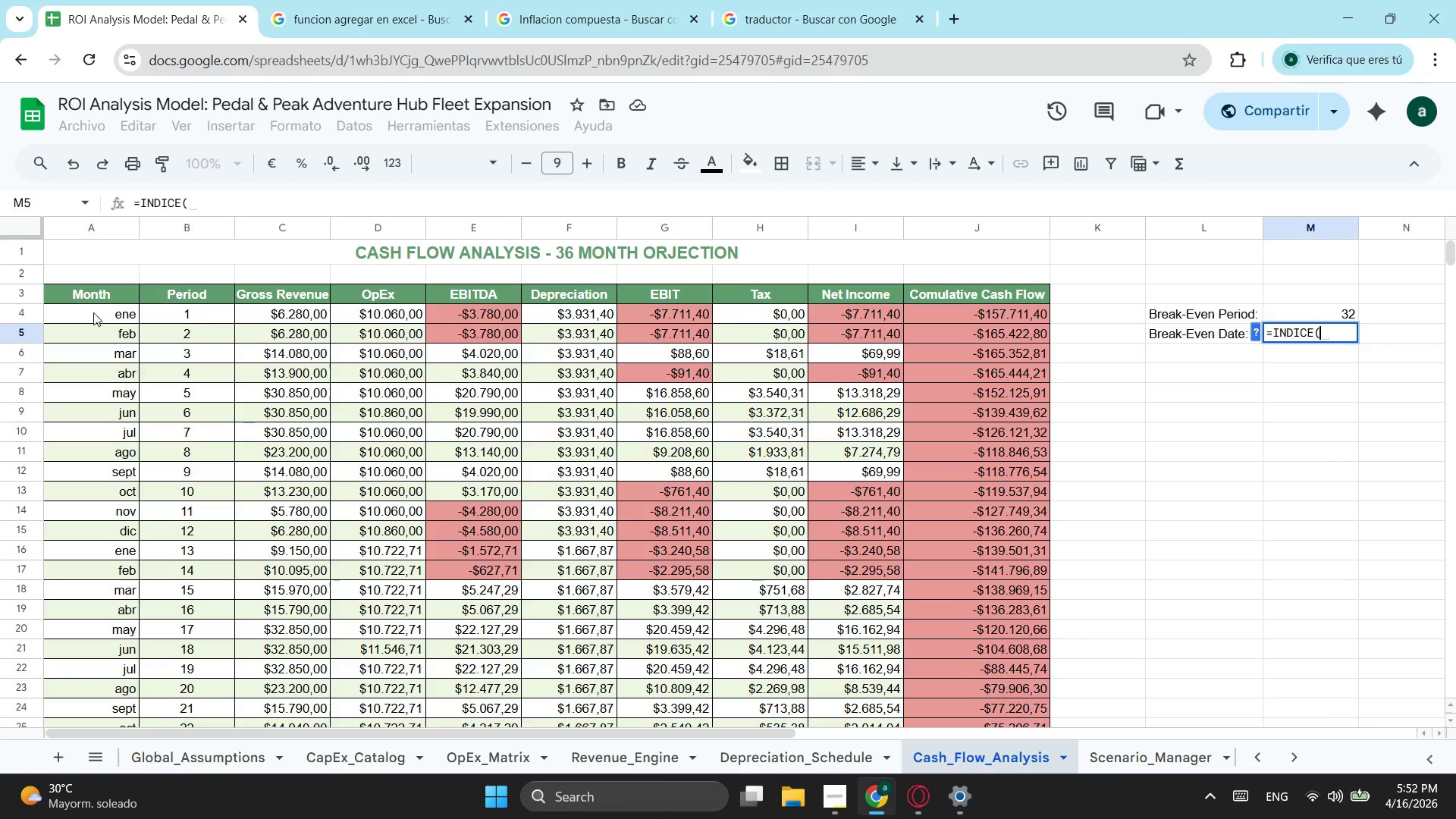 
left_click_drag(start_coordinate=[93, 312], to_coordinate=[117, 532])
 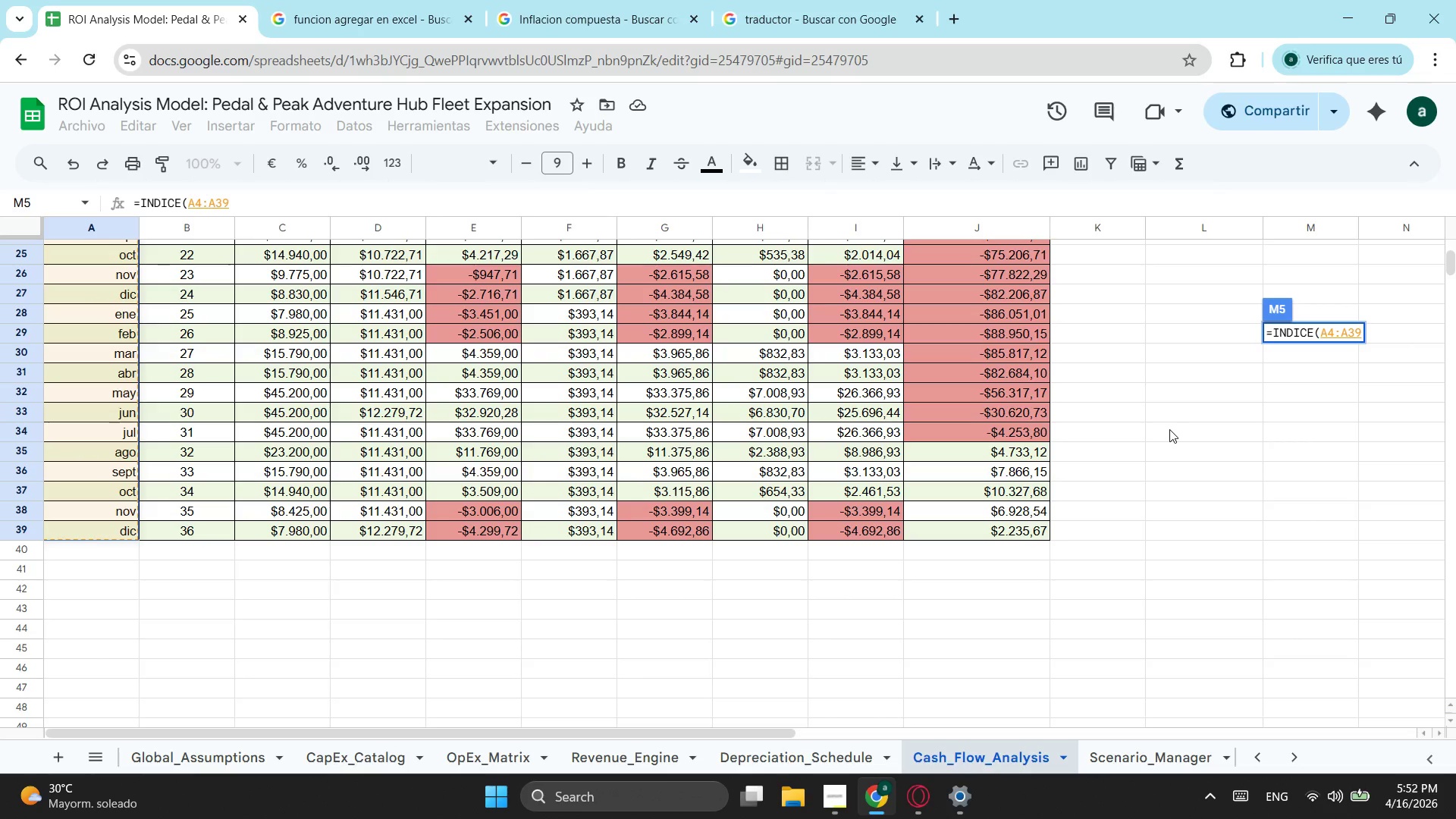 
scroll: coordinate [107, 573], scroll_direction: down, amount: 3.0
 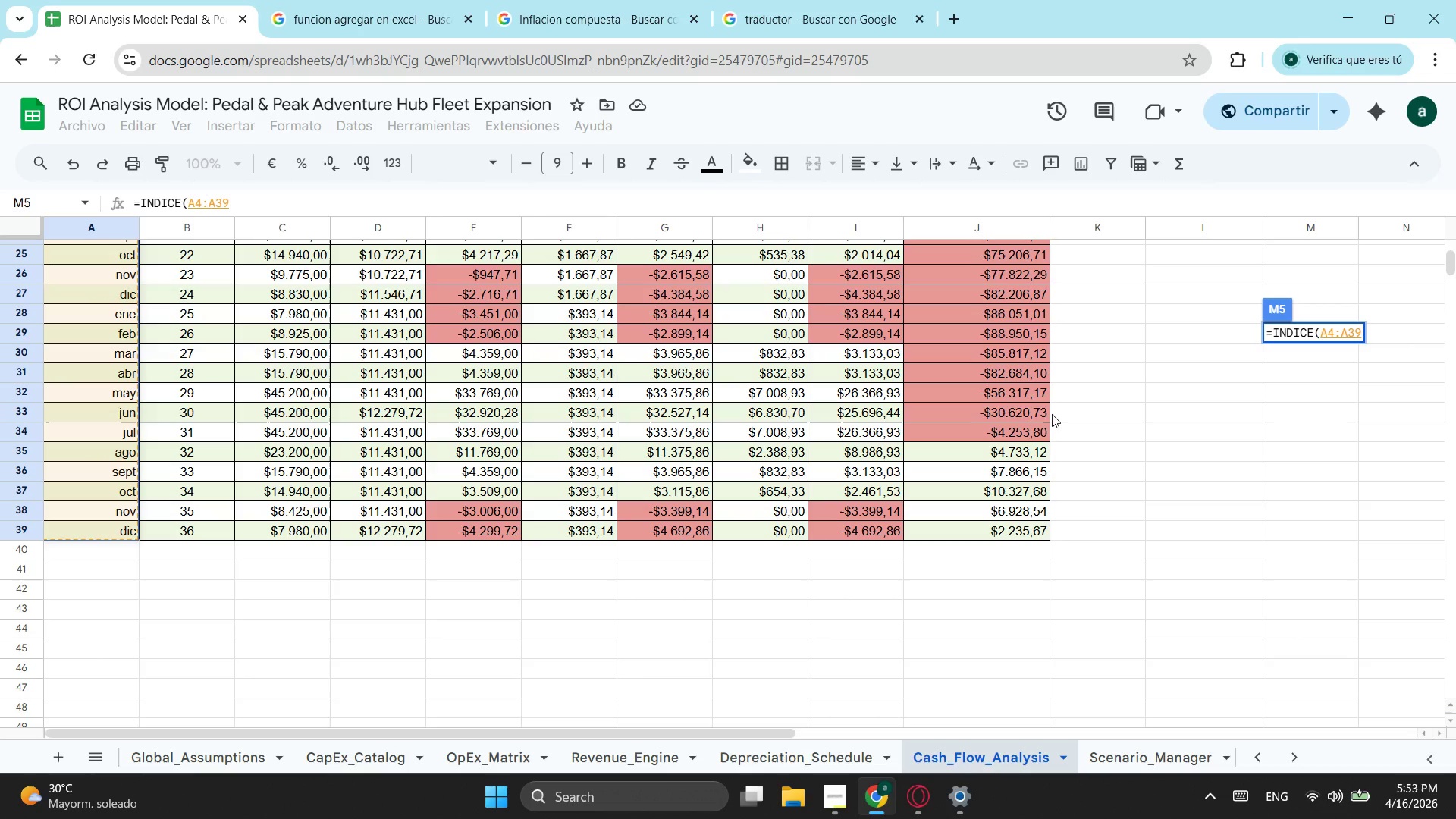 
wait(5.22)
 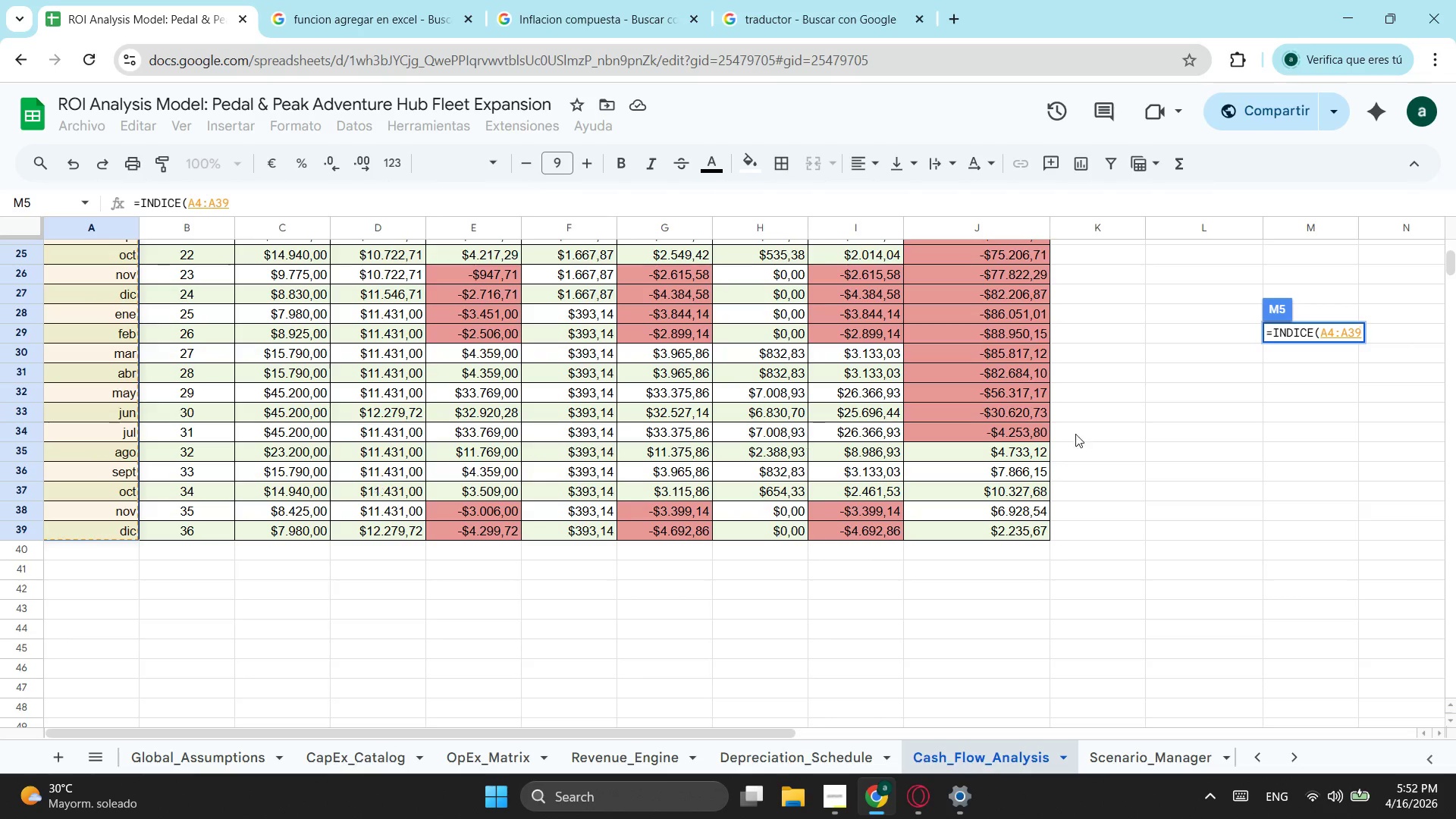 
type(;m4)
 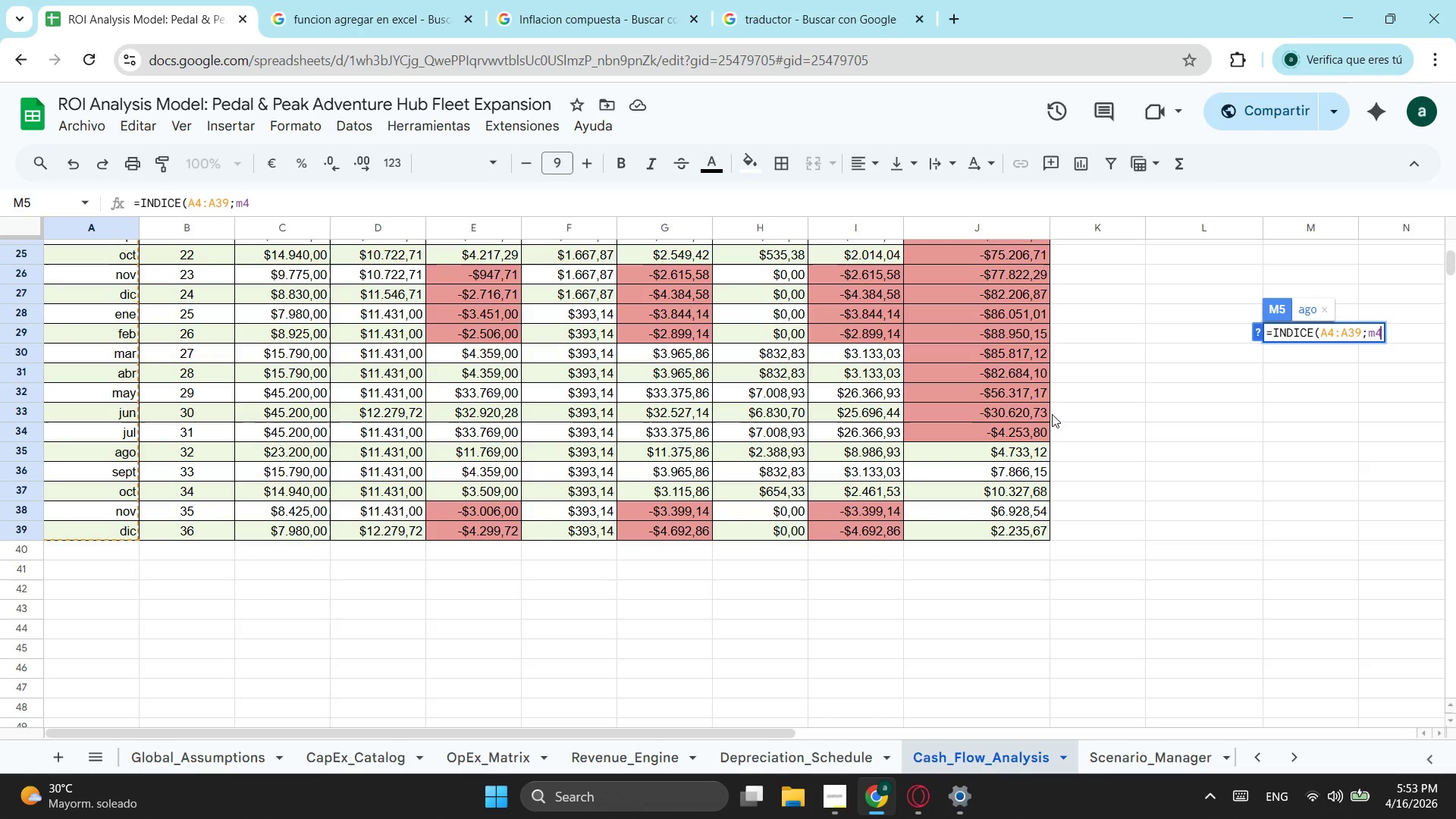 
key(Enter)
 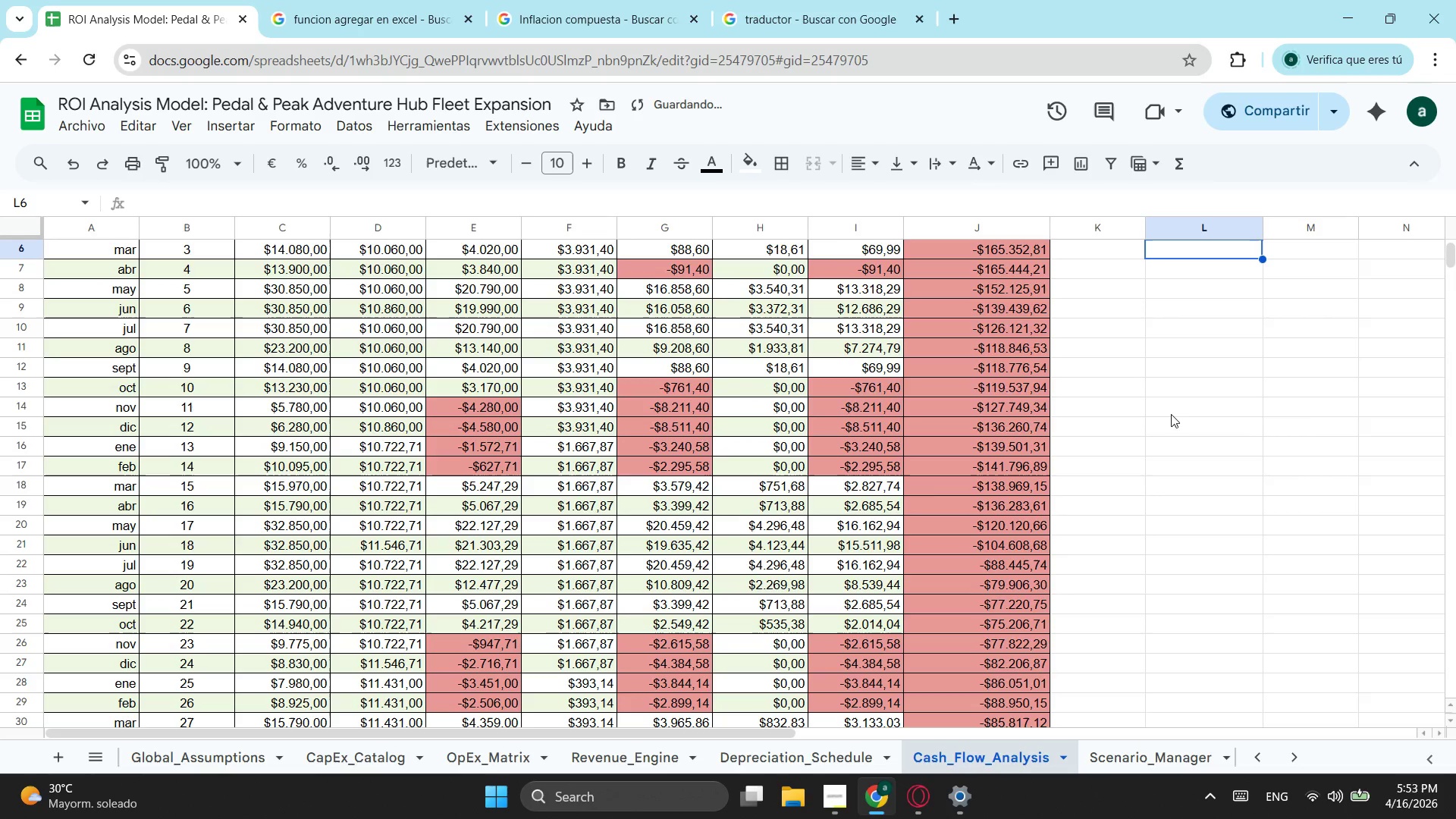 
scroll: coordinate [1304, 411], scroll_direction: up, amount: 2.0
 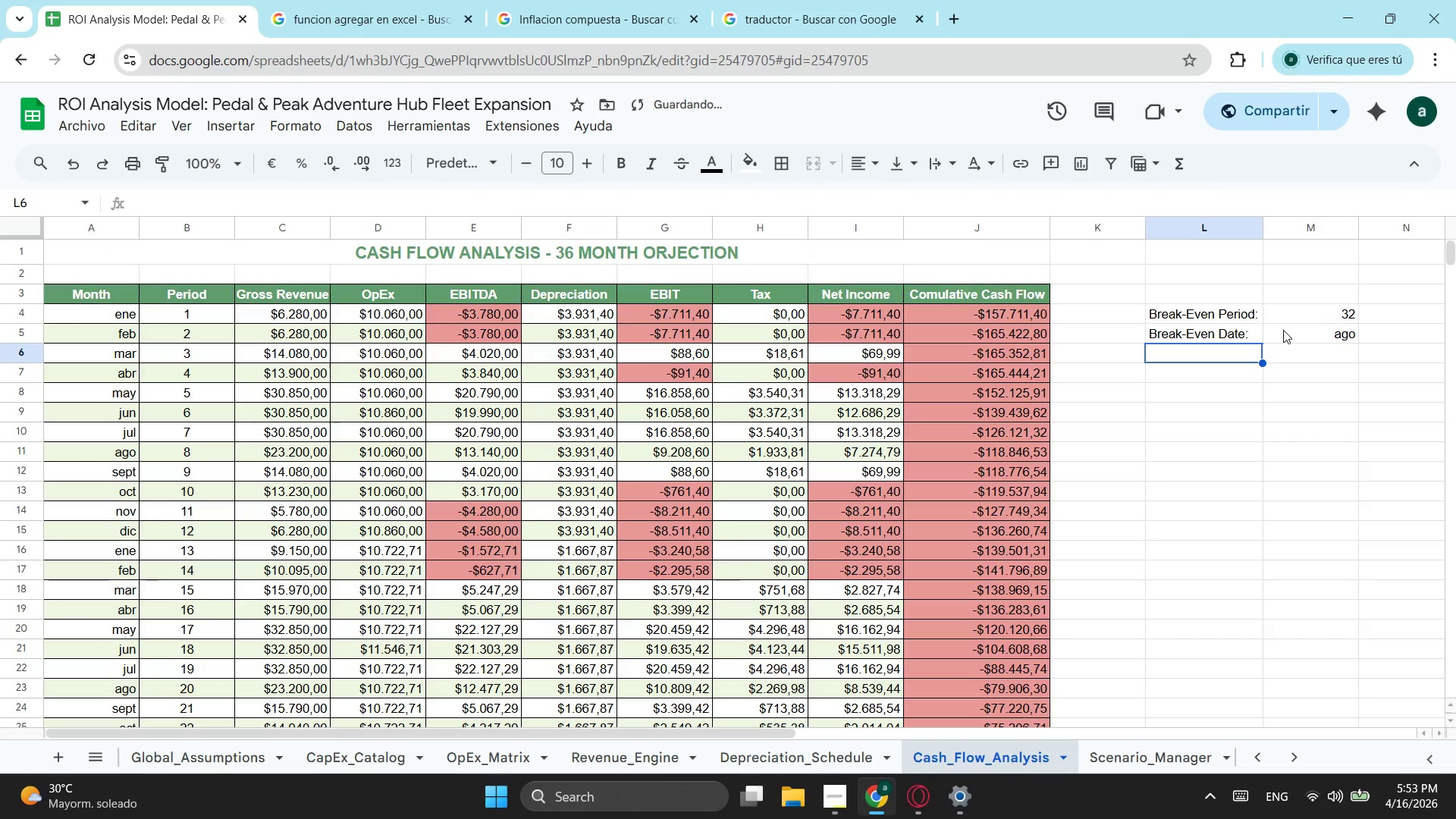 
left_click([1283, 330])
 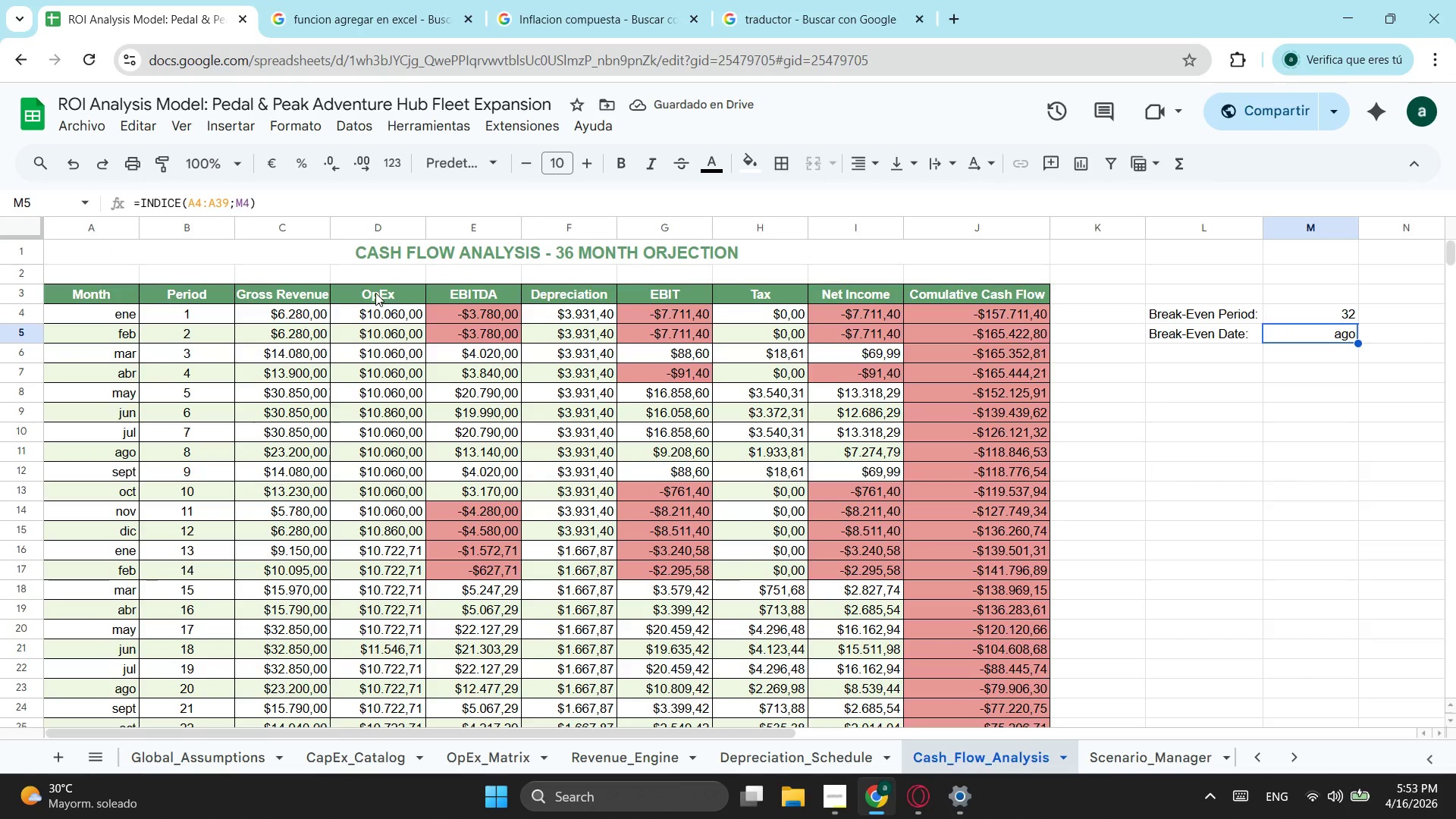 
scroll: coordinate [72, 347], scroll_direction: down, amount: 2.0
 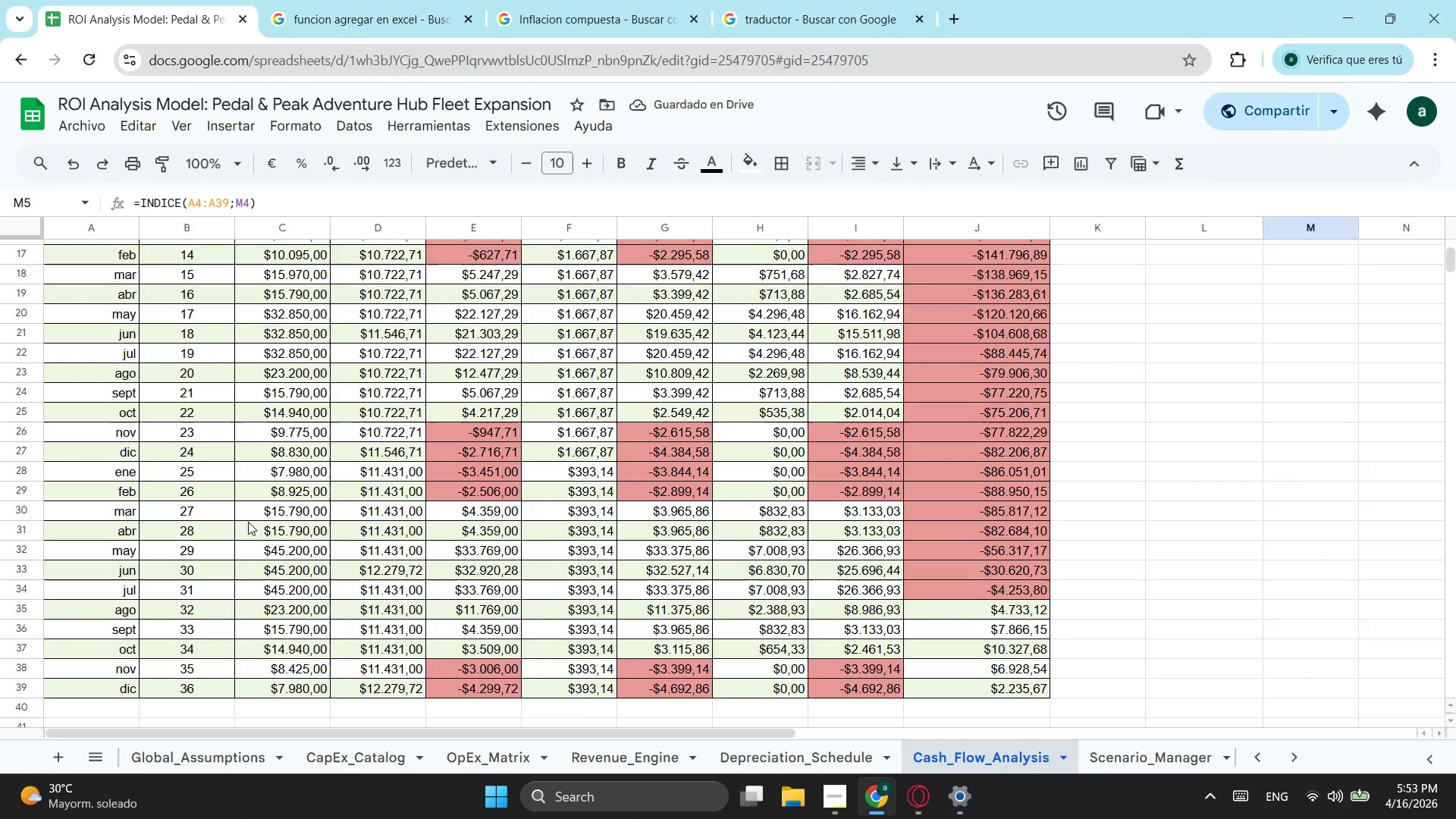 
scroll: coordinate [1329, 342], scroll_direction: up, amount: 2.0
 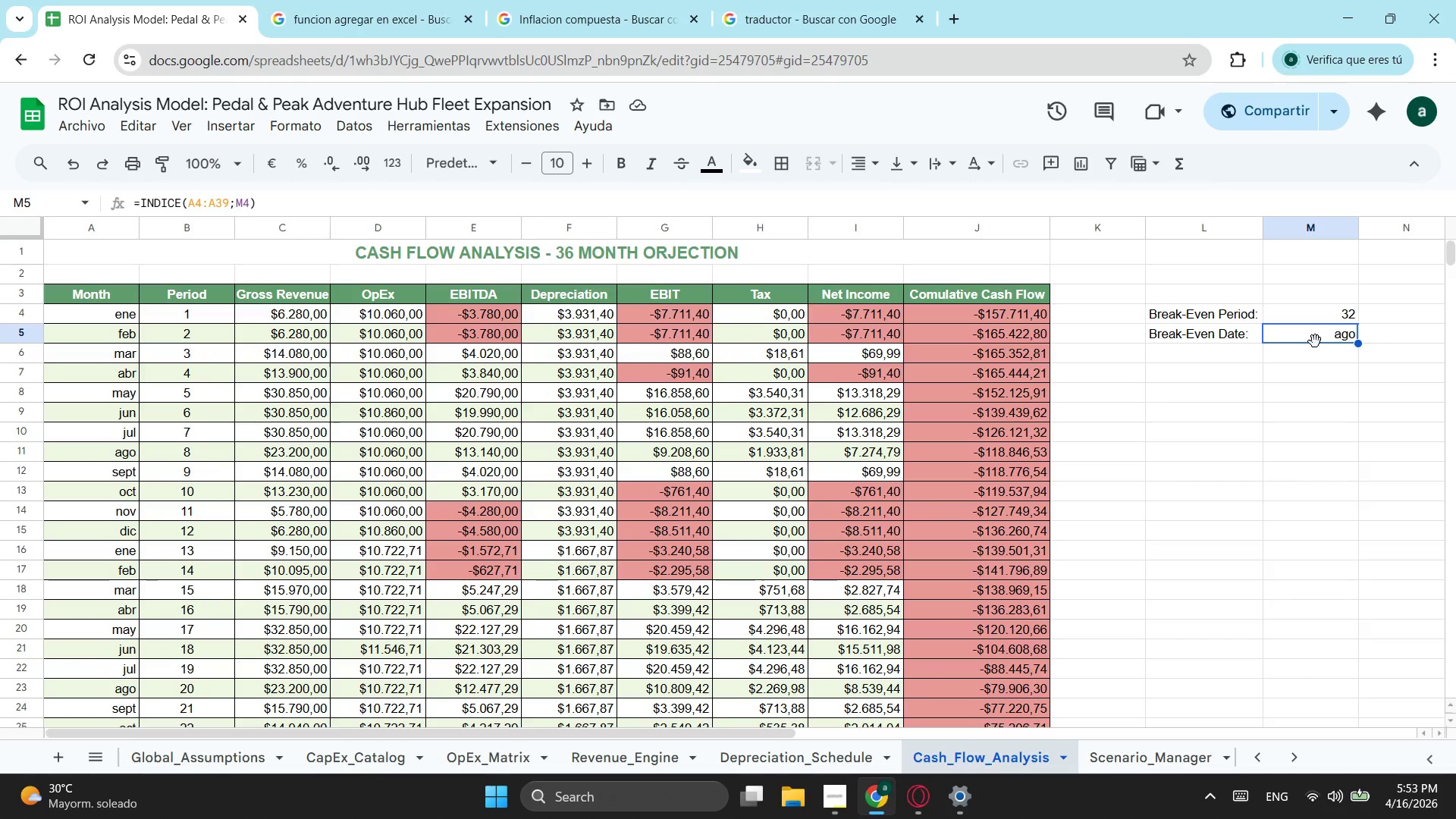 
left_click([1313, 341])
 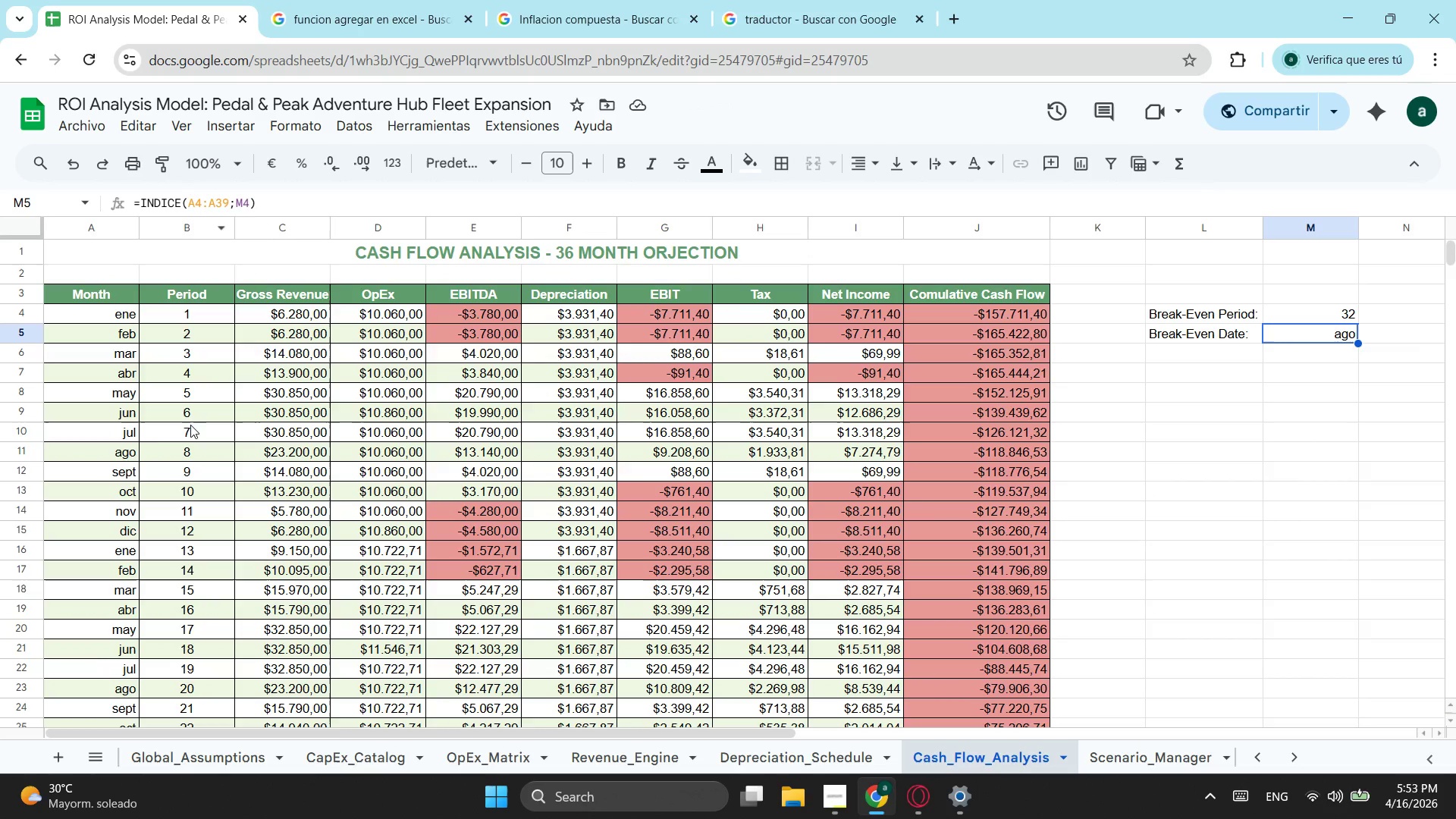 
left_click_drag(start_coordinate=[108, 315], to_coordinate=[103, 532])
 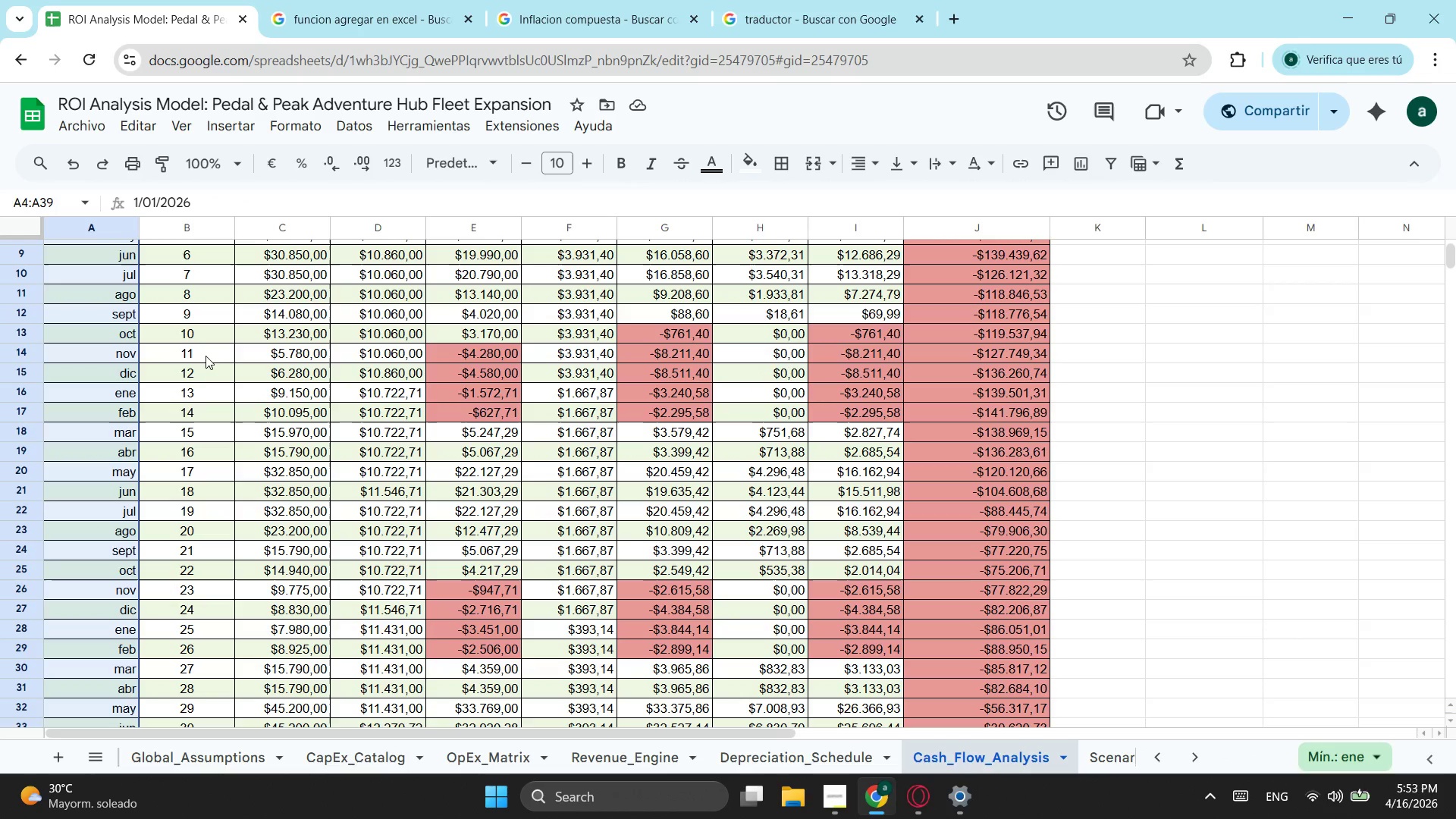 
scroll: coordinate [65, 592], scroll_direction: down, amount: 3.0
 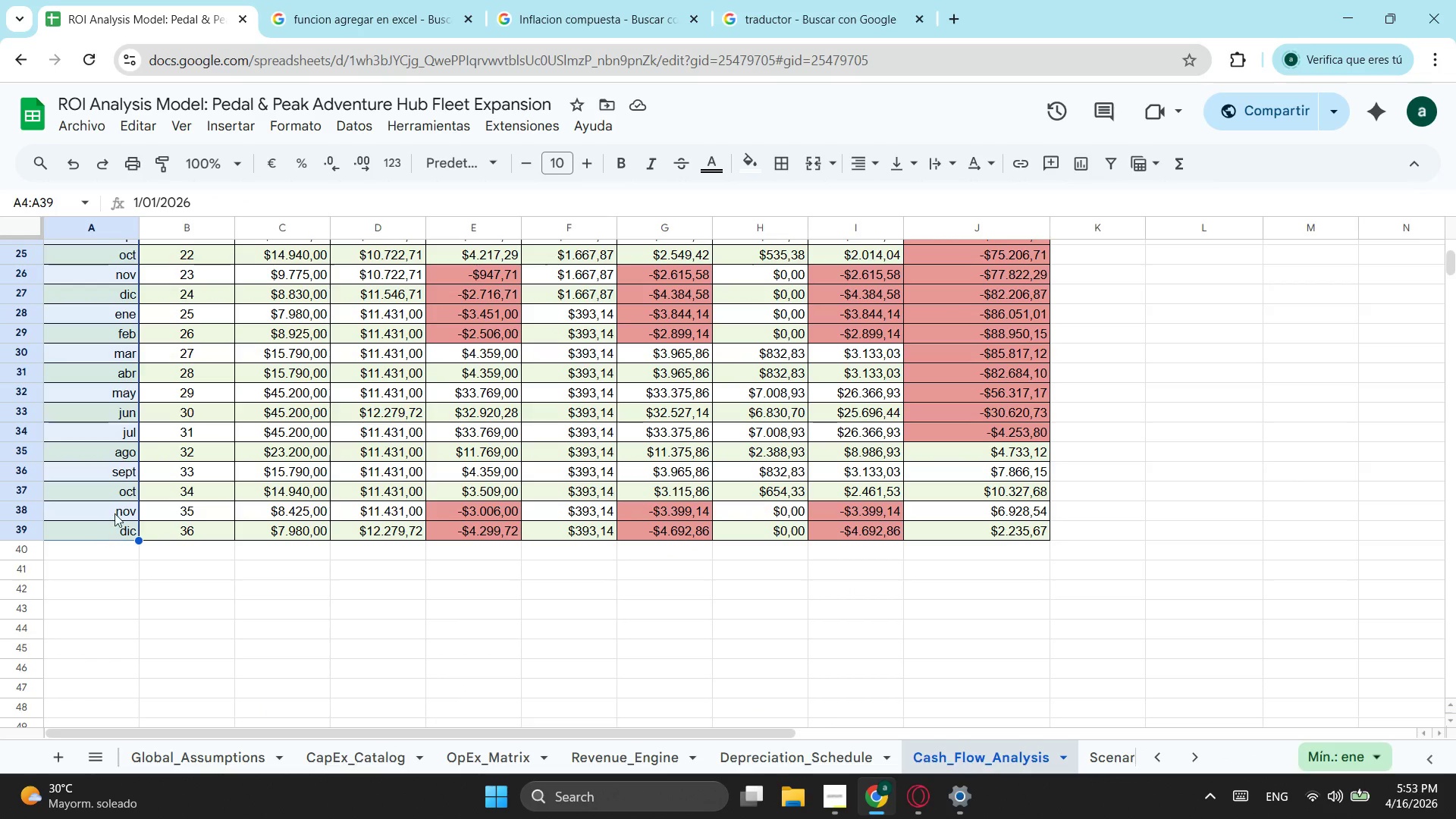 
scroll: coordinate [184, 300], scroll_direction: up, amount: 6.0
 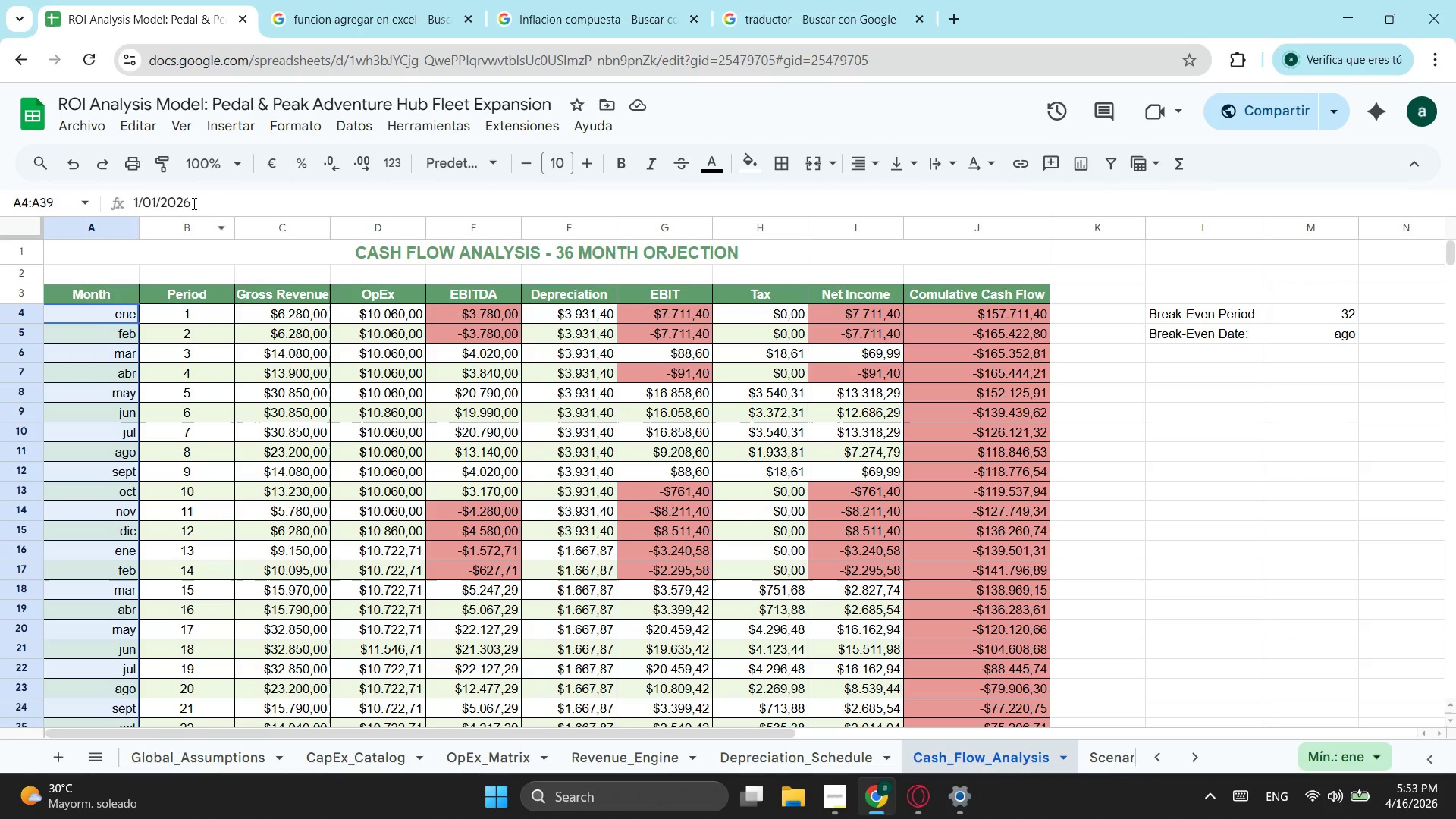 
left_click_drag(start_coordinate=[193, 203], to_coordinate=[177, 206])
 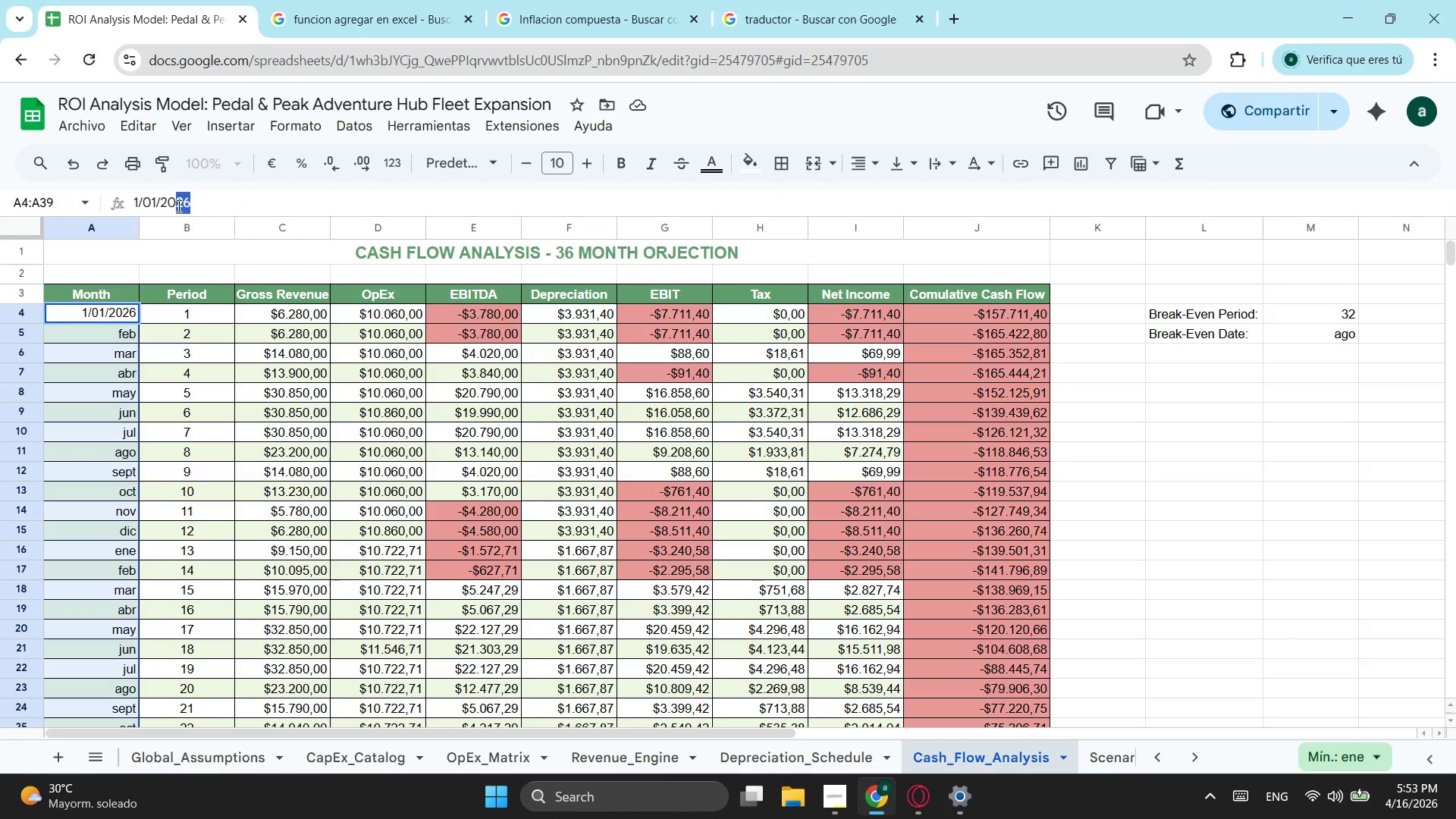 
type(01)
 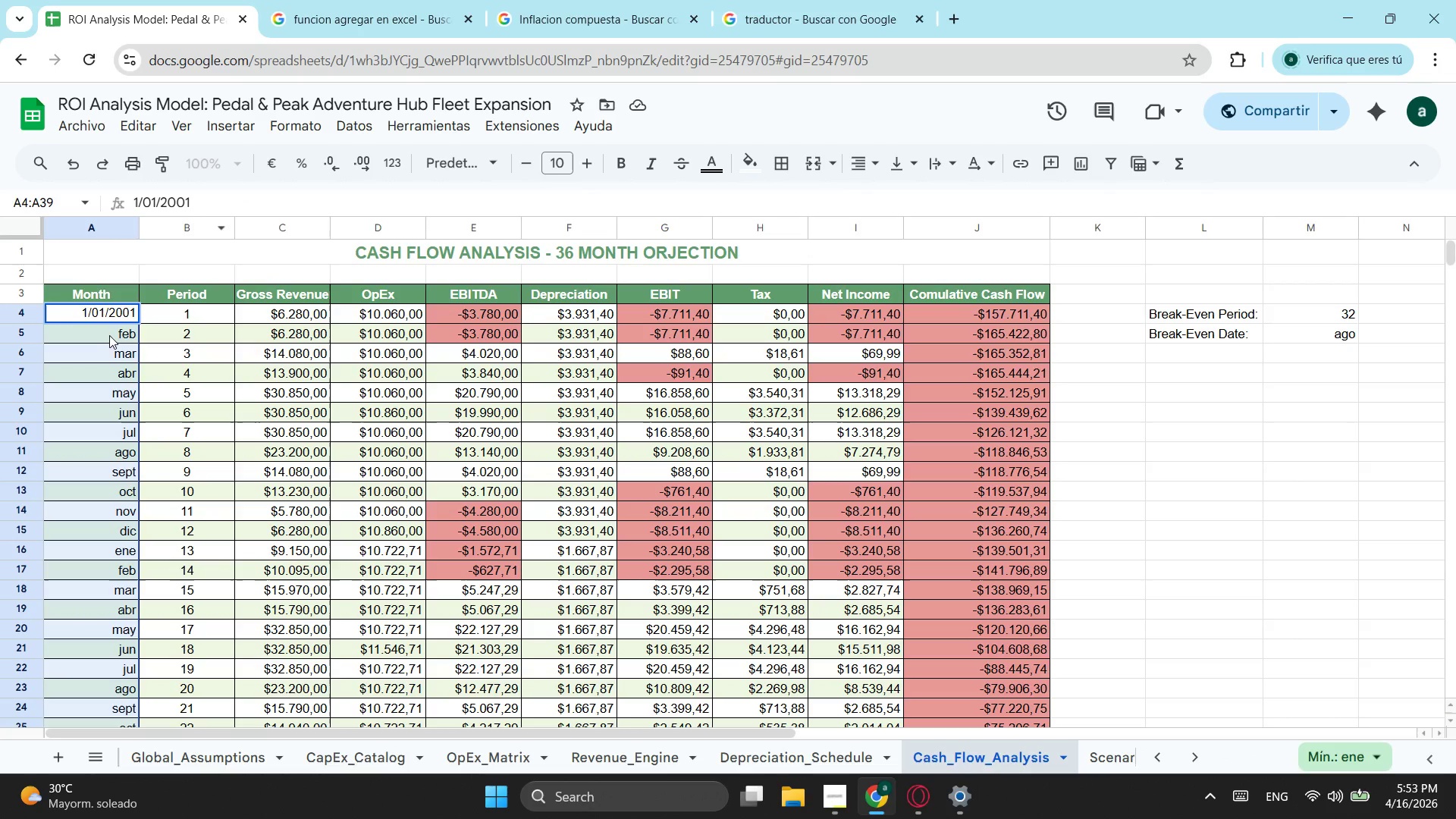 
left_click([111, 325])
 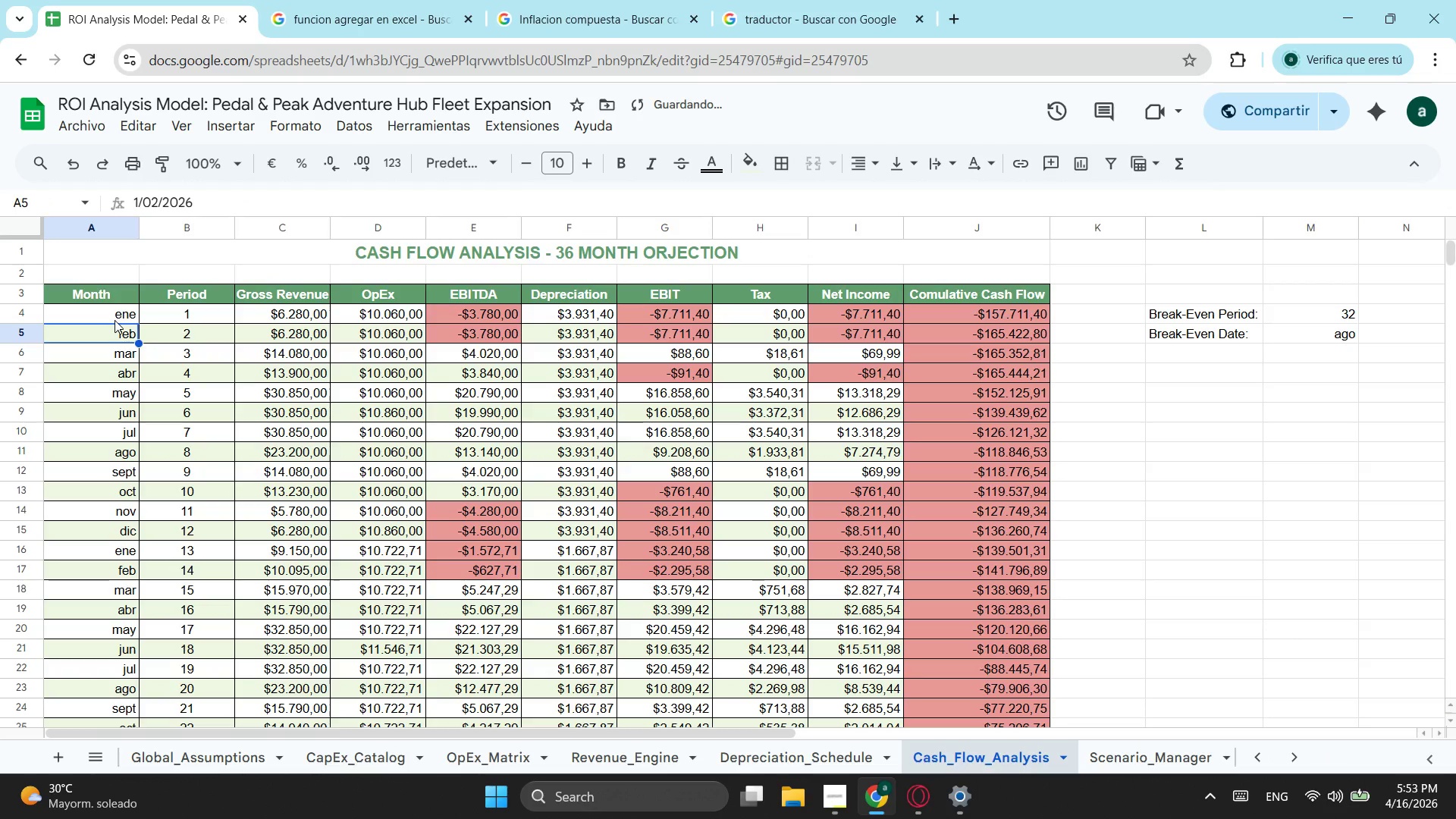 
left_click([115, 320])
 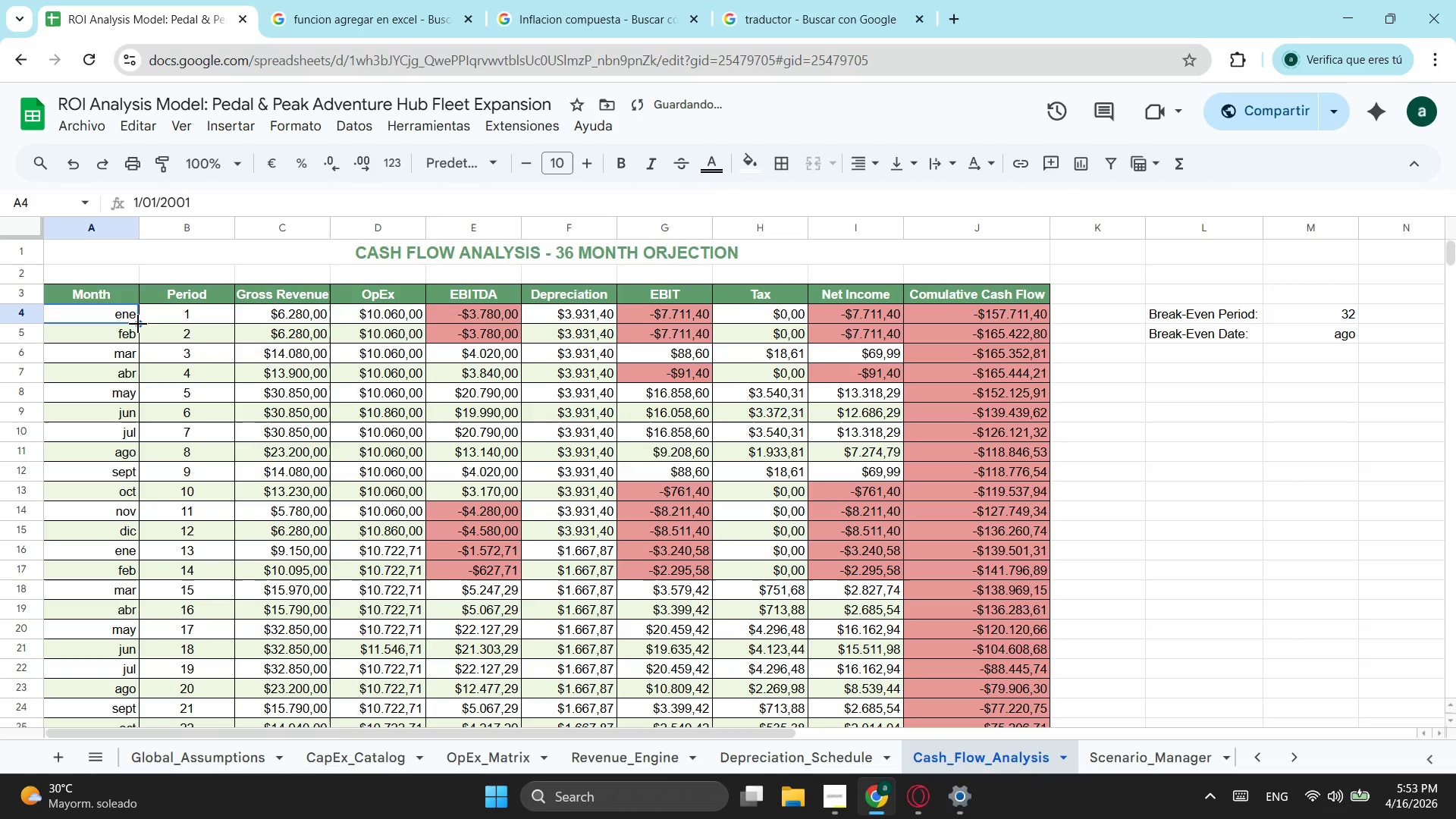 
left_click_drag(start_coordinate=[138, 324], to_coordinate=[133, 538])
 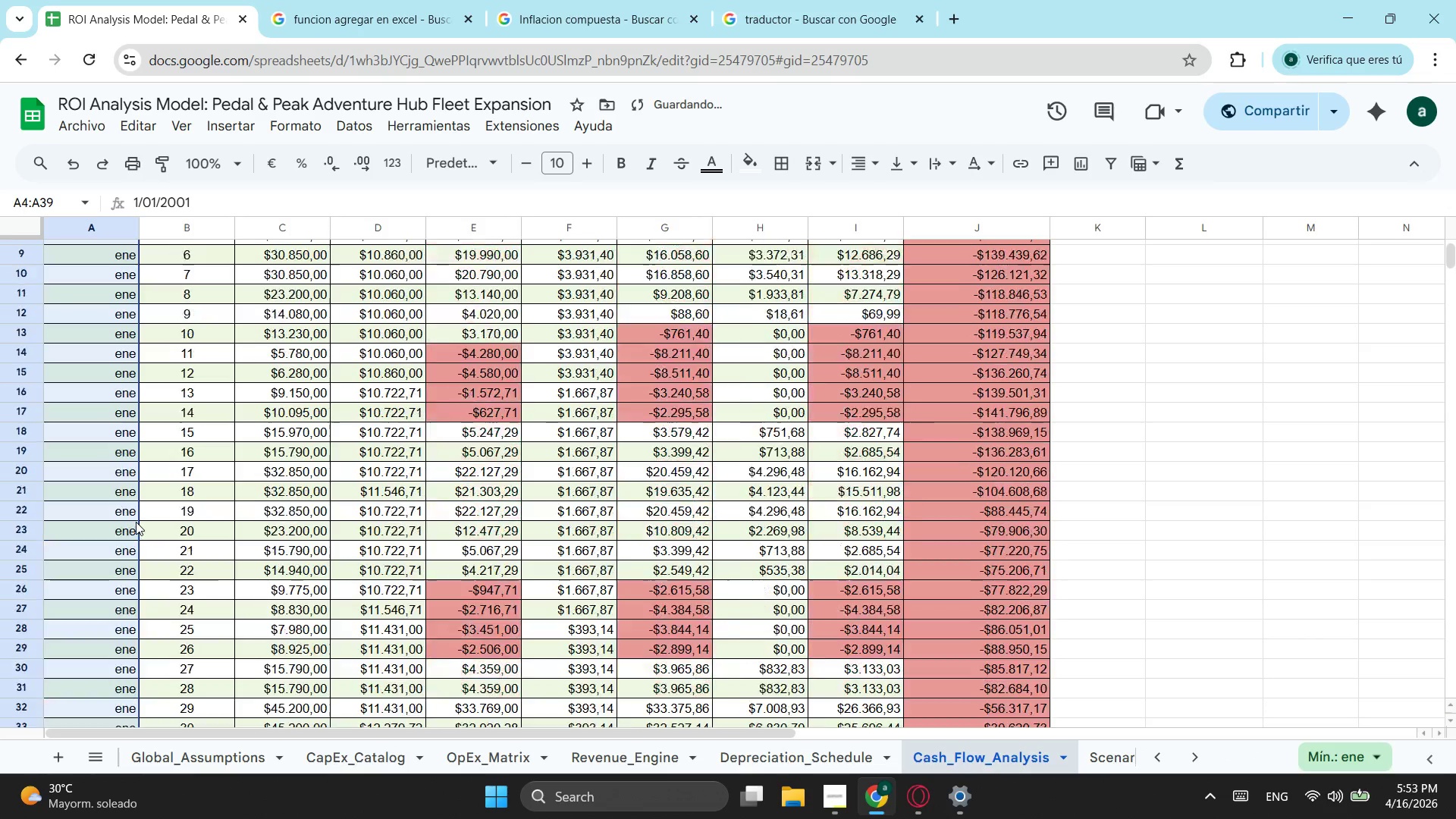 
scroll: coordinate [126, 607], scroll_direction: down, amount: 3.0
 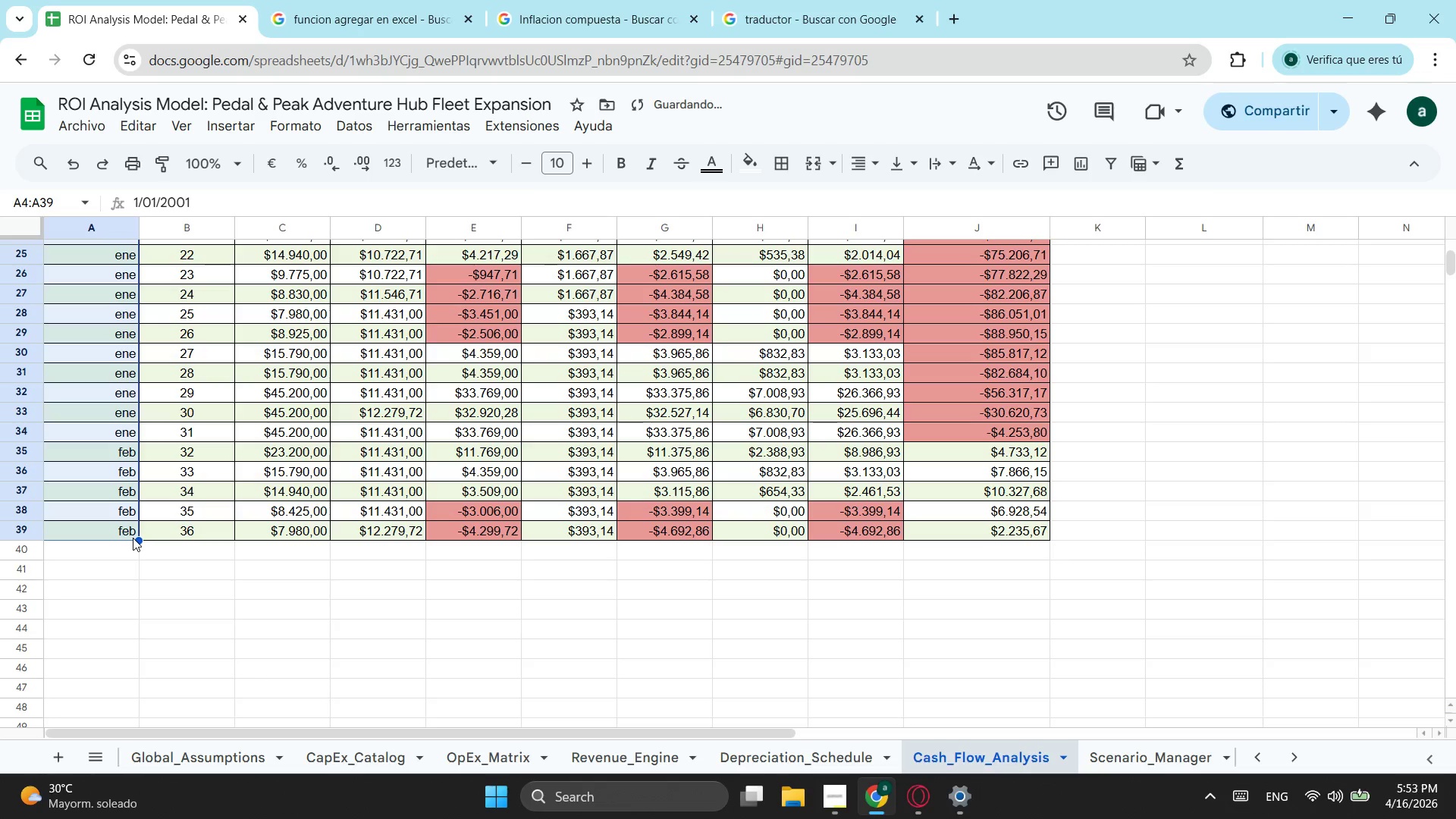 
scroll: coordinate [161, 492], scroll_direction: up, amount: 6.0
 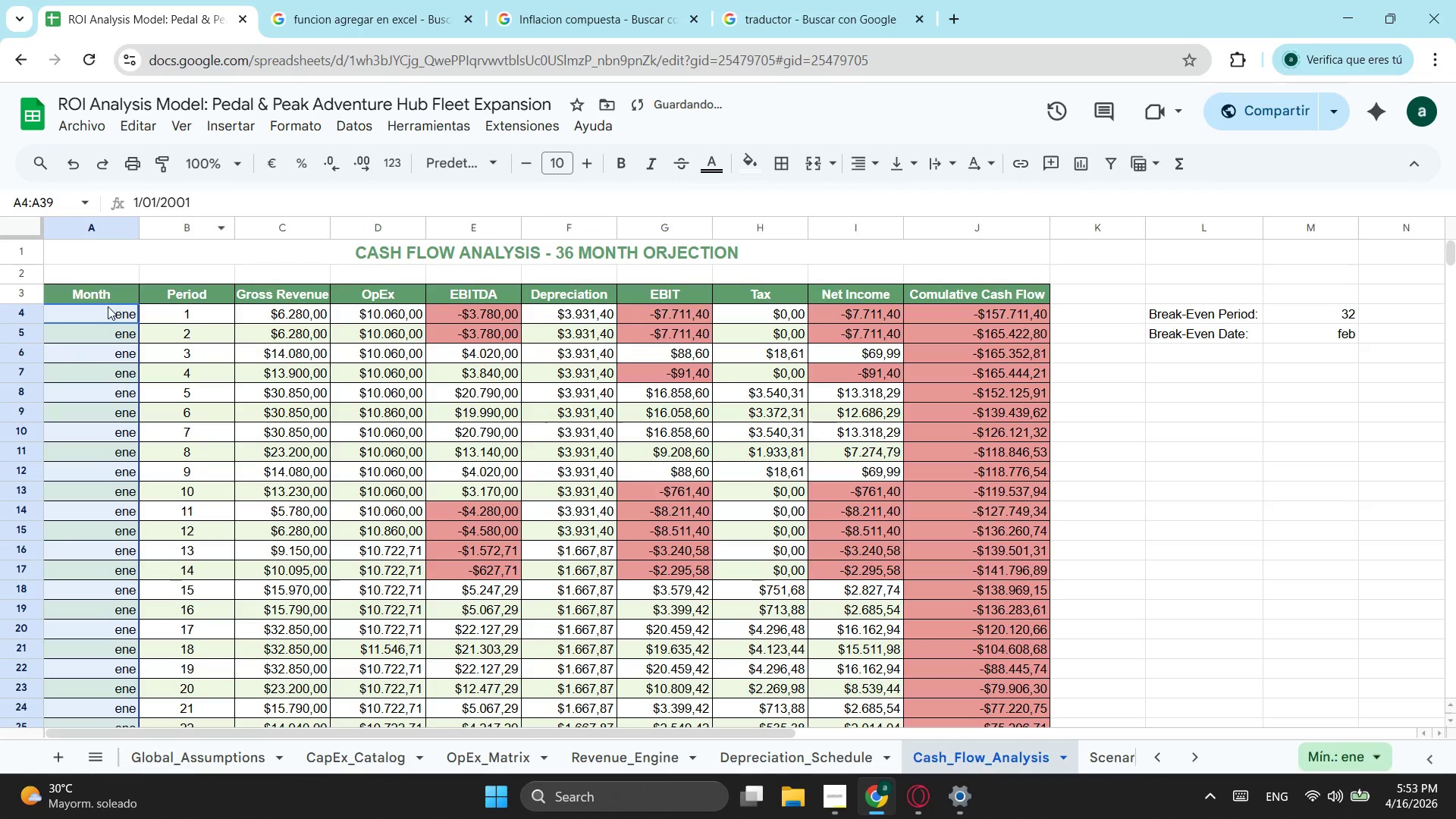 
left_click([115, 316])
 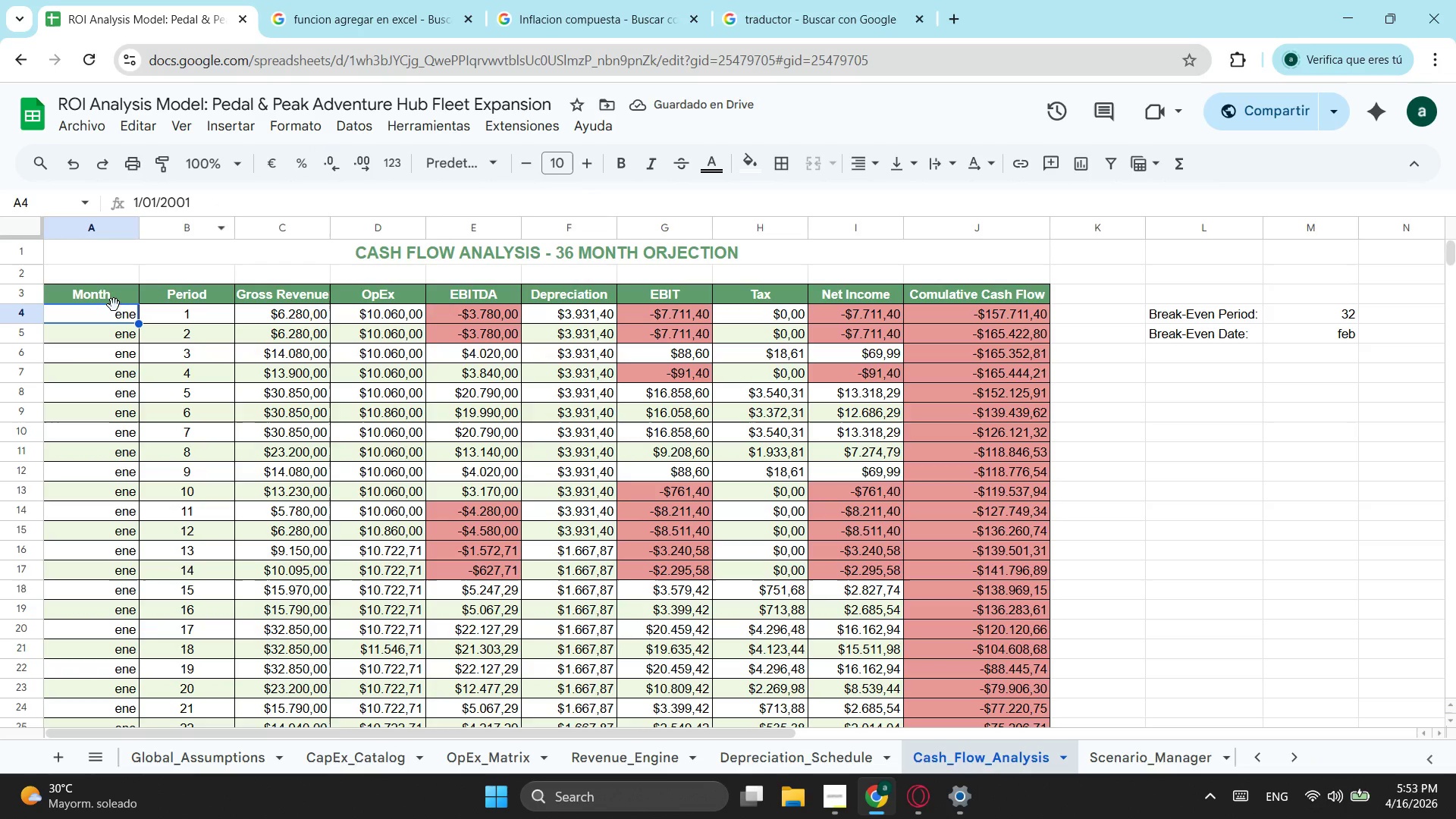 
left_click([64, 350])
 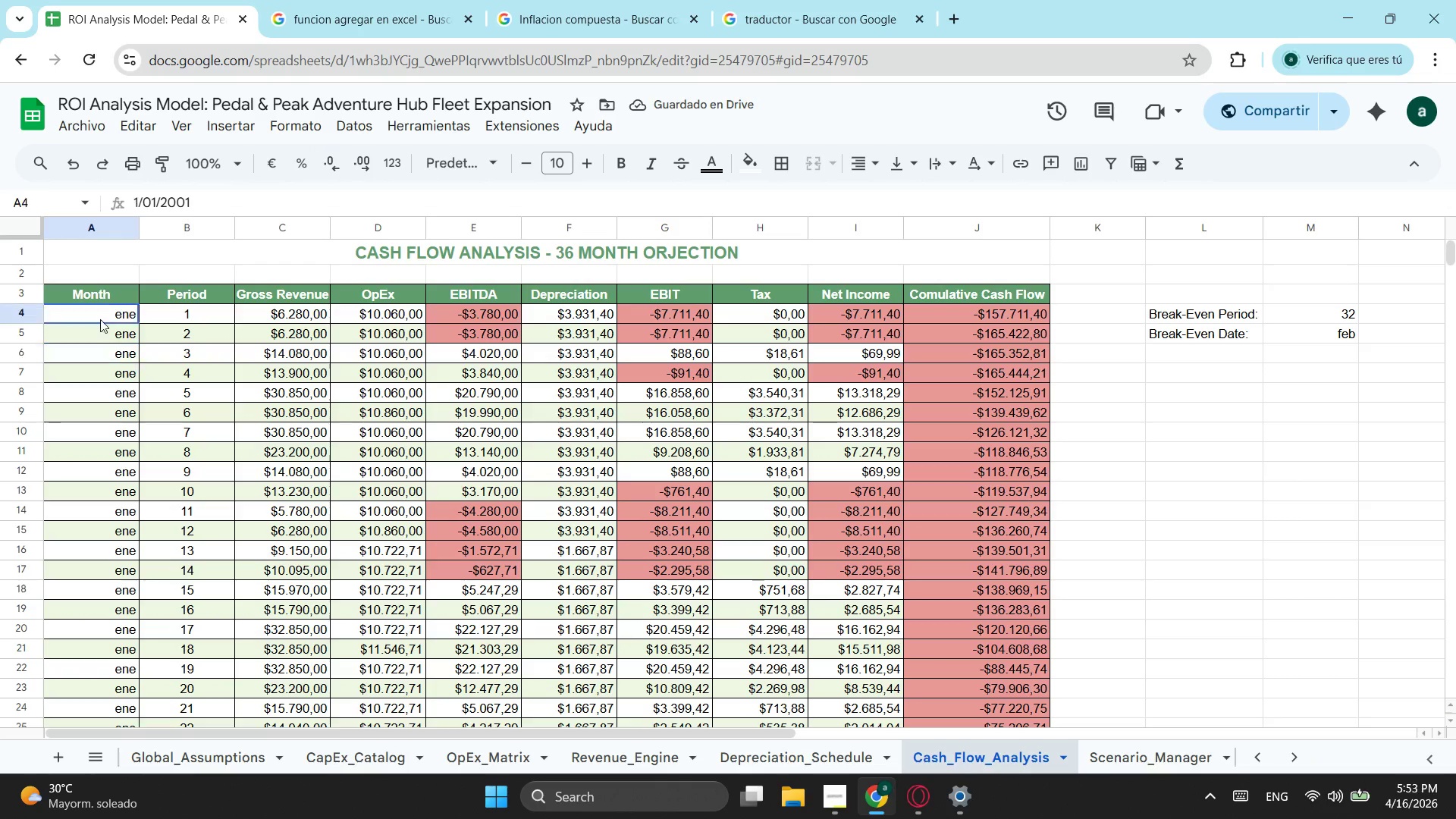 
left_click_drag(start_coordinate=[87, 309], to_coordinate=[123, 375])
 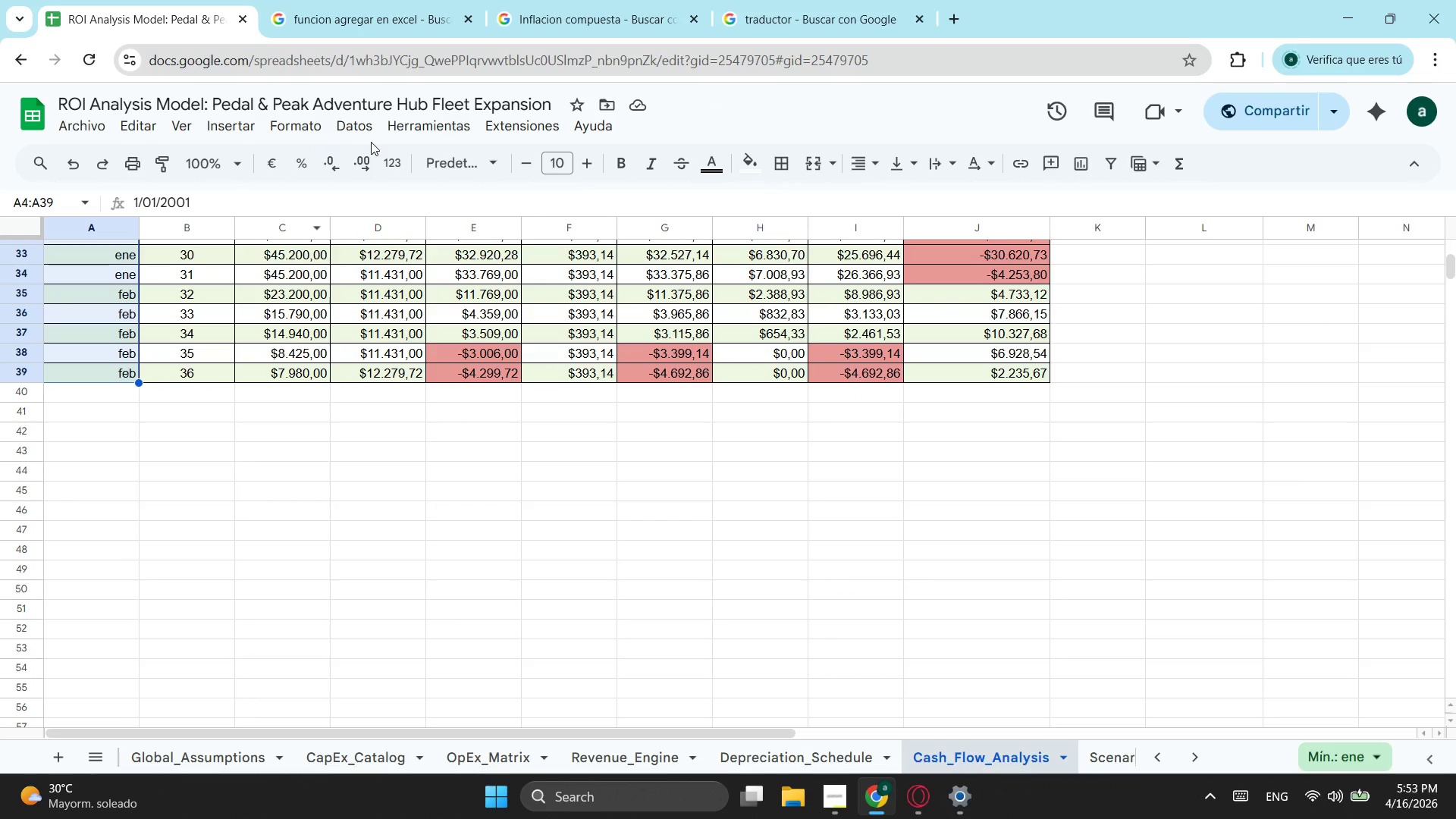 
scroll: coordinate [149, 641], scroll_direction: down, amount: 4.0
 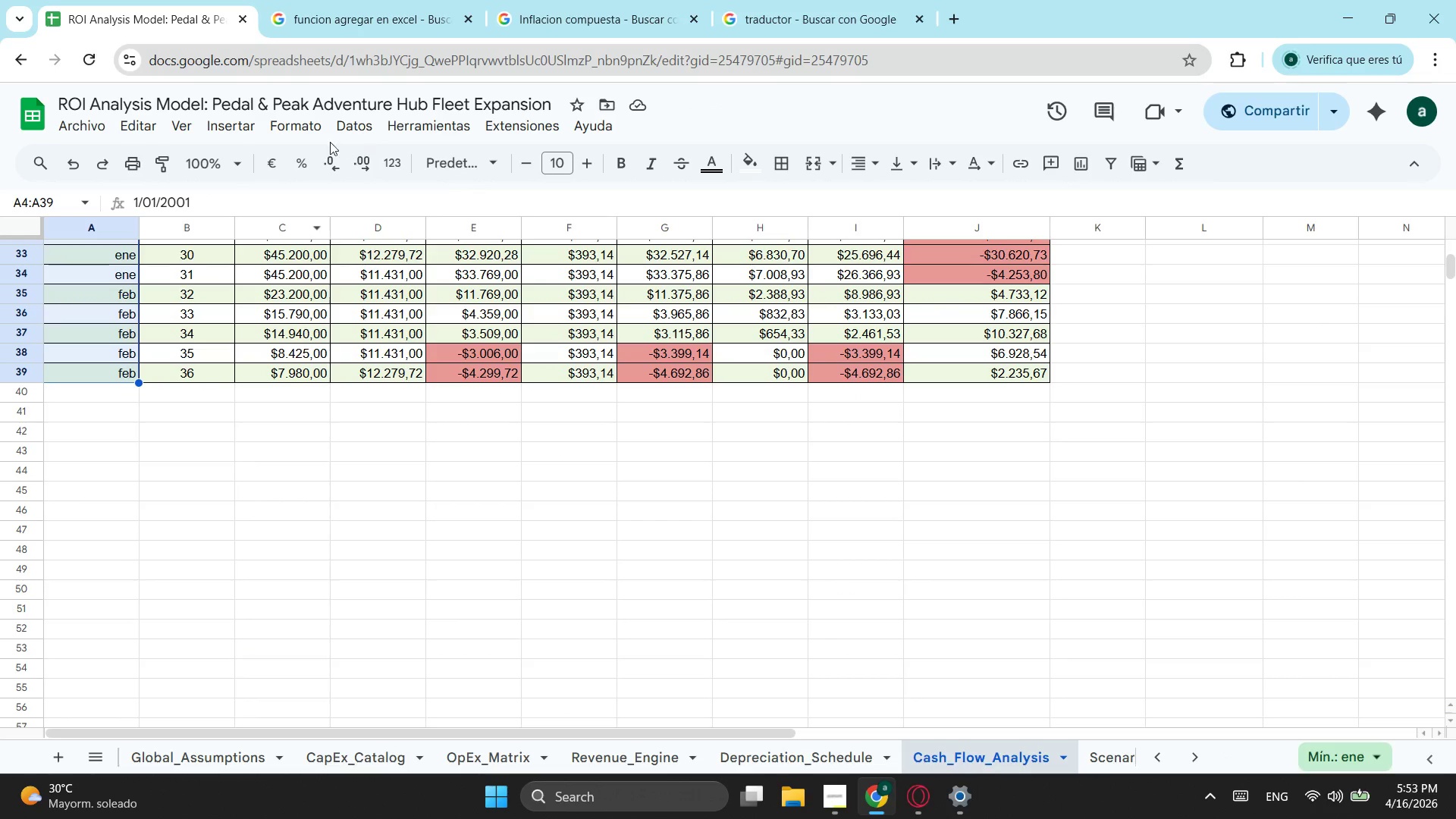 
left_click([300, 130])
 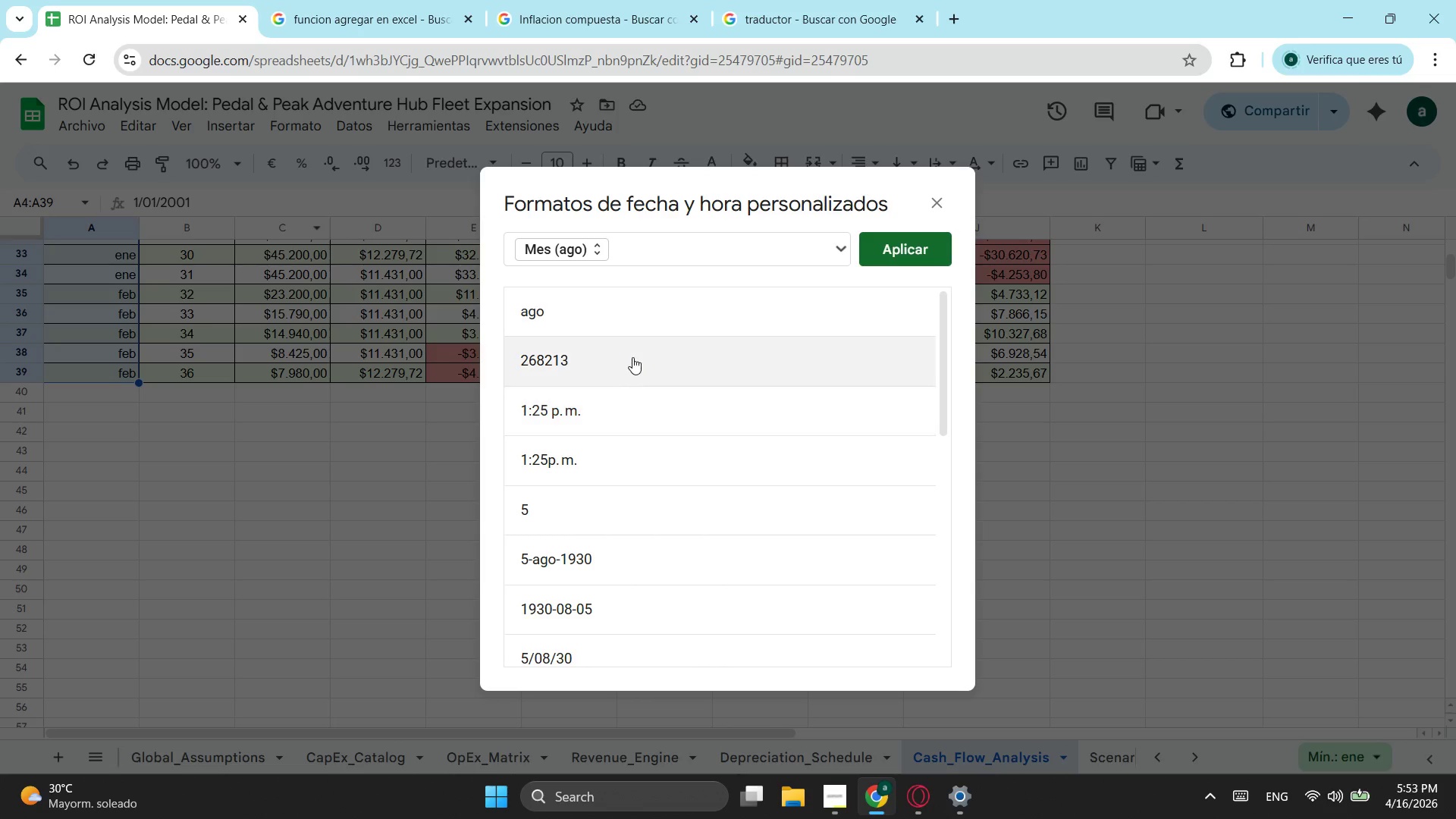 
wait(6.64)
 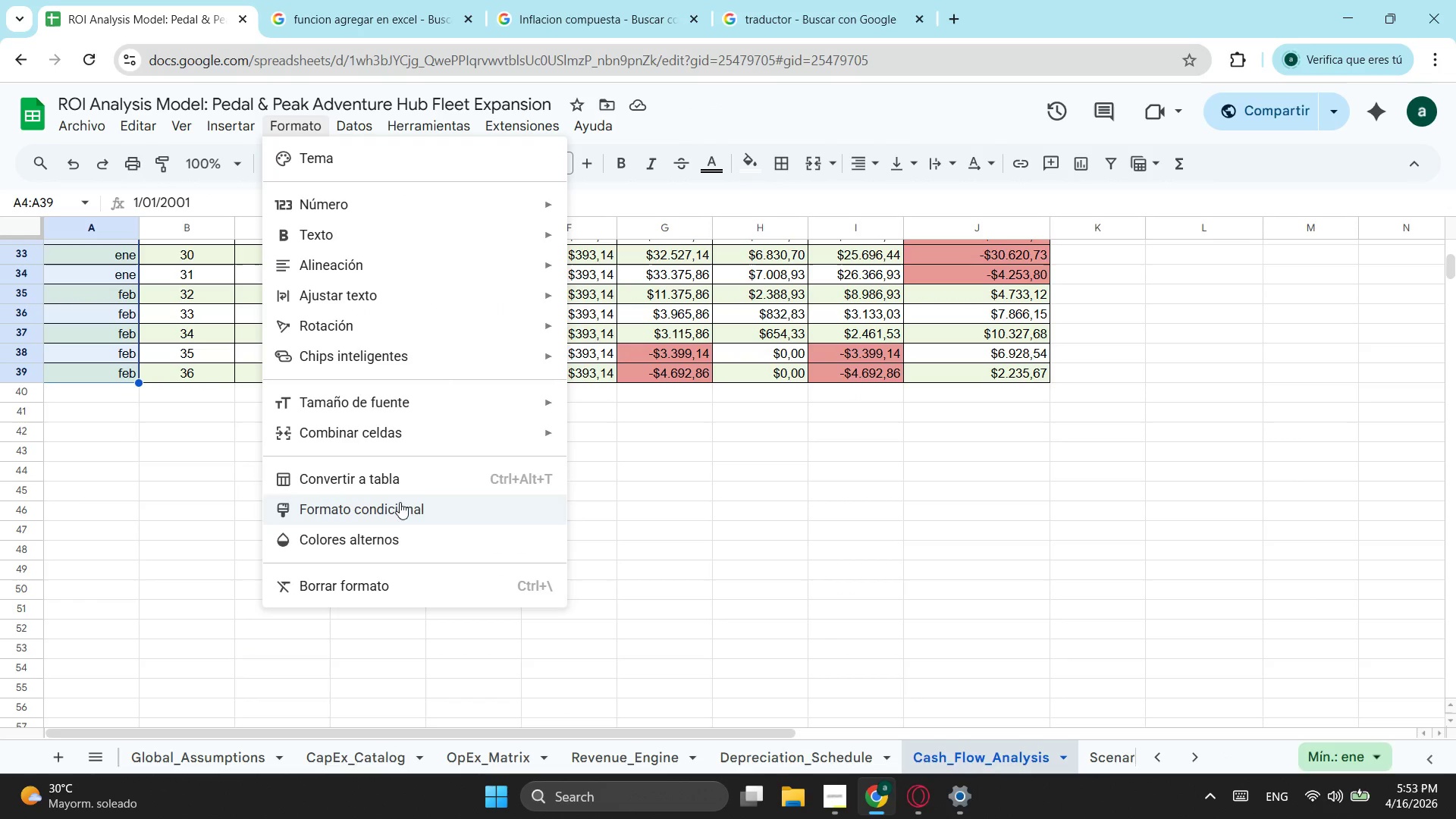 
left_click([799, 256])
 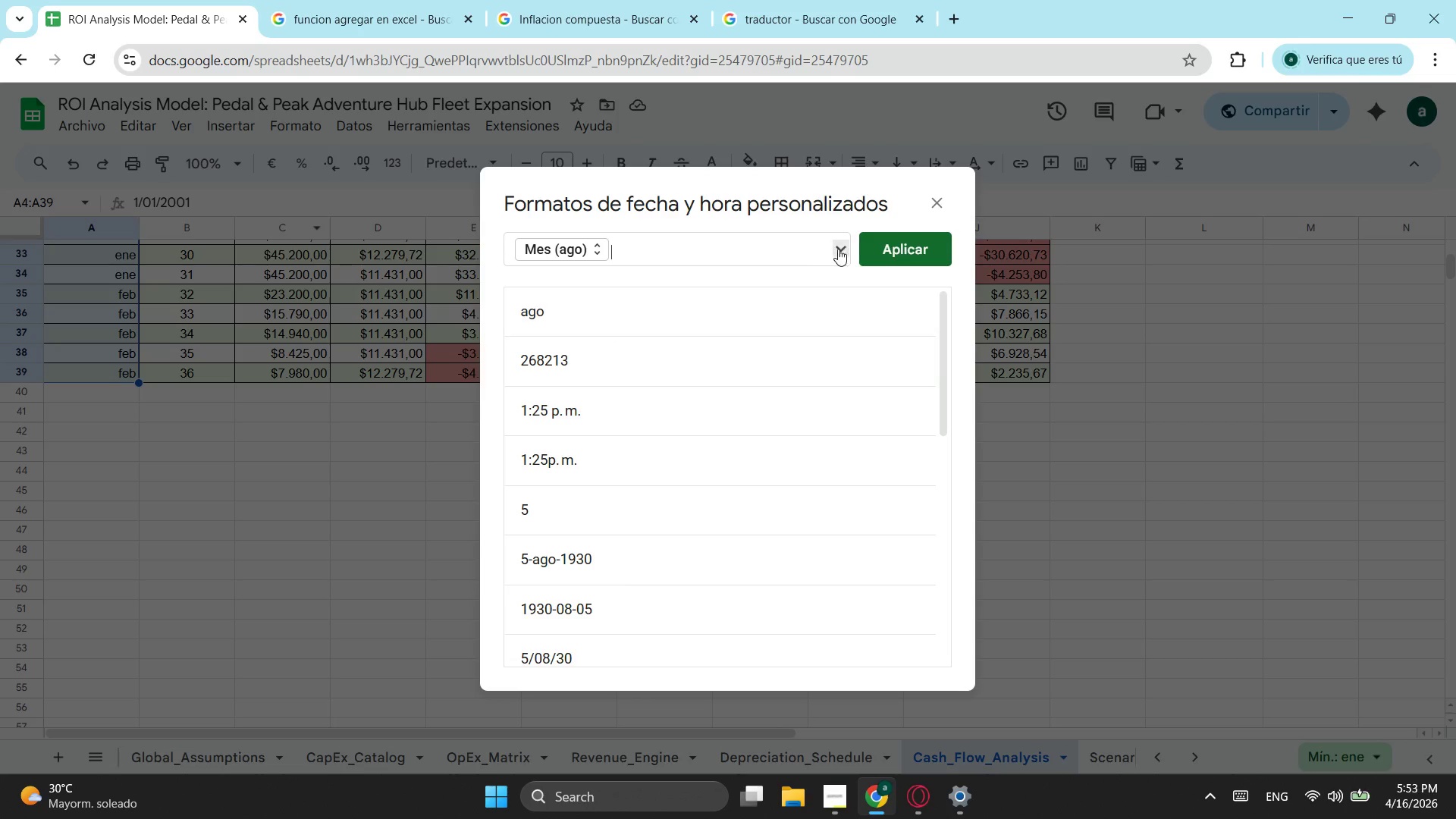 
left_click([839, 249])
 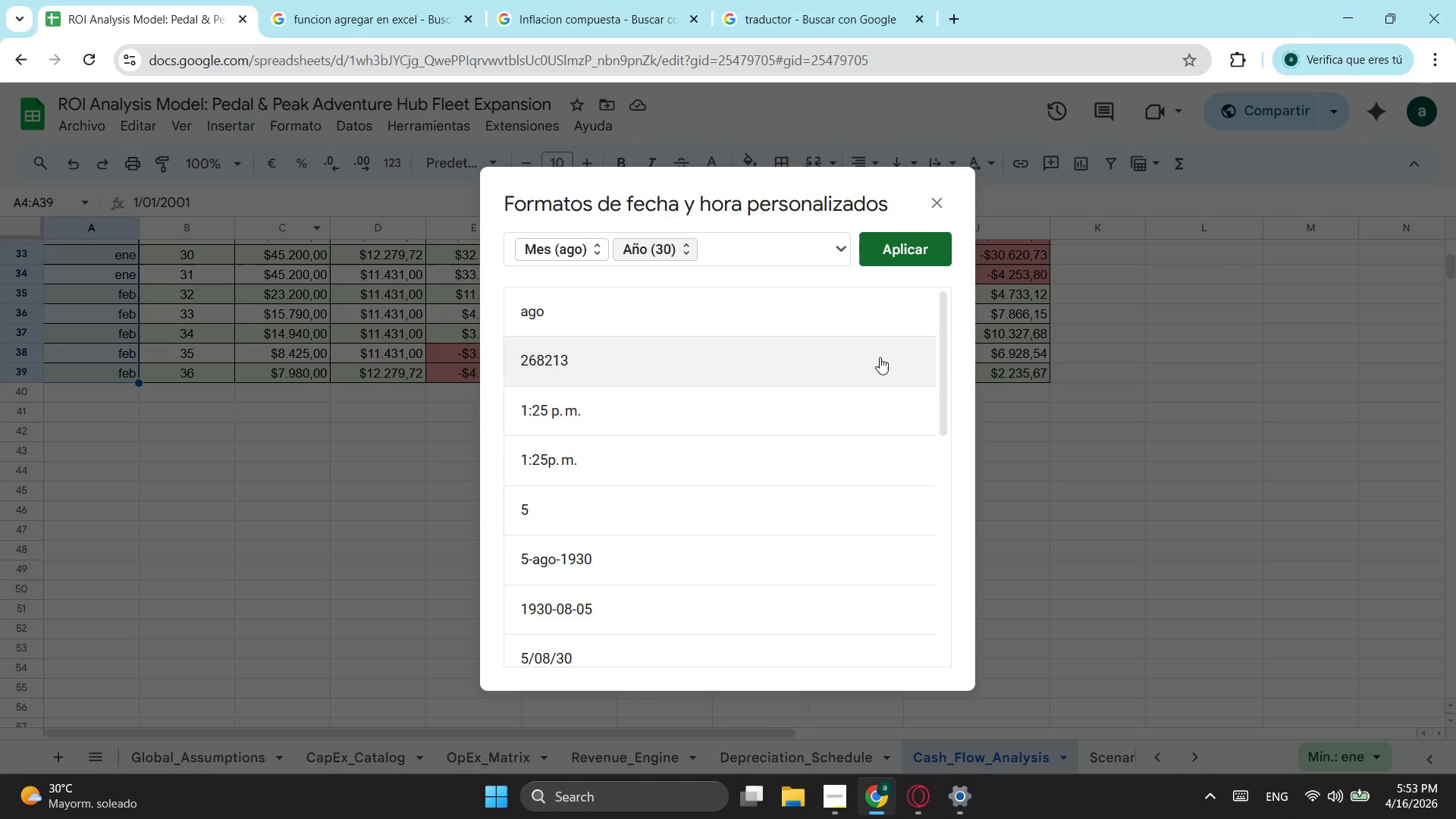 
left_click([668, 250])
 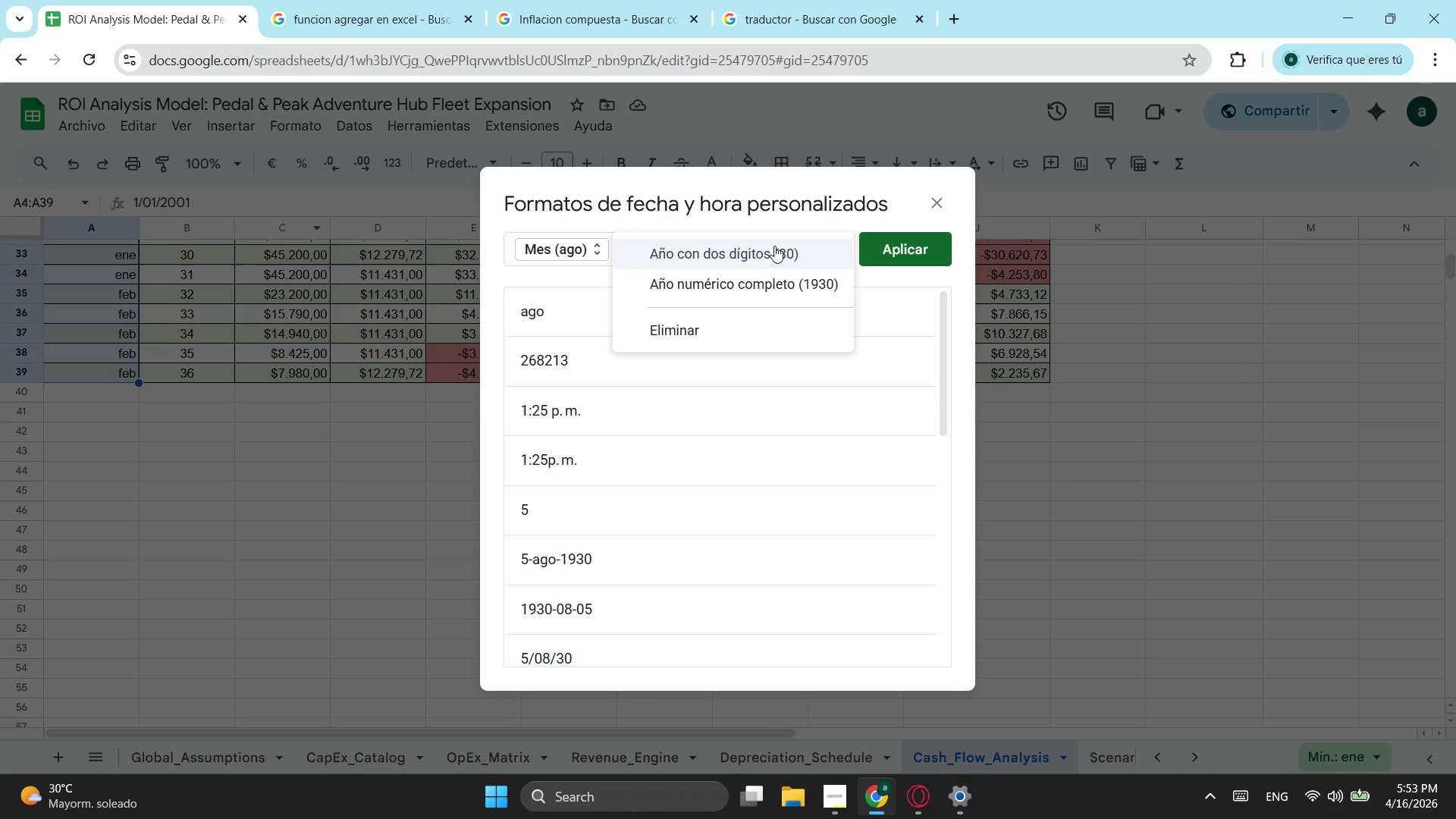 
left_click([775, 244])
 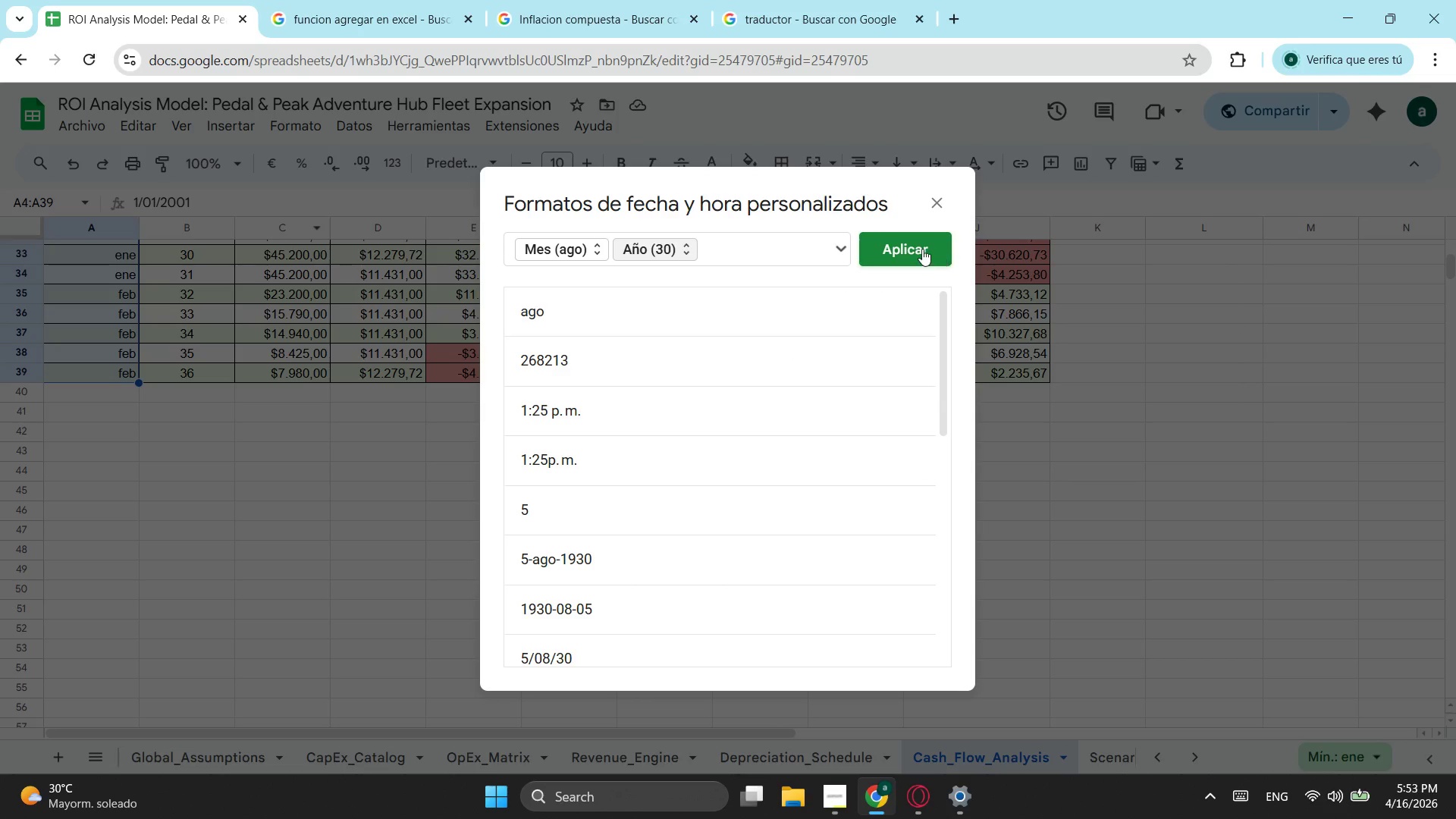 
left_click([918, 249])
 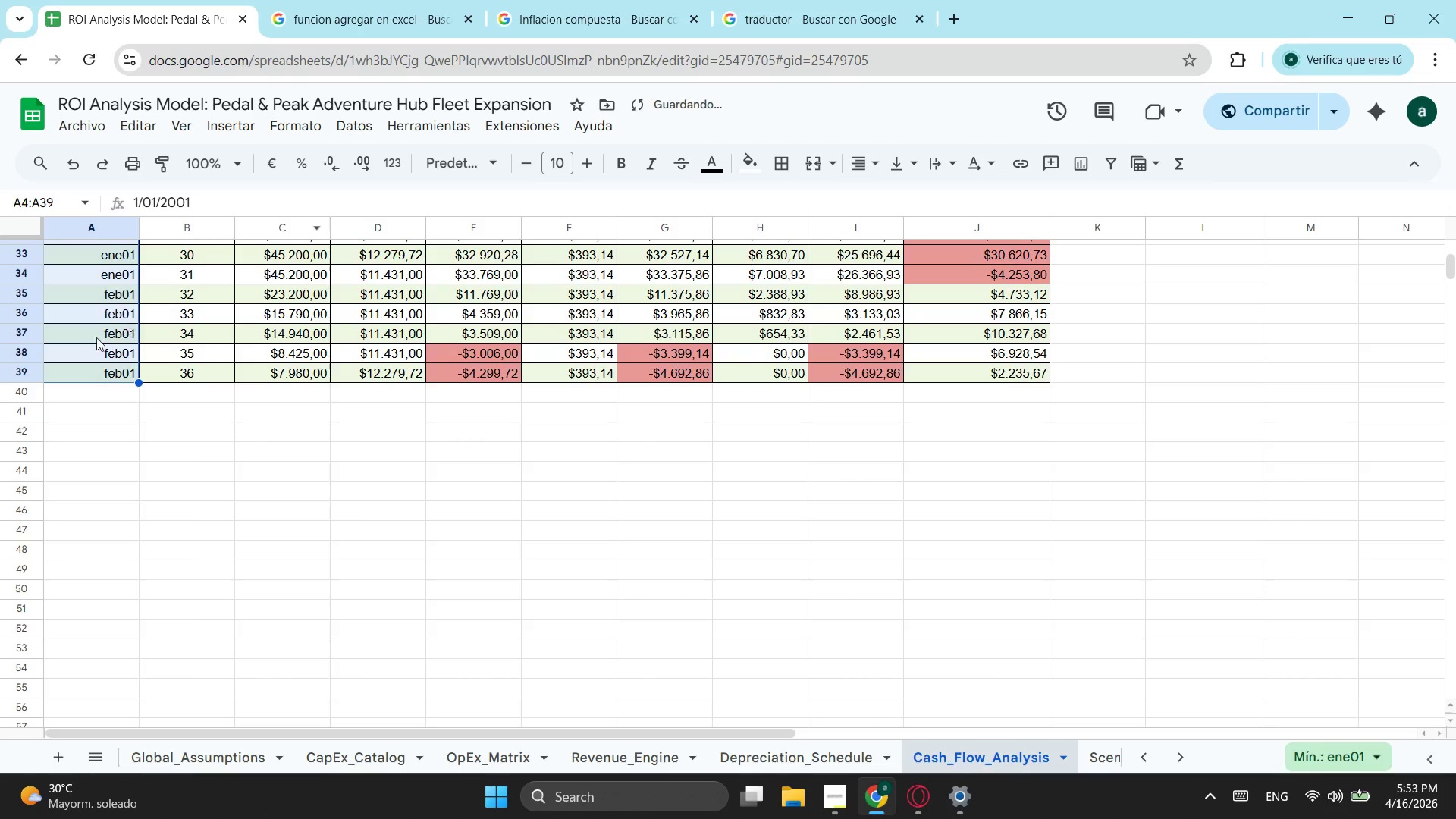 
scroll: coordinate [89, 366], scroll_direction: up, amount: 4.0
 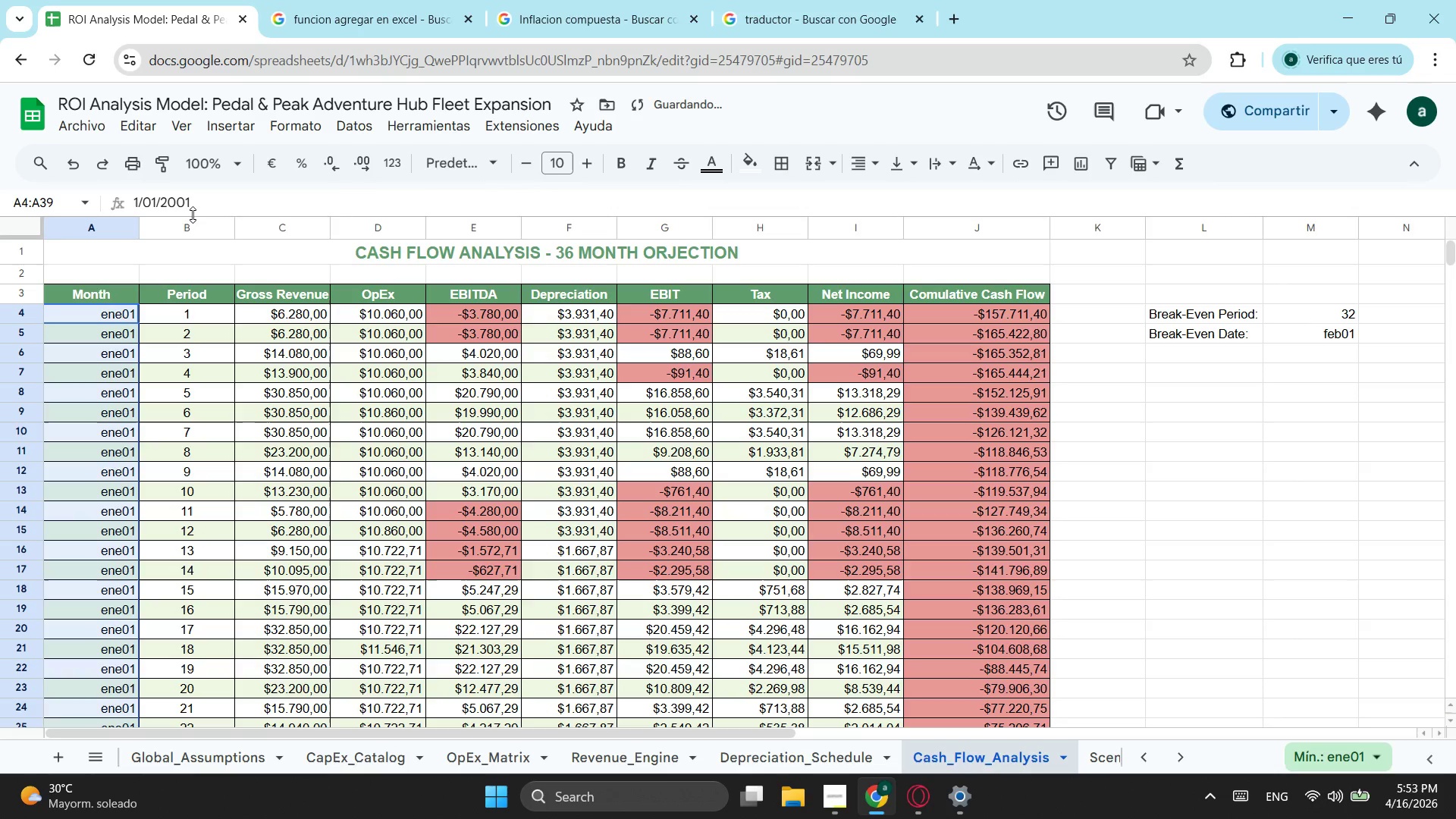 
left_click([299, 125])
 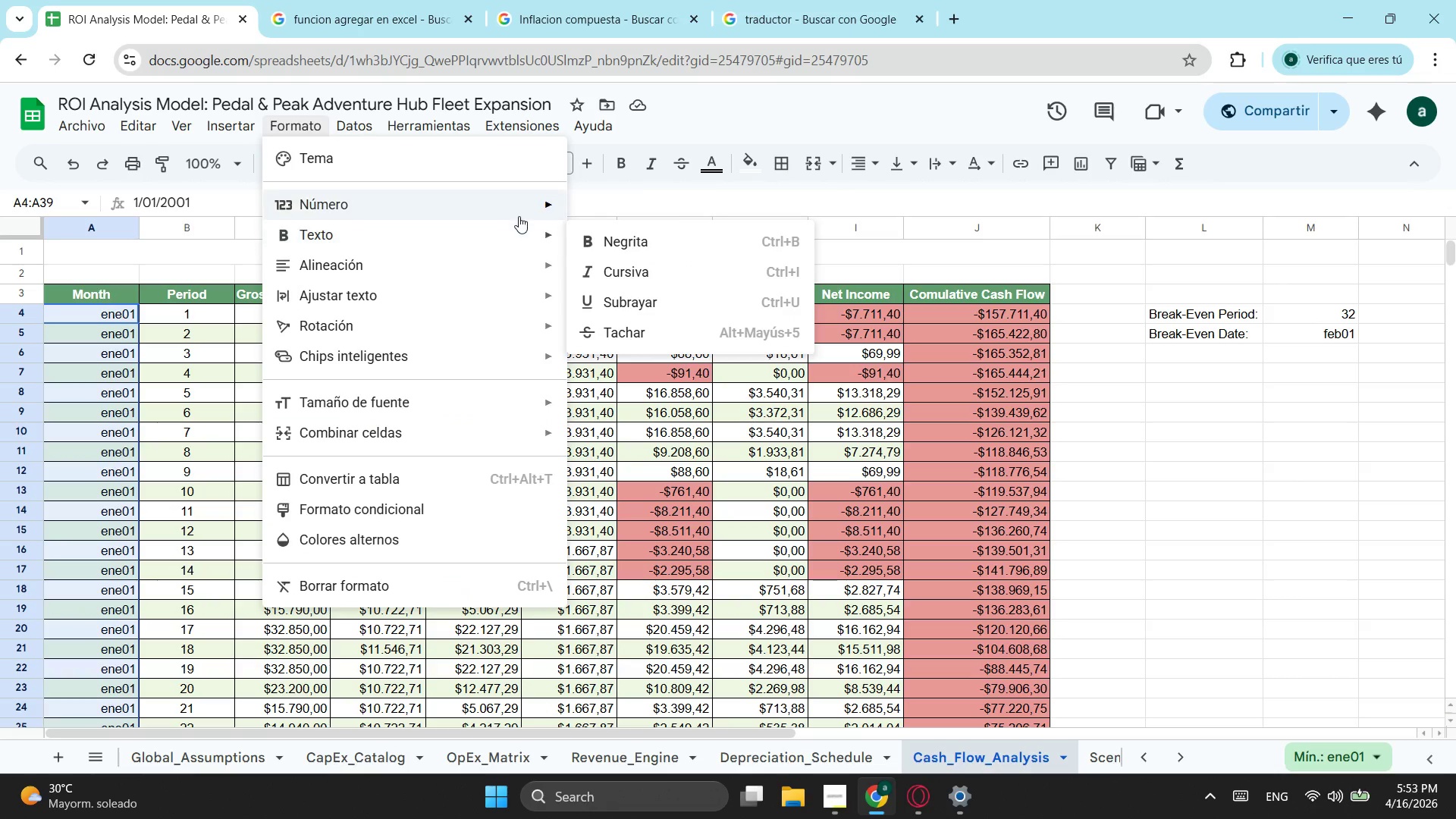 
wait(6.05)
 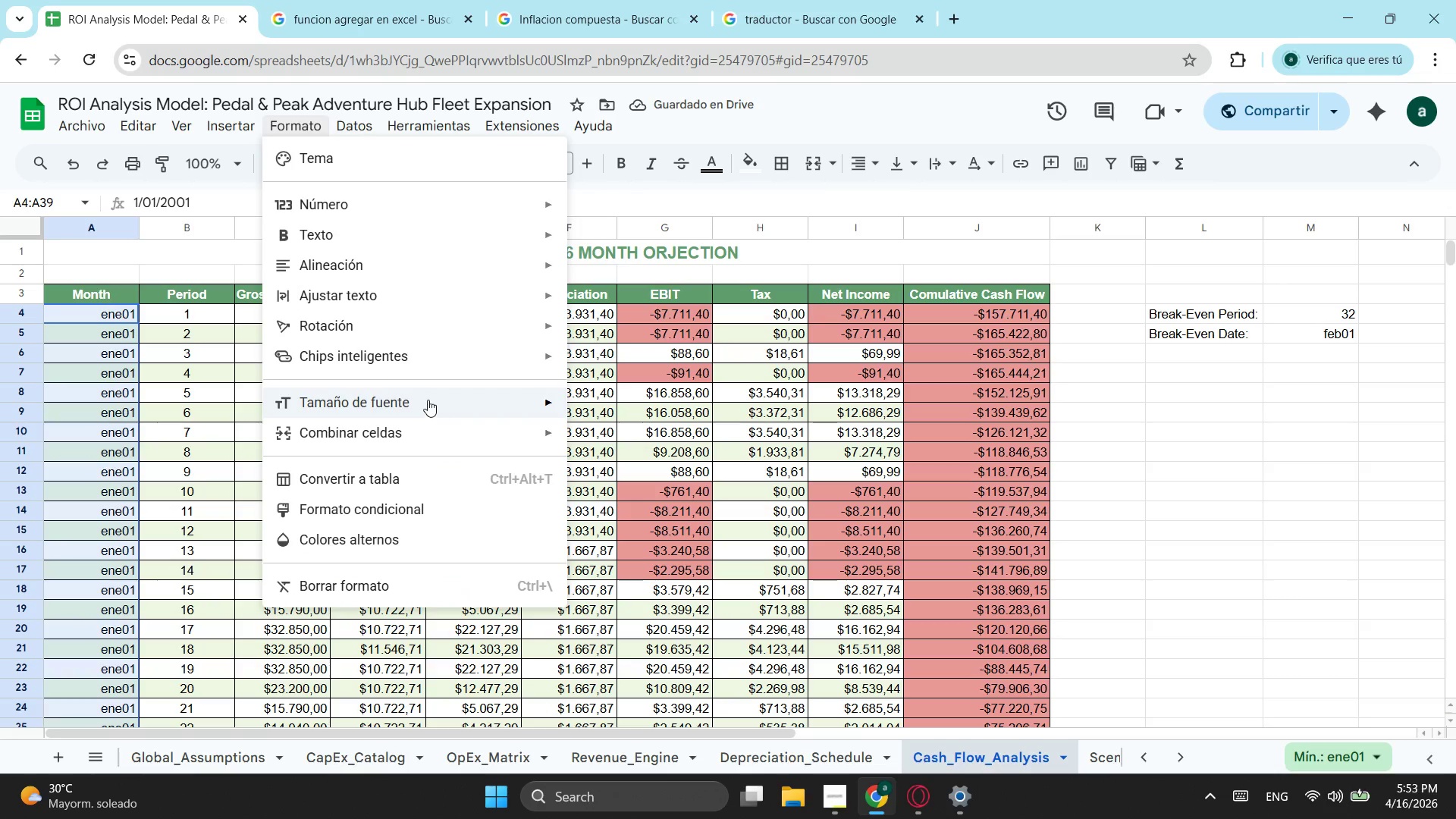 
left_click([736, 722])
 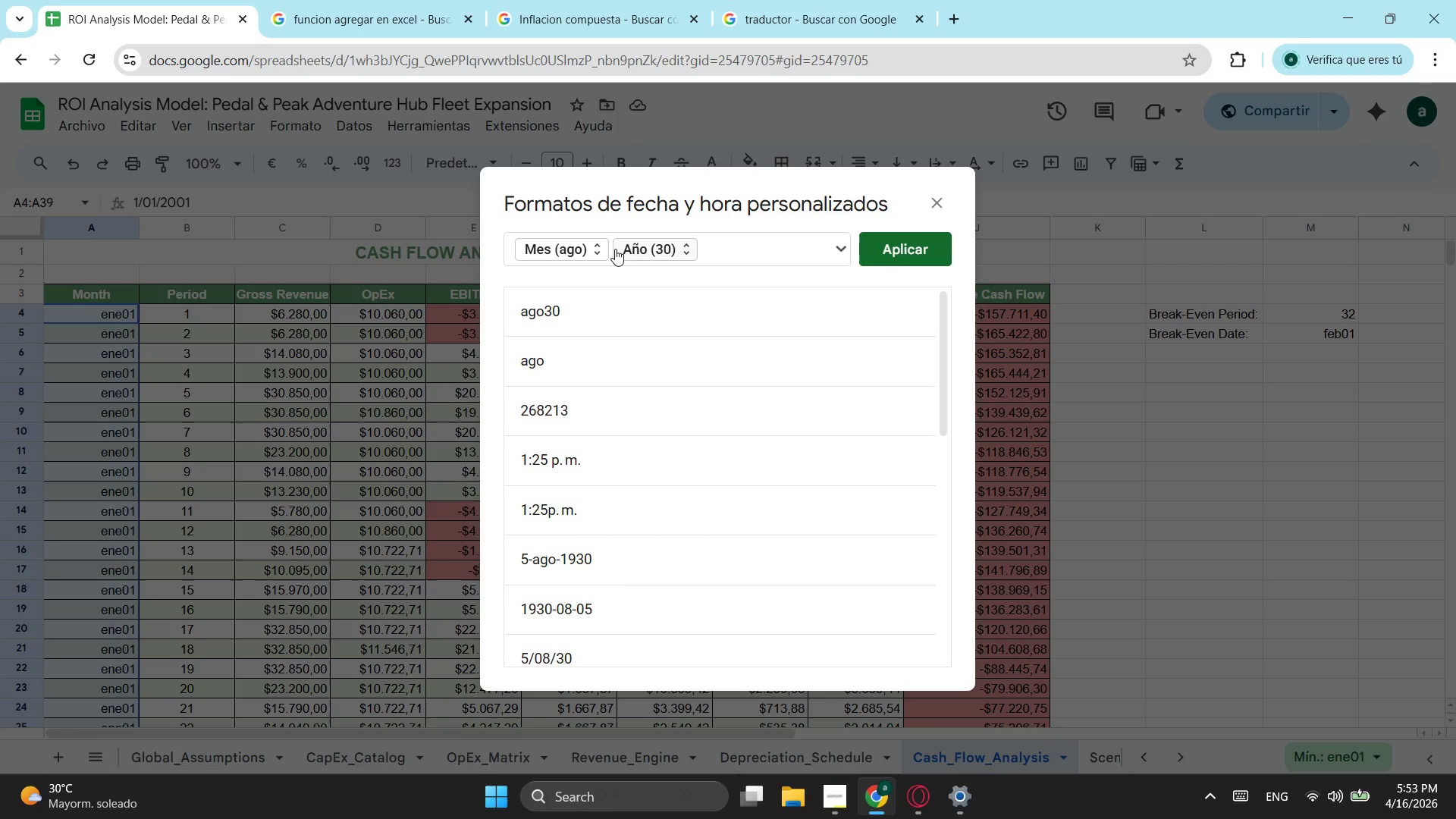 
left_click([611, 246])
 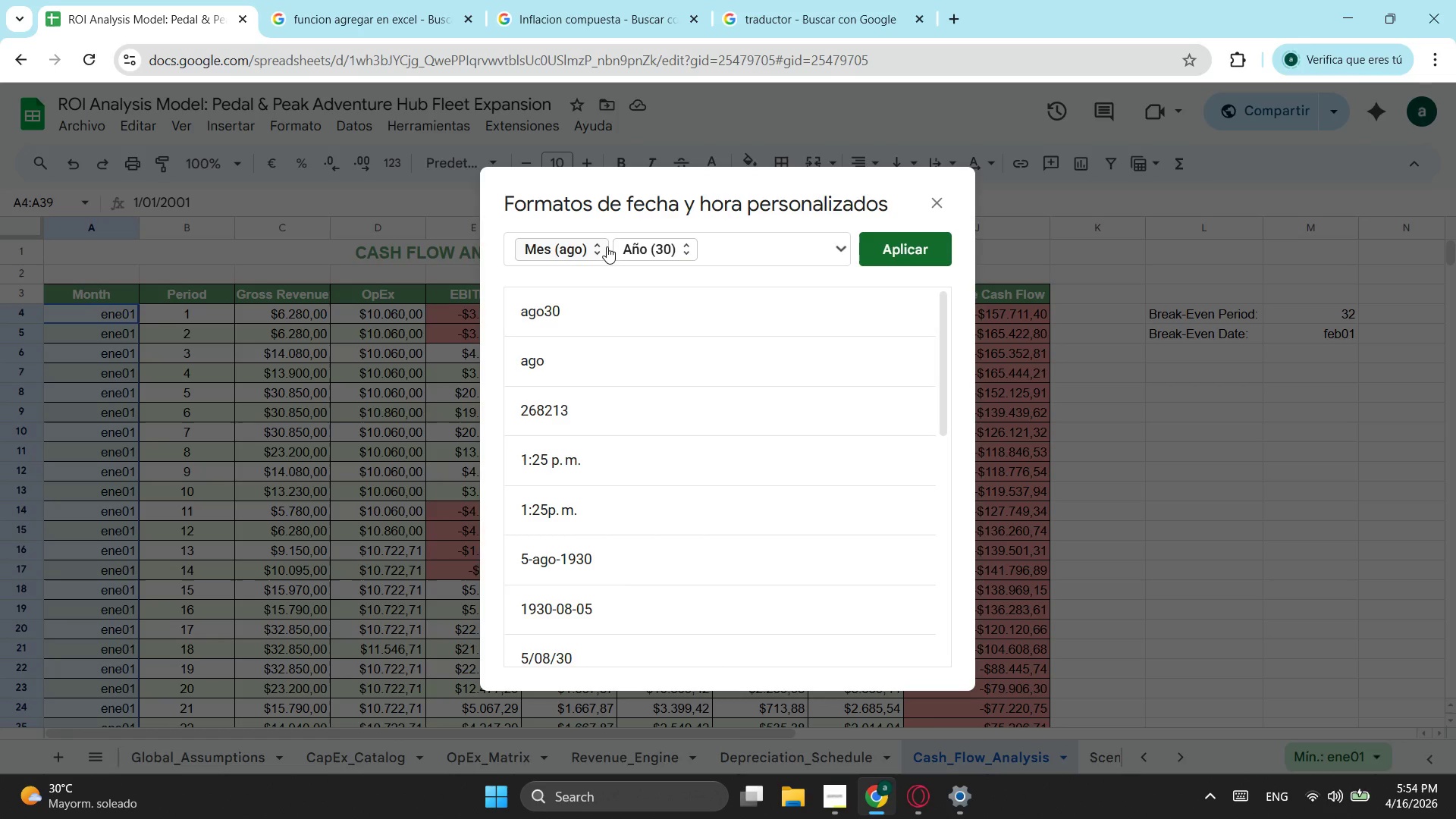 
key(Numpad0)
 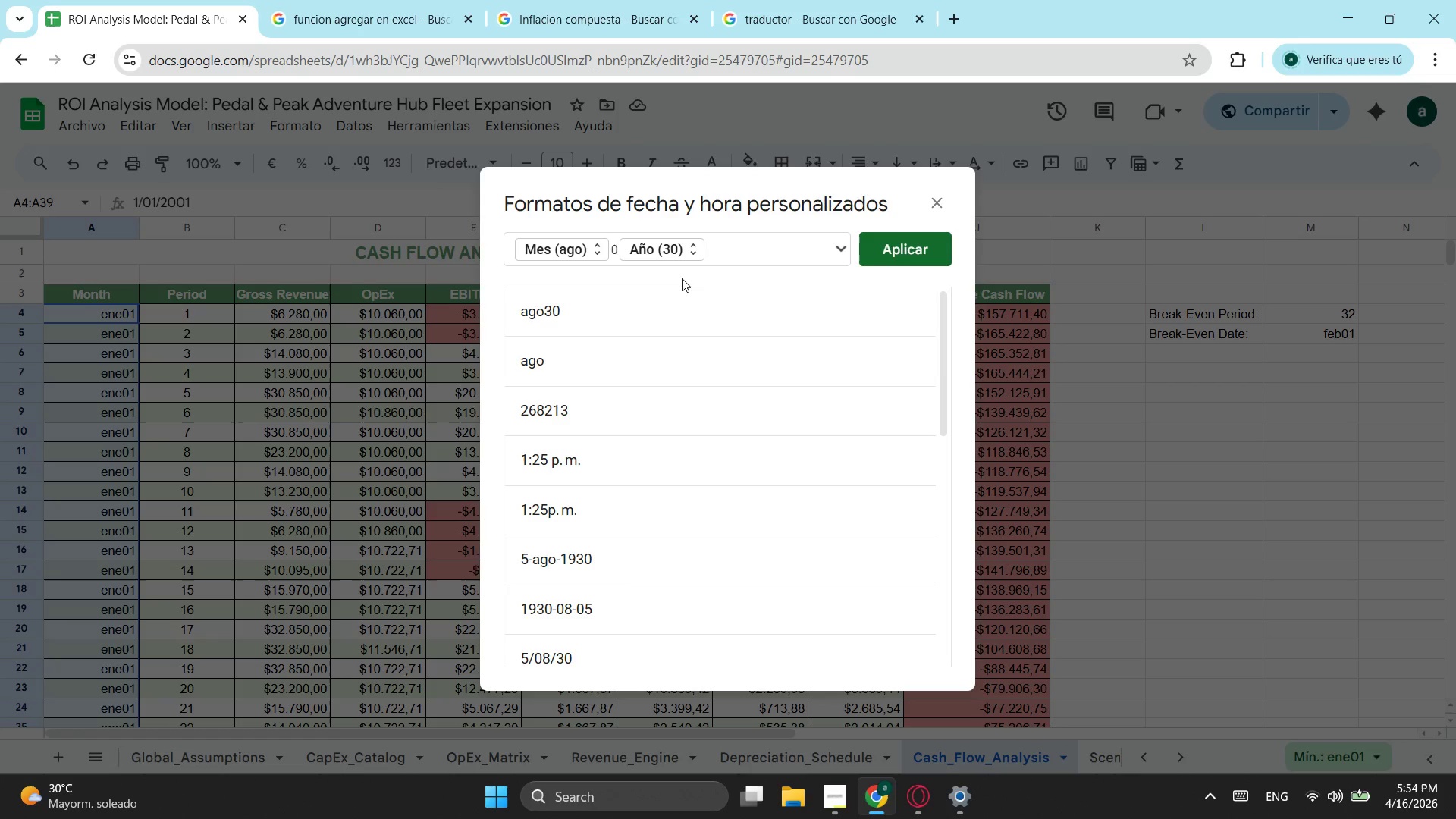 
key(Backspace)
 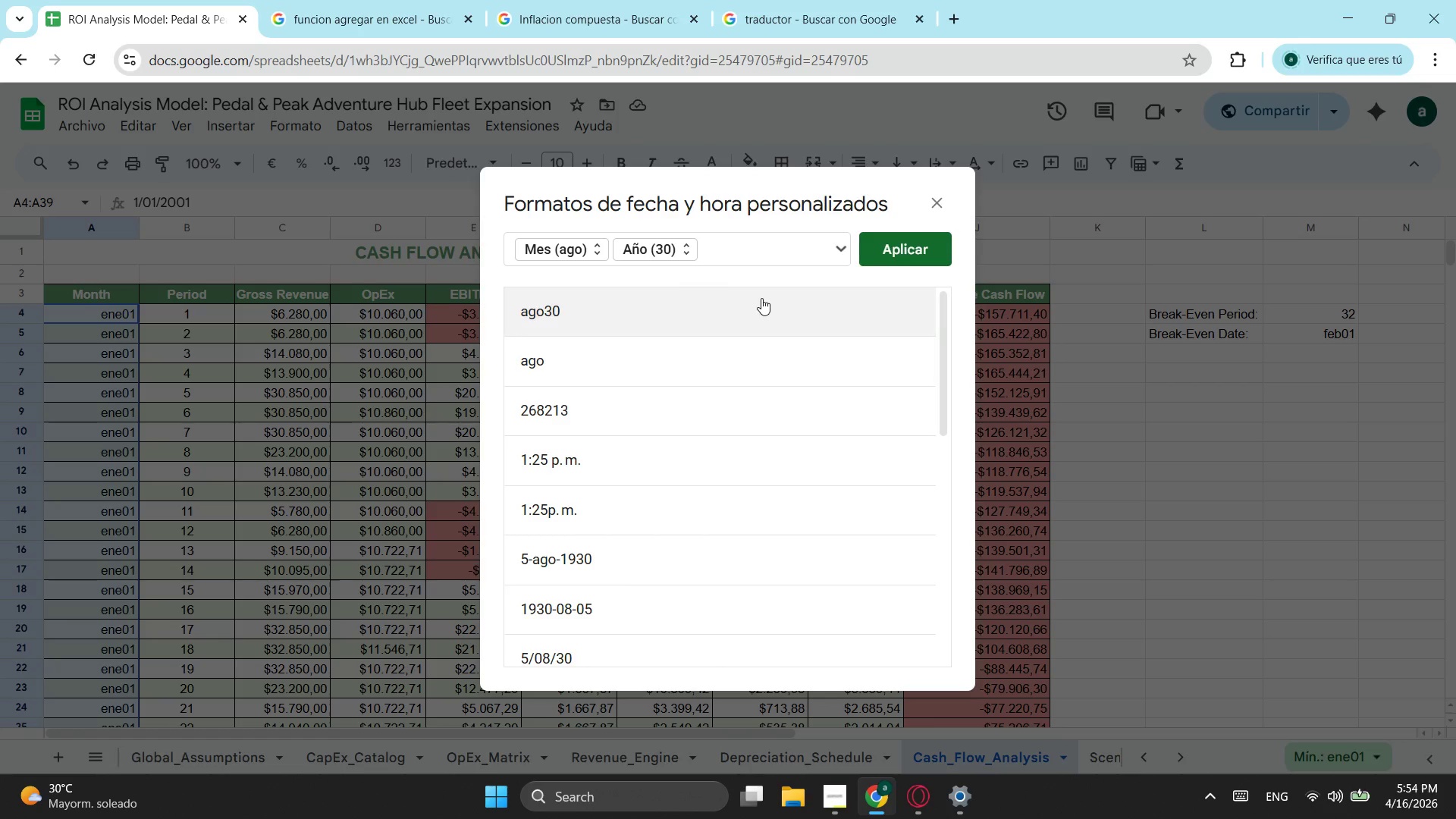 
key(NumpadSubtract)
 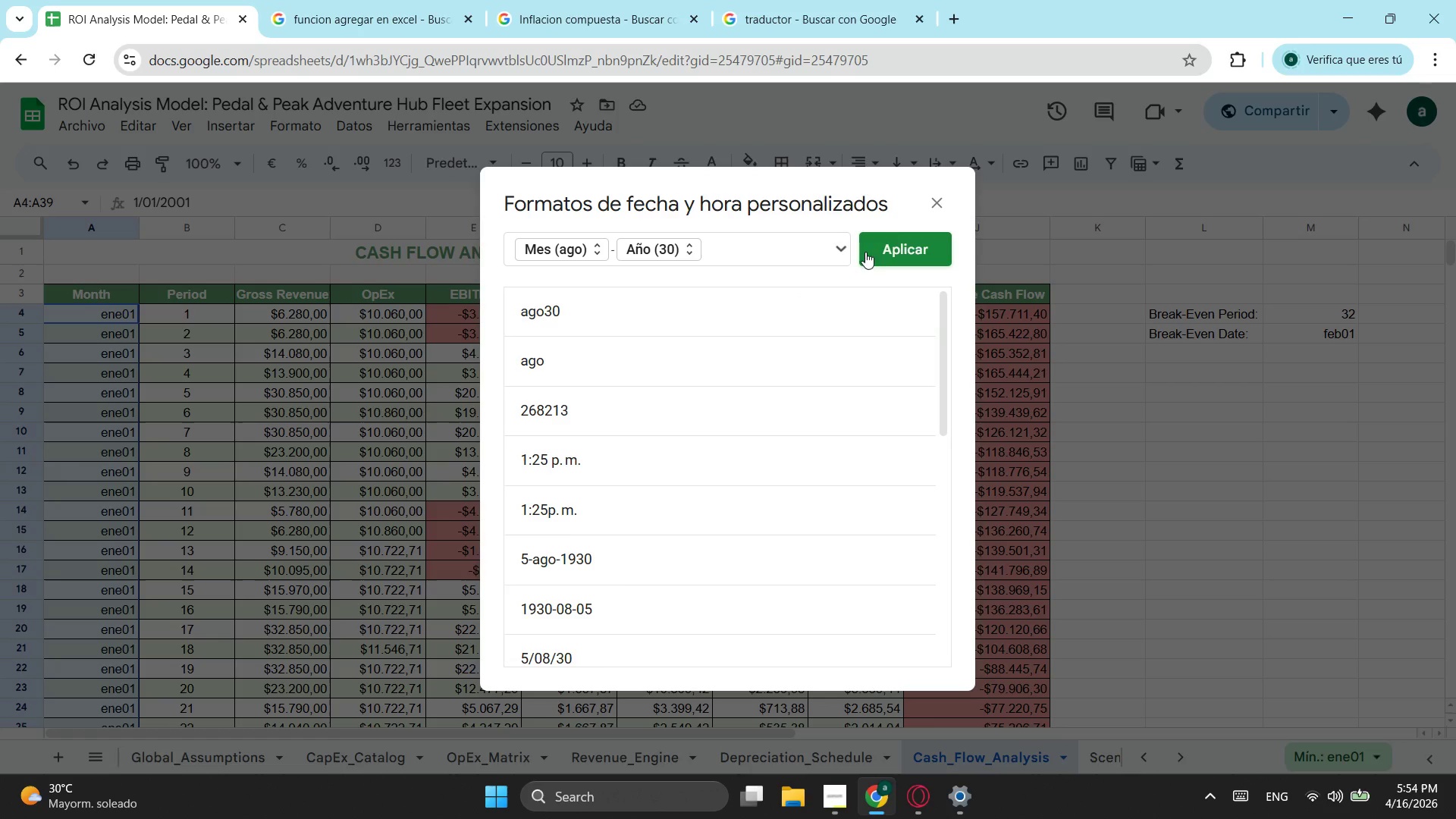 
left_click([883, 249])
 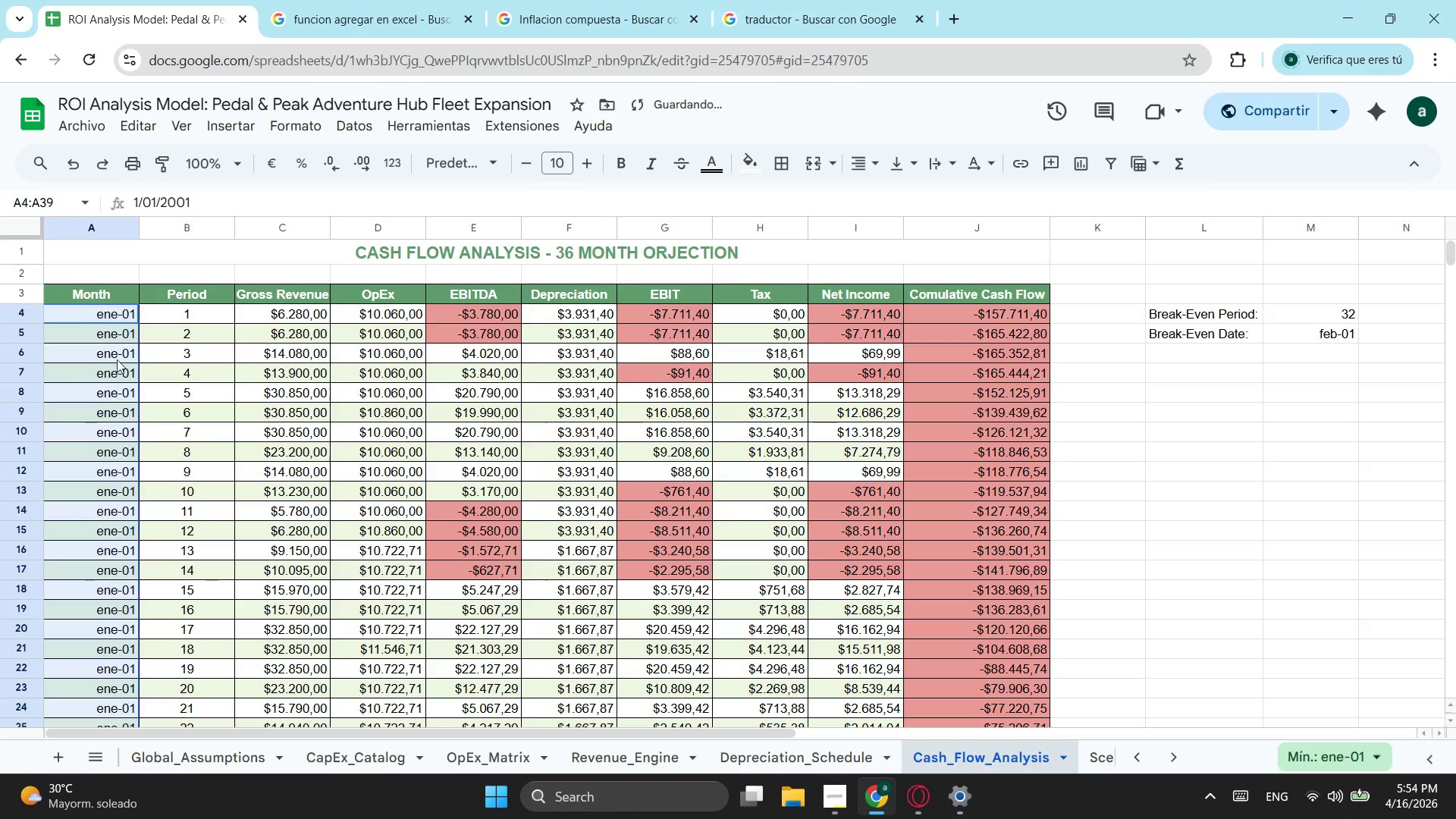 
left_click([124, 350])
 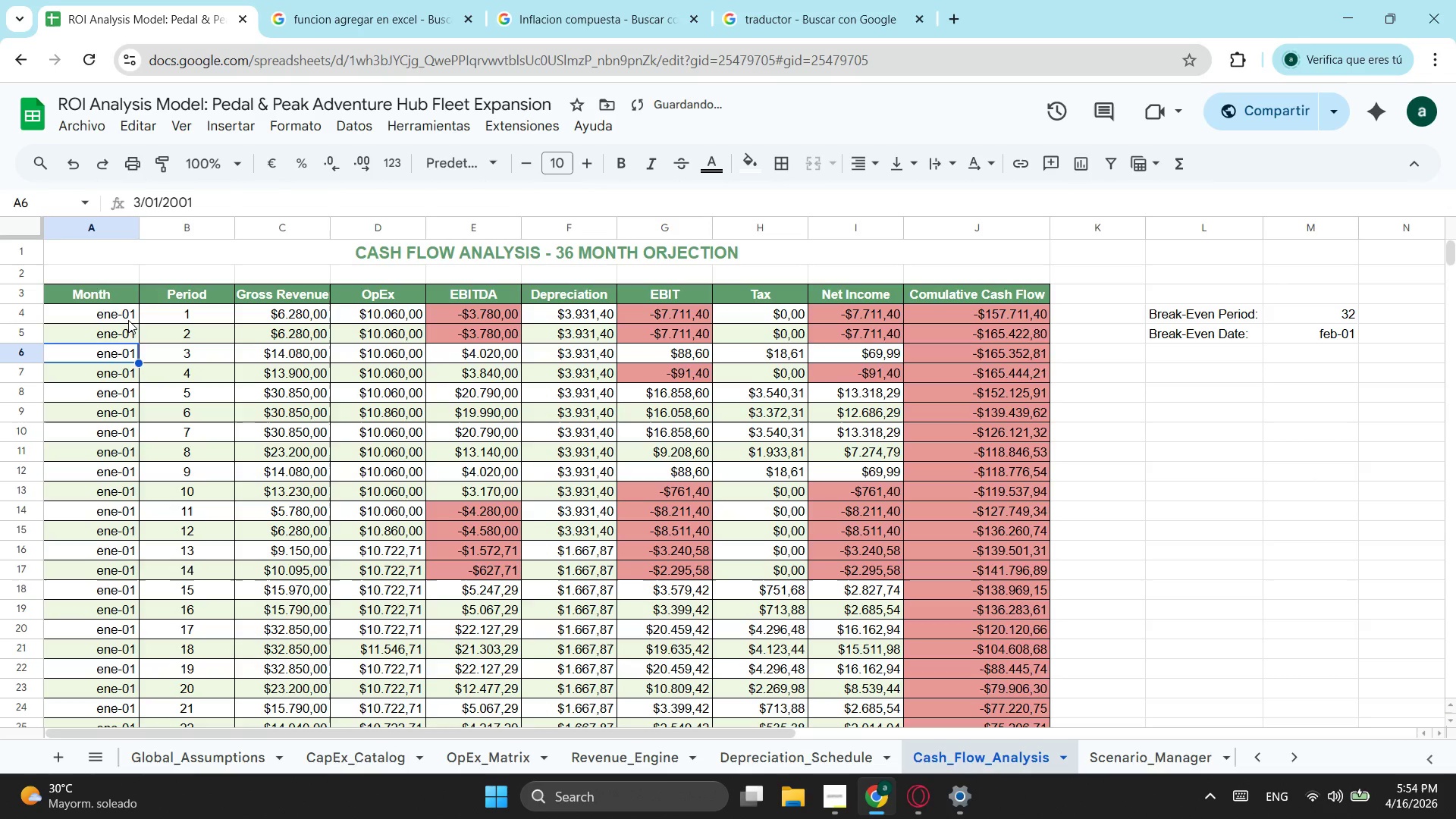 
left_click([128, 320])
 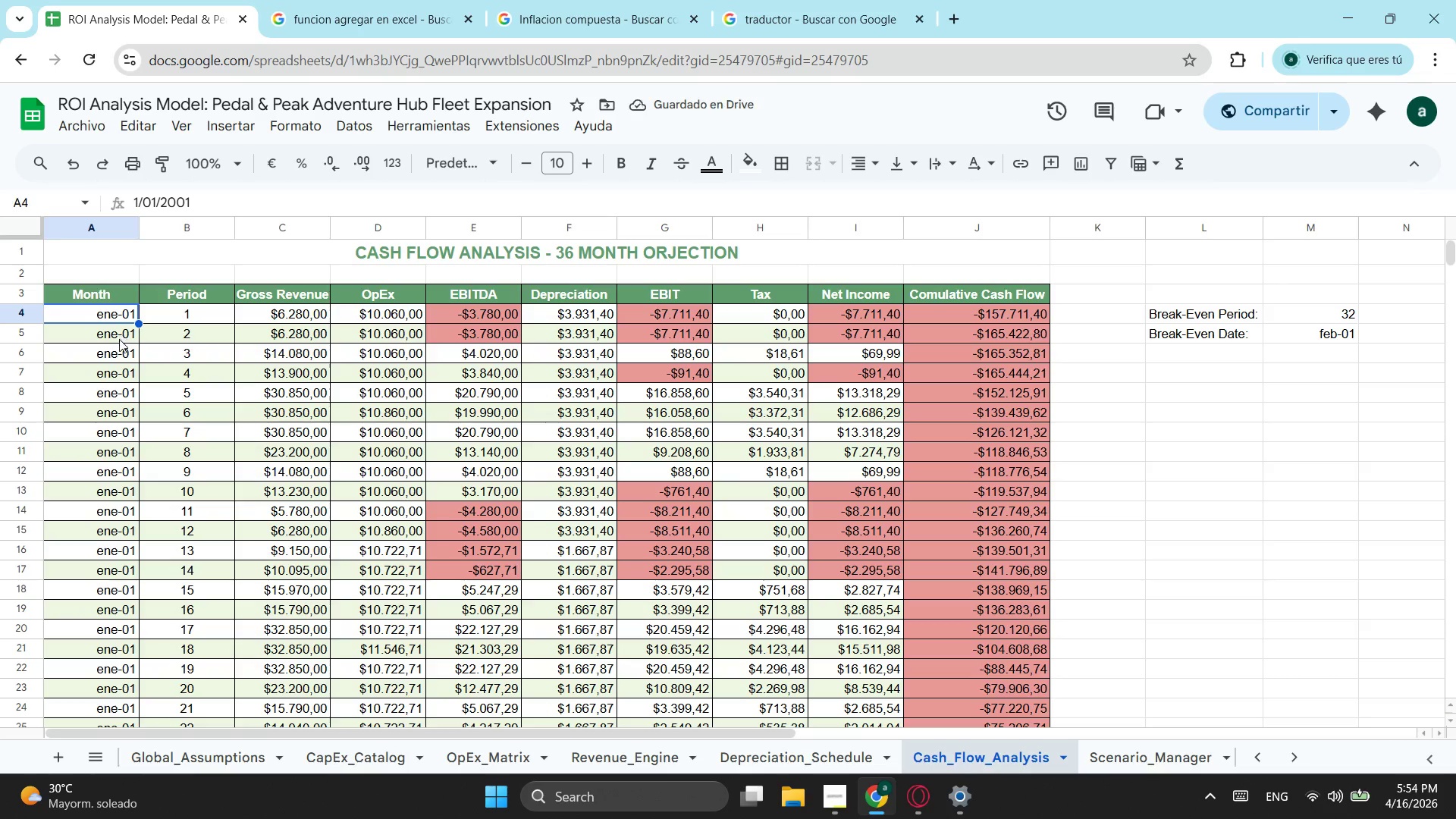 
left_click([119, 339])
 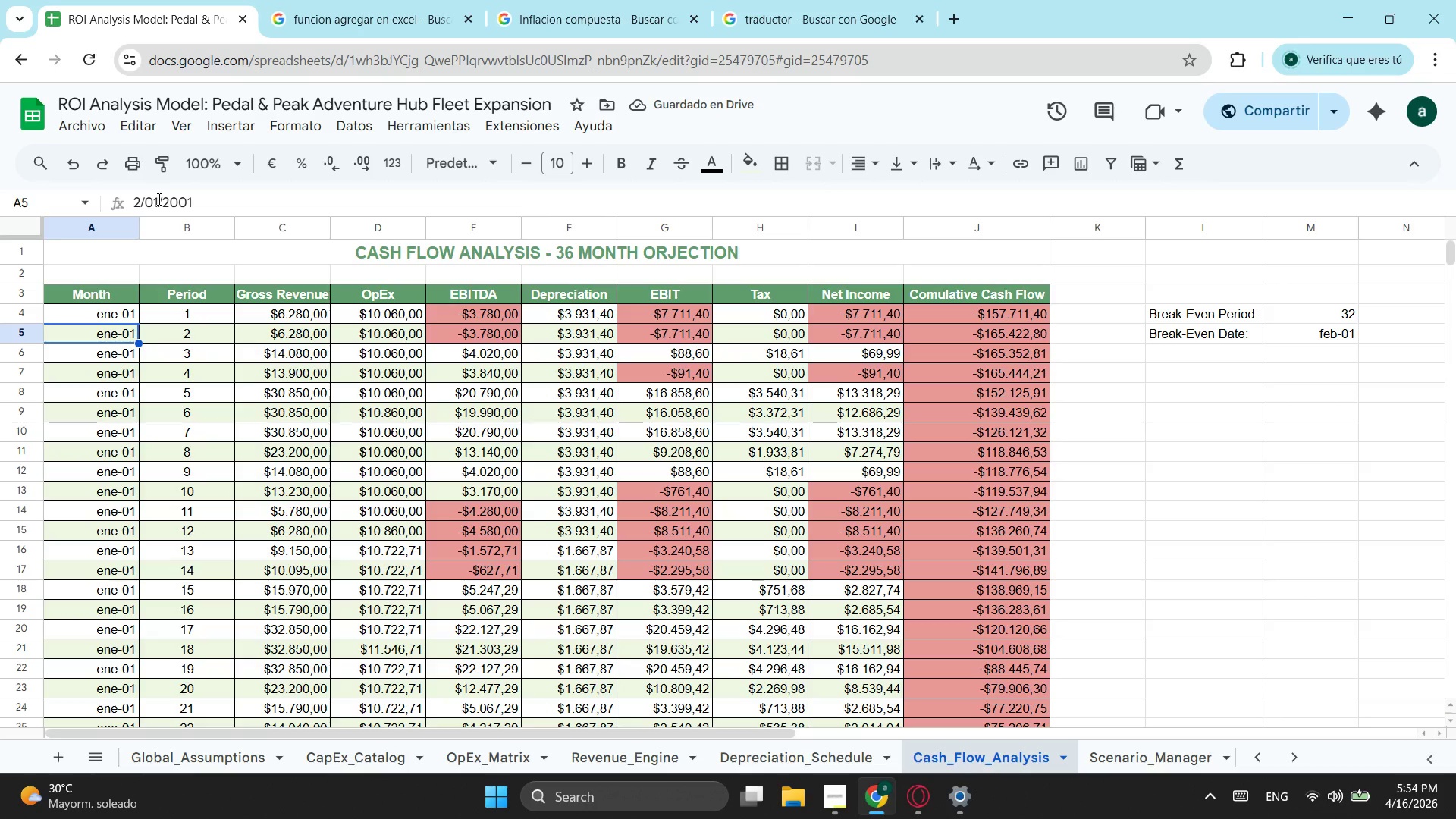 
left_click([158, 199])
 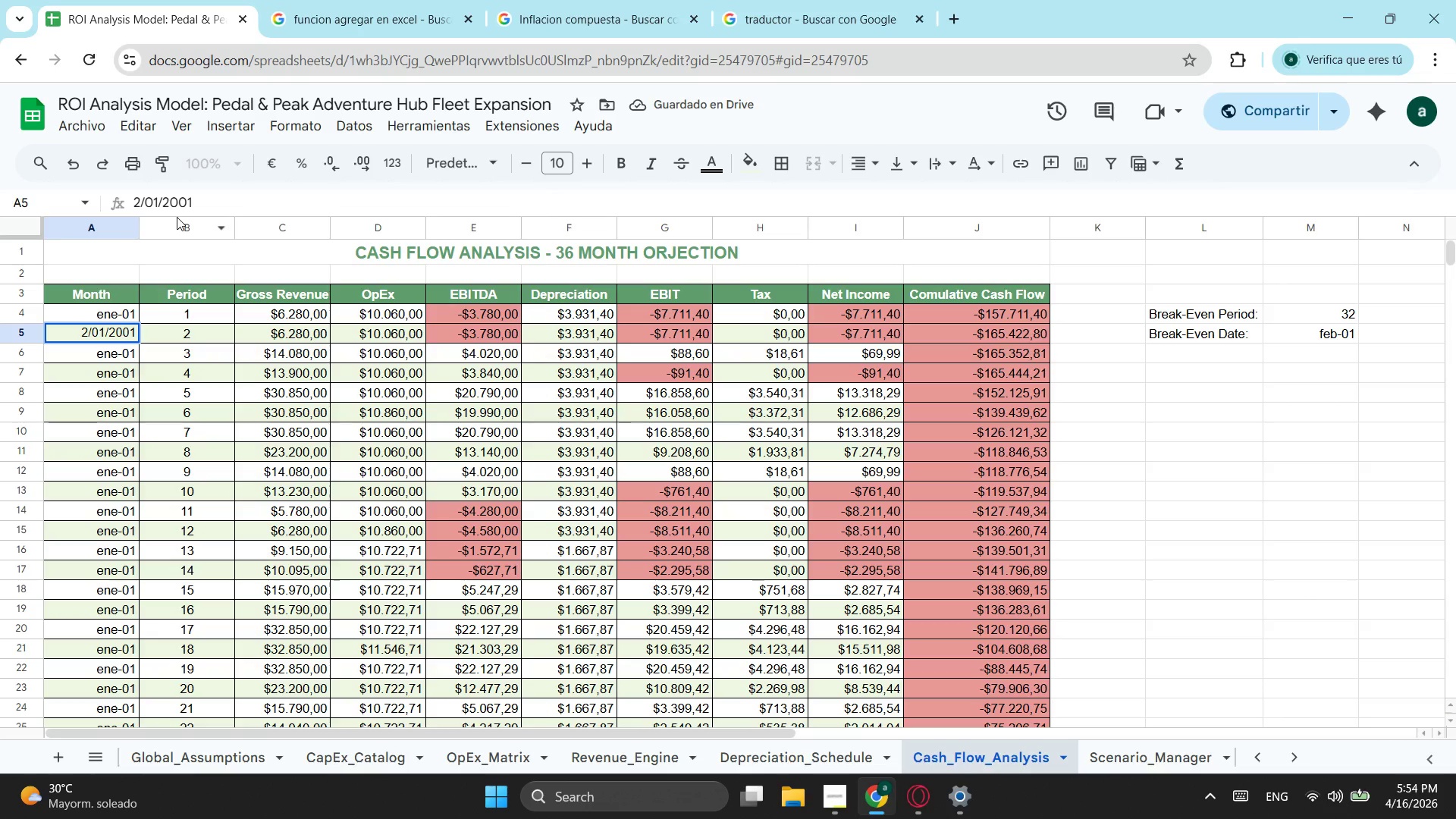 
key(Backspace)
 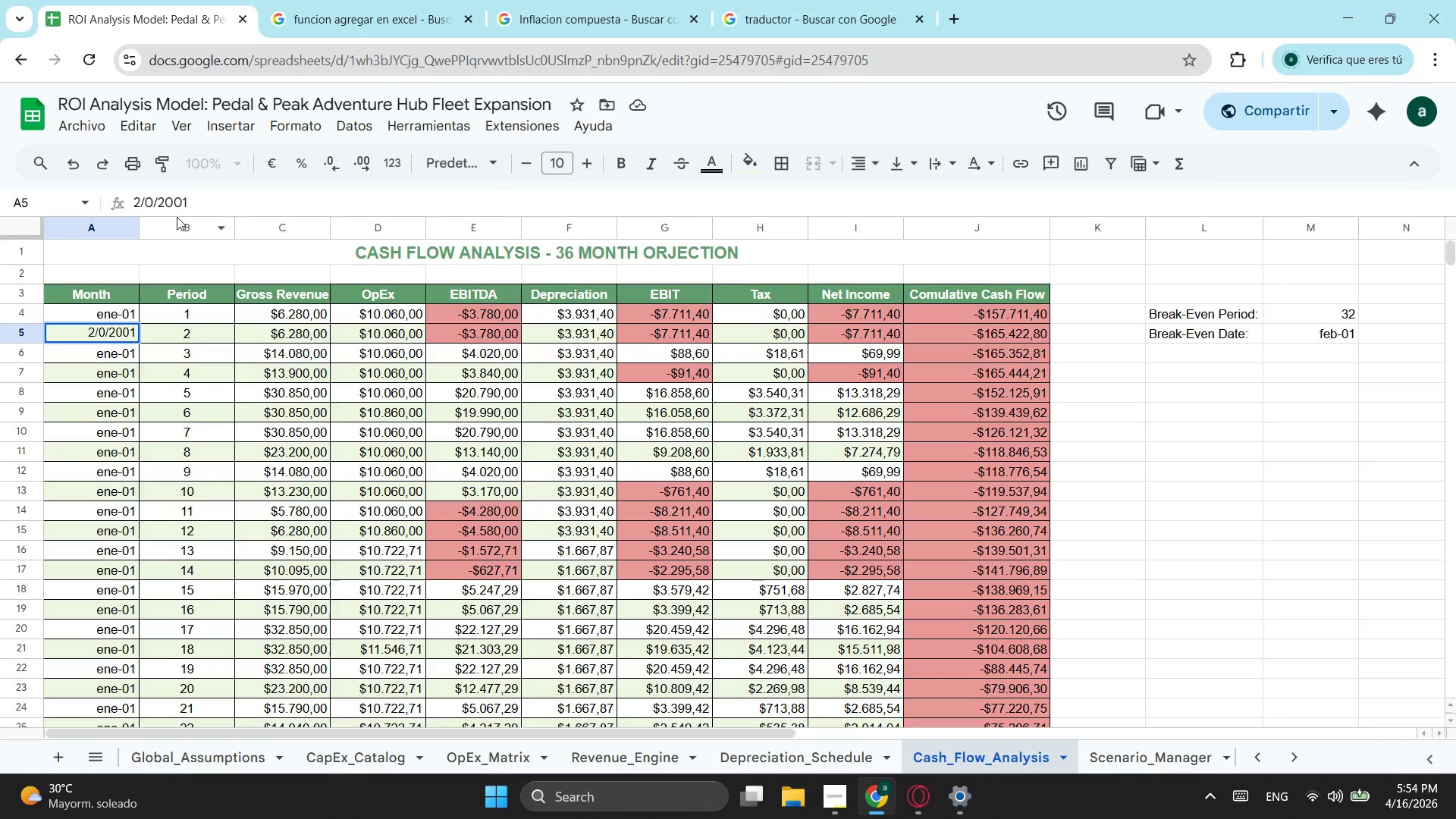 
key(2)
 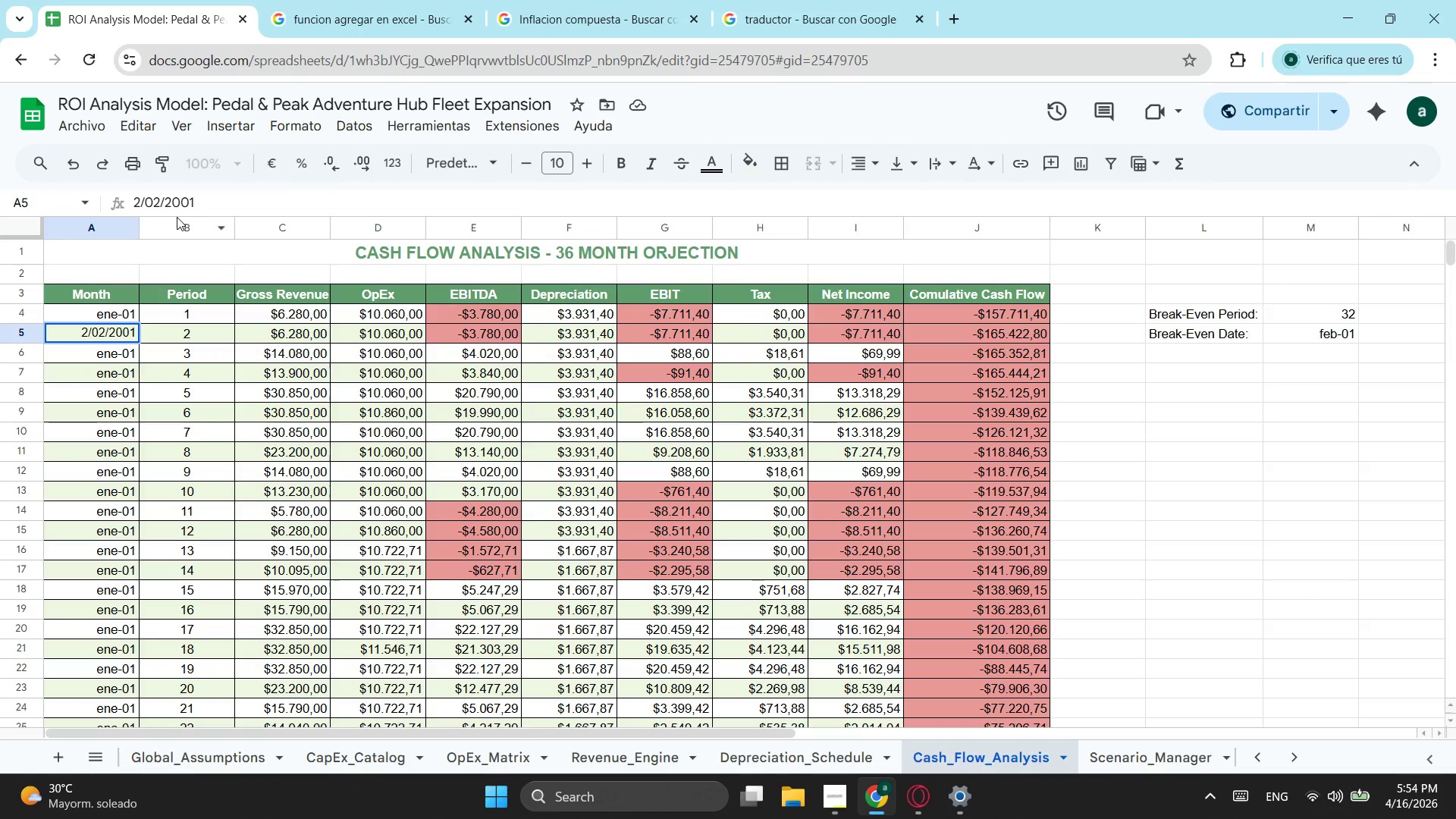 
key(ArrowLeft)
 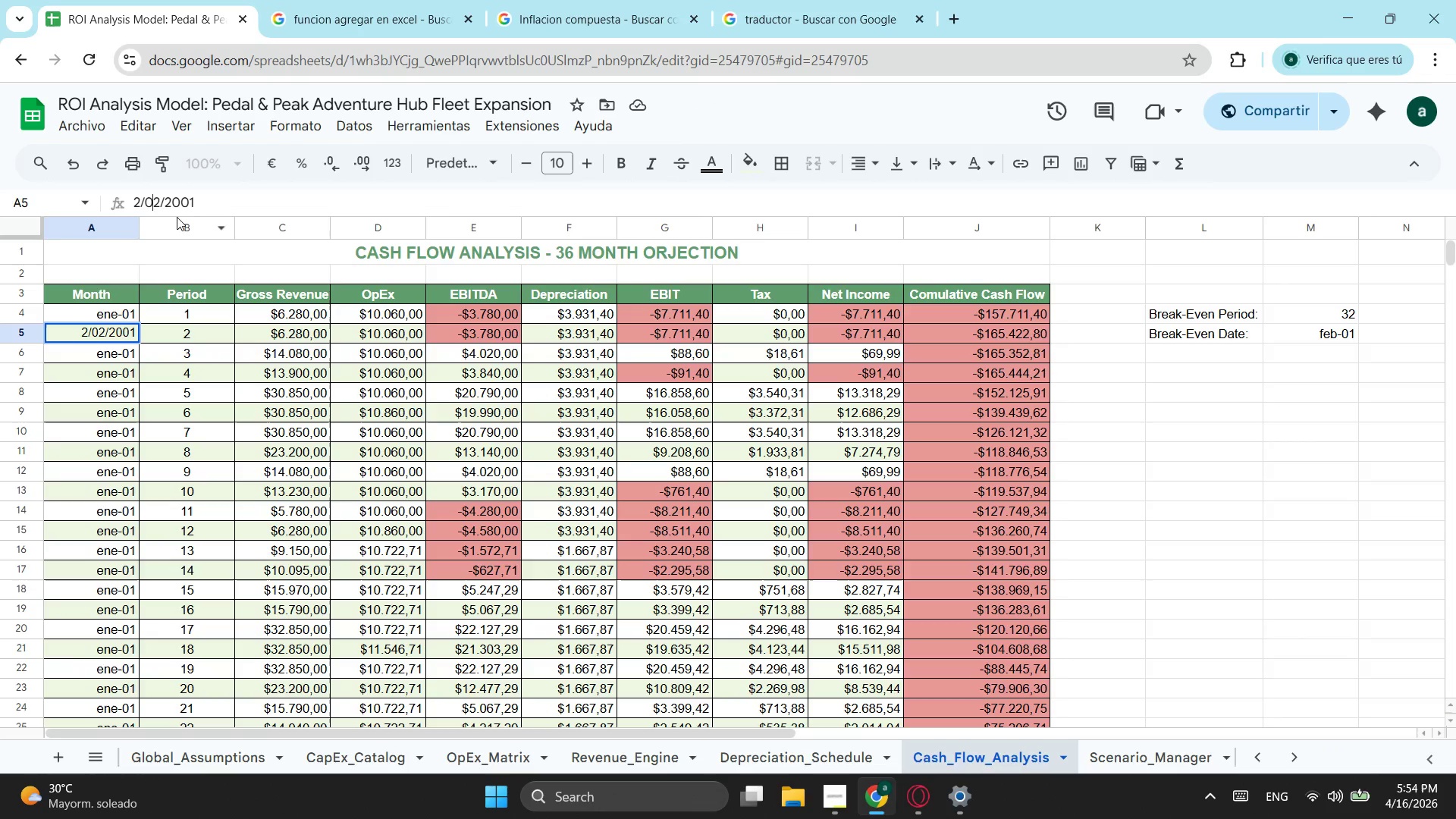 
key(ArrowLeft)
 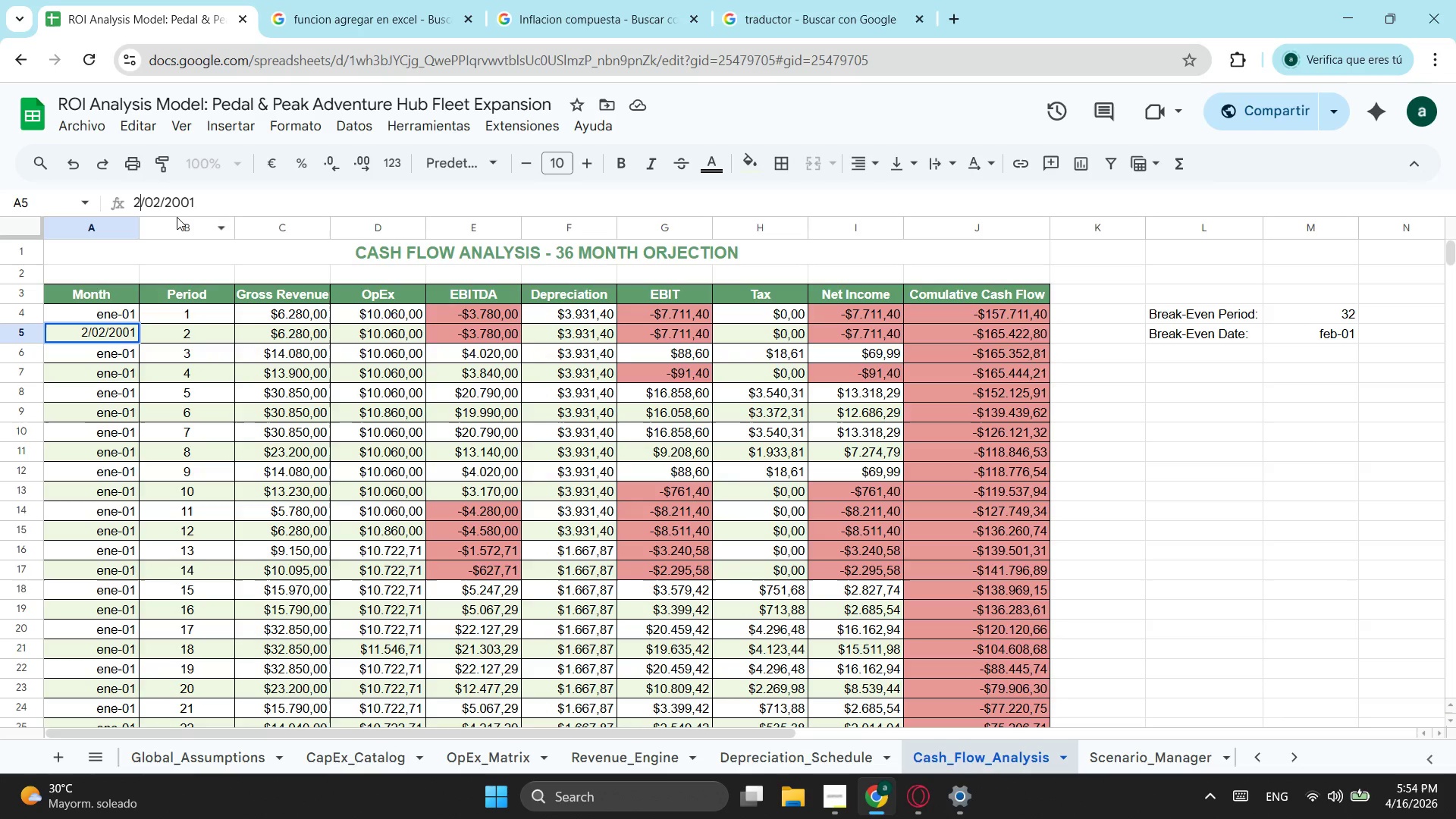 
key(ArrowLeft)
 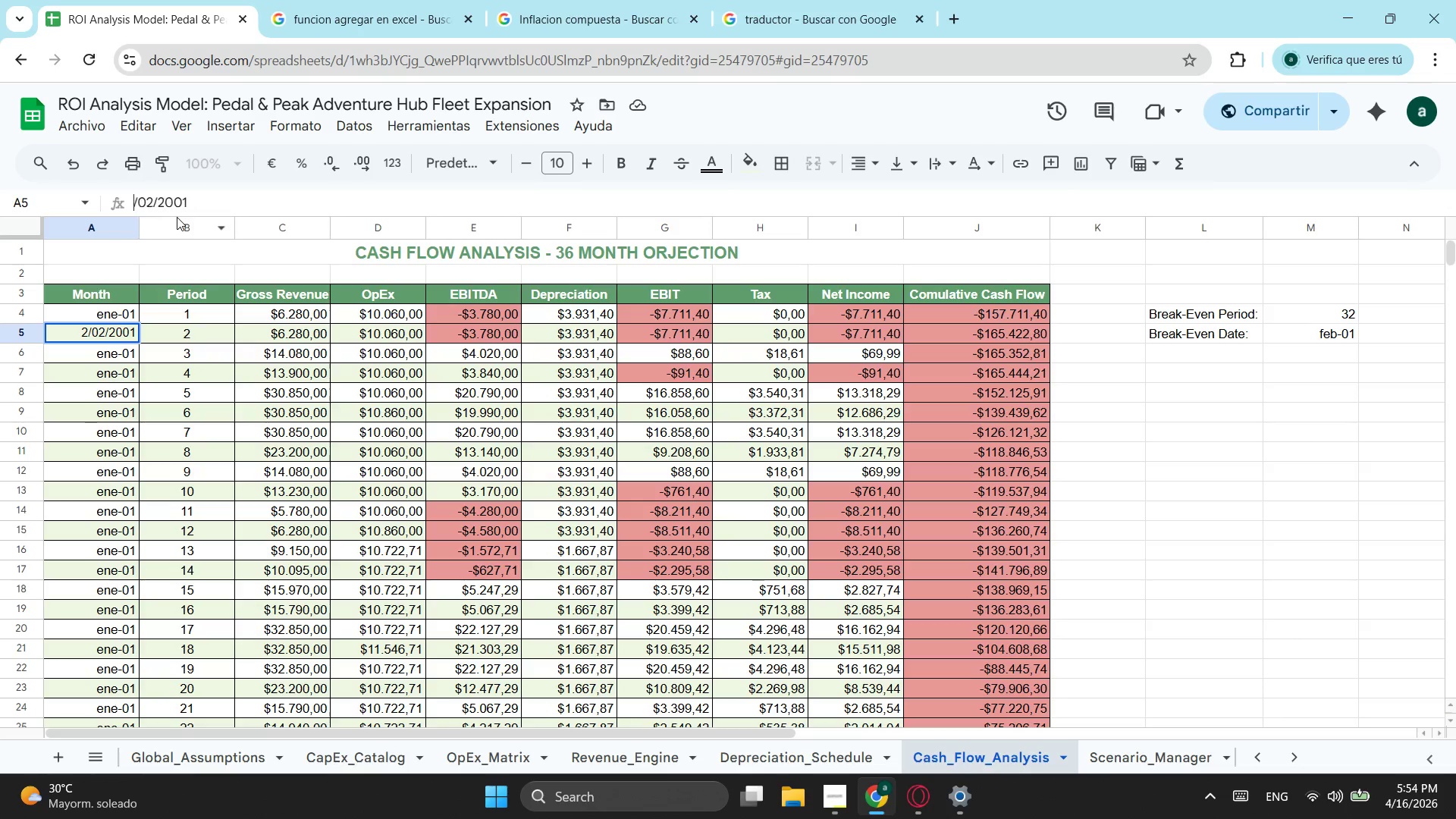 
key(Backspace)
 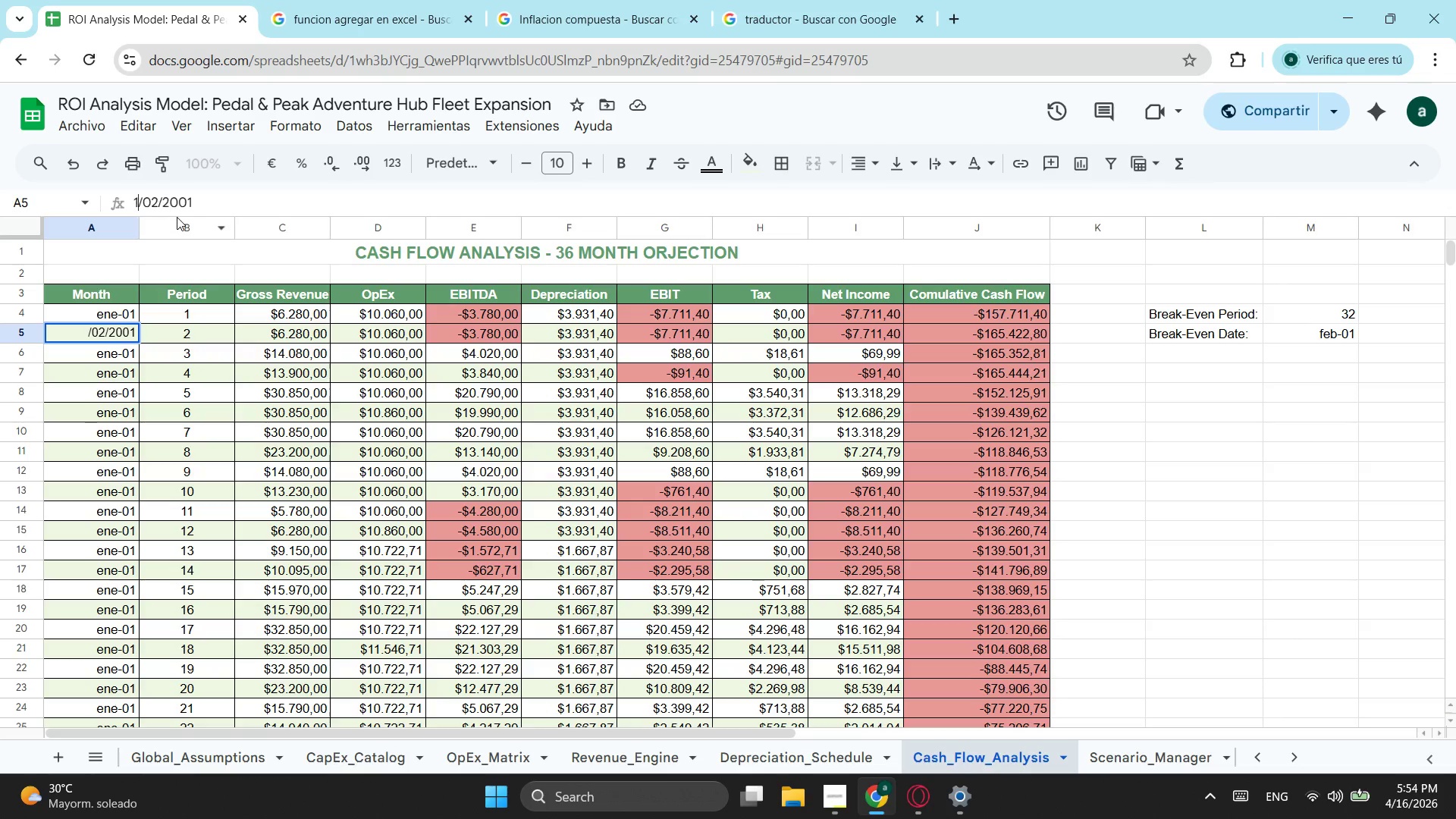 
key(1)
 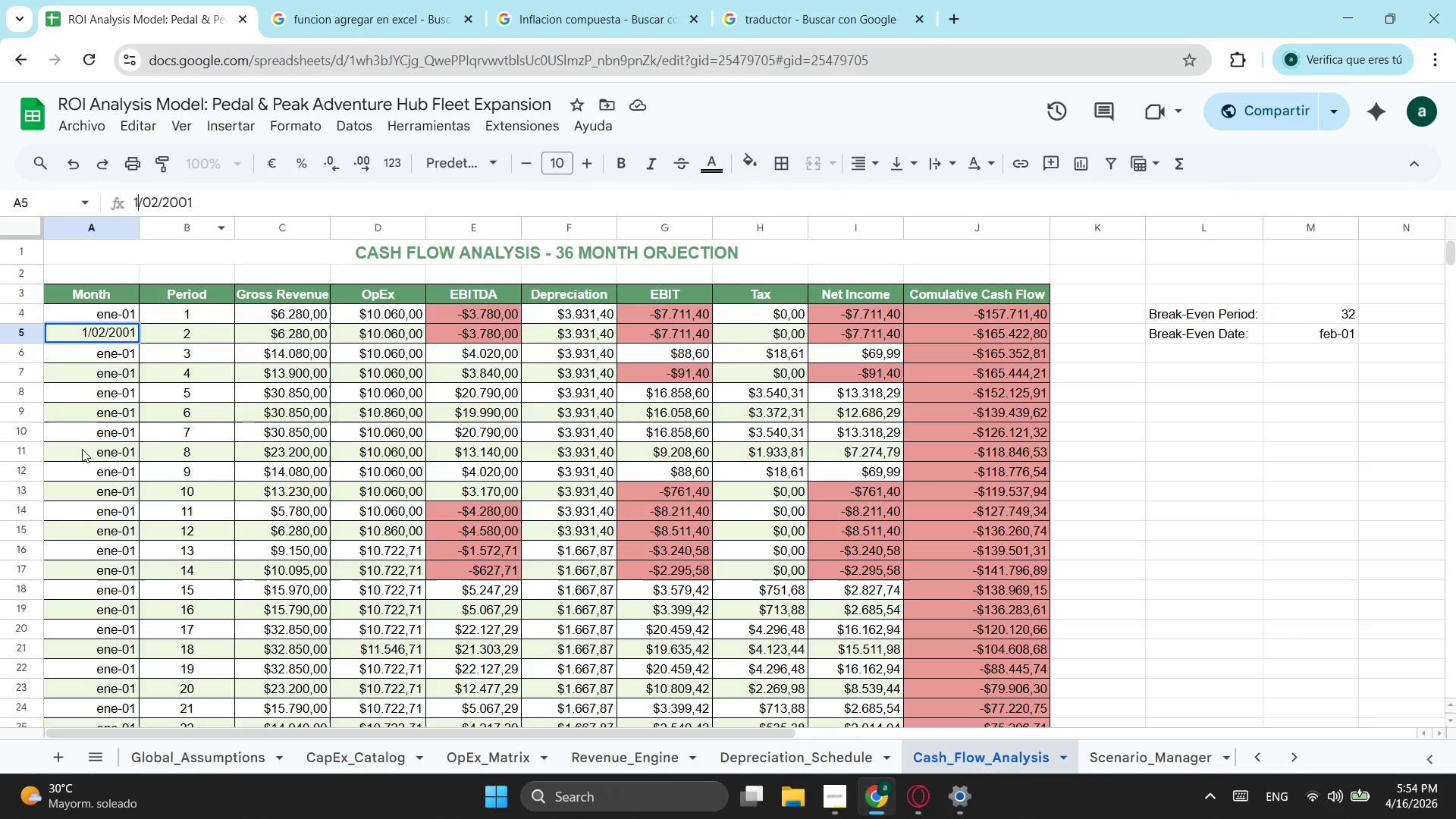 
left_click([71, 380])
 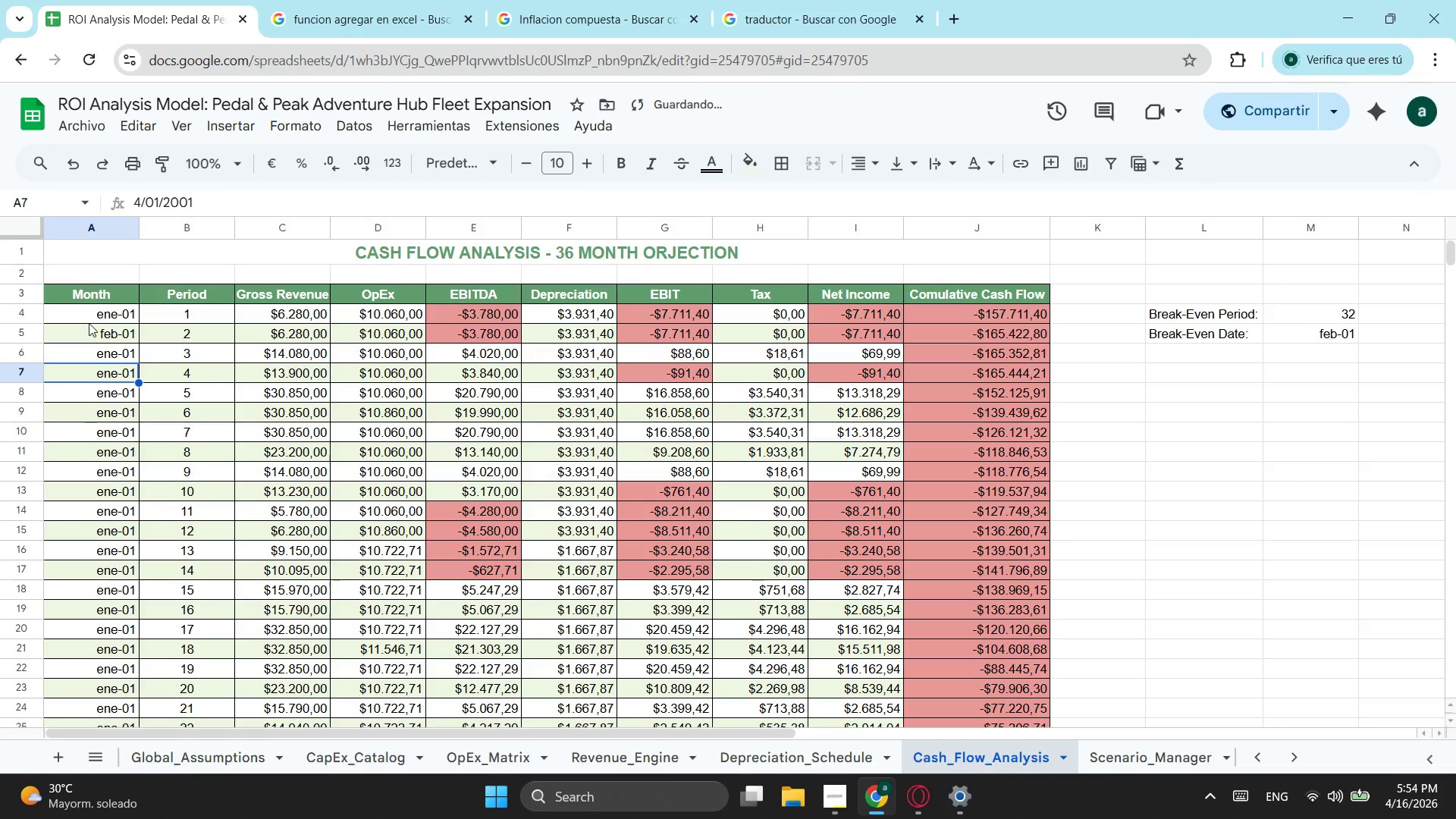 
left_click_drag(start_coordinate=[89, 323], to_coordinate=[97, 337])
 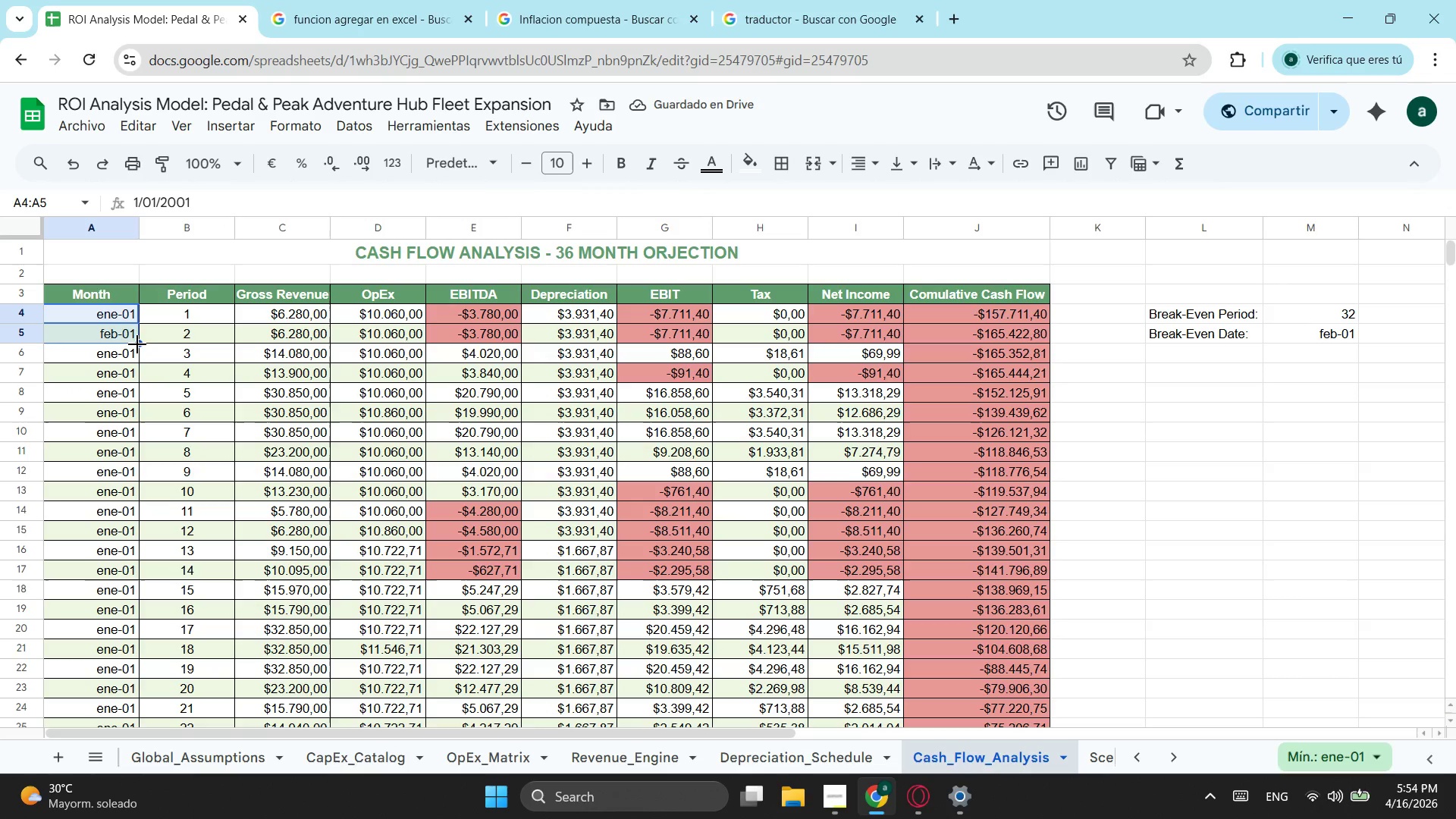 
left_click_drag(start_coordinate=[140, 343], to_coordinate=[117, 538])
 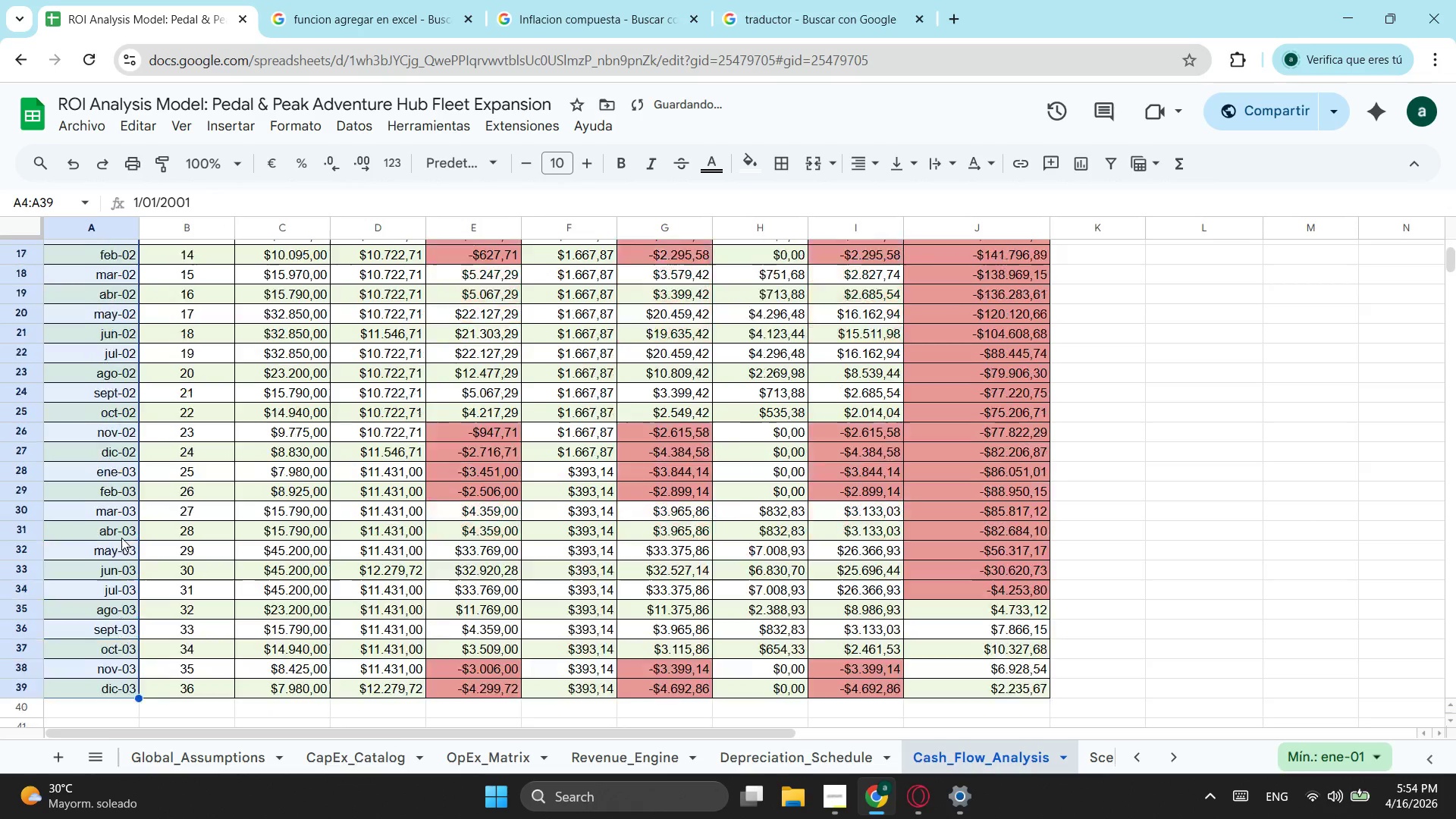 
scroll: coordinate [80, 560], scroll_direction: down, amount: 3.0
 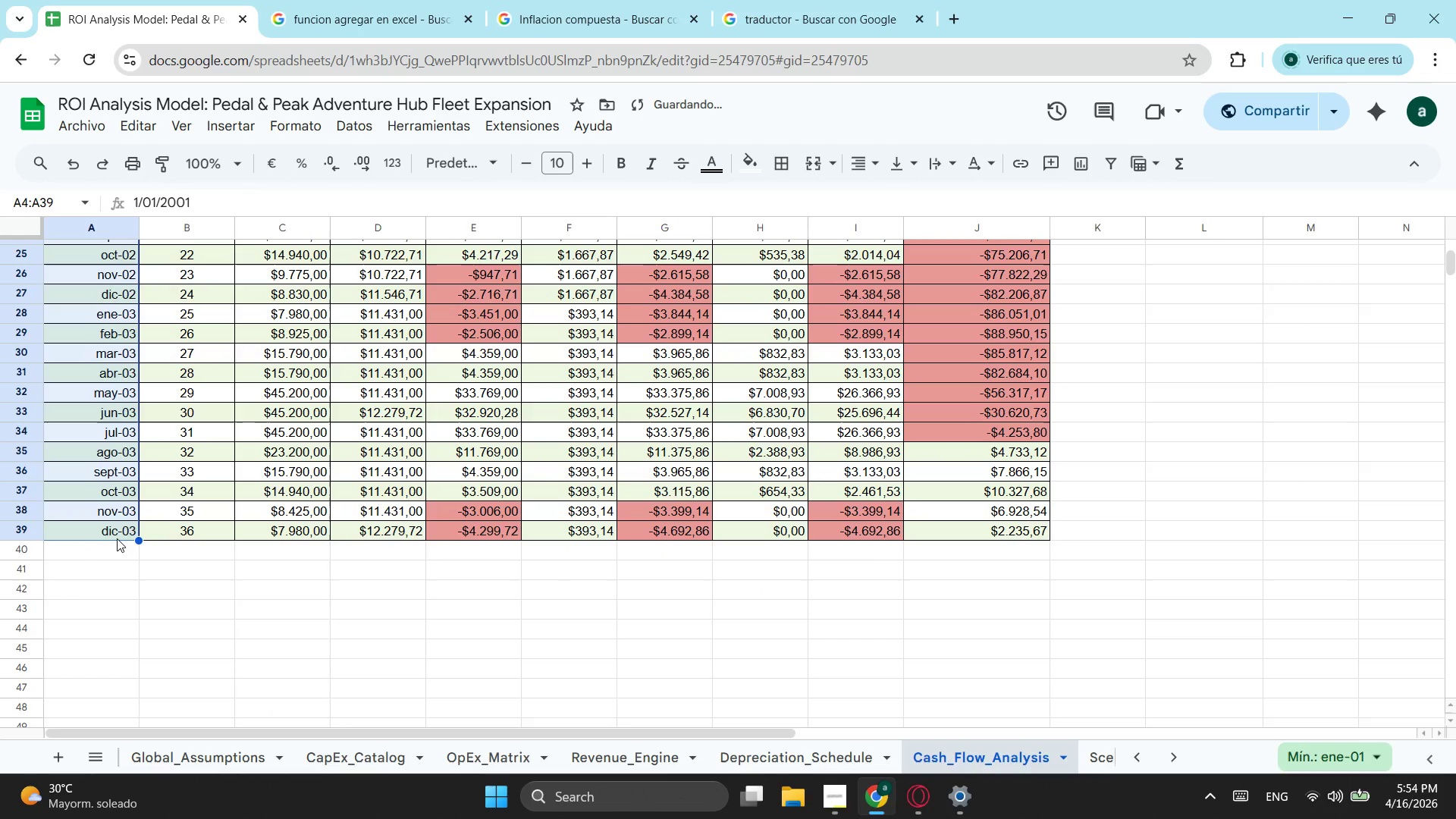 
scroll: coordinate [121, 538], scroll_direction: up, amount: 3.0
 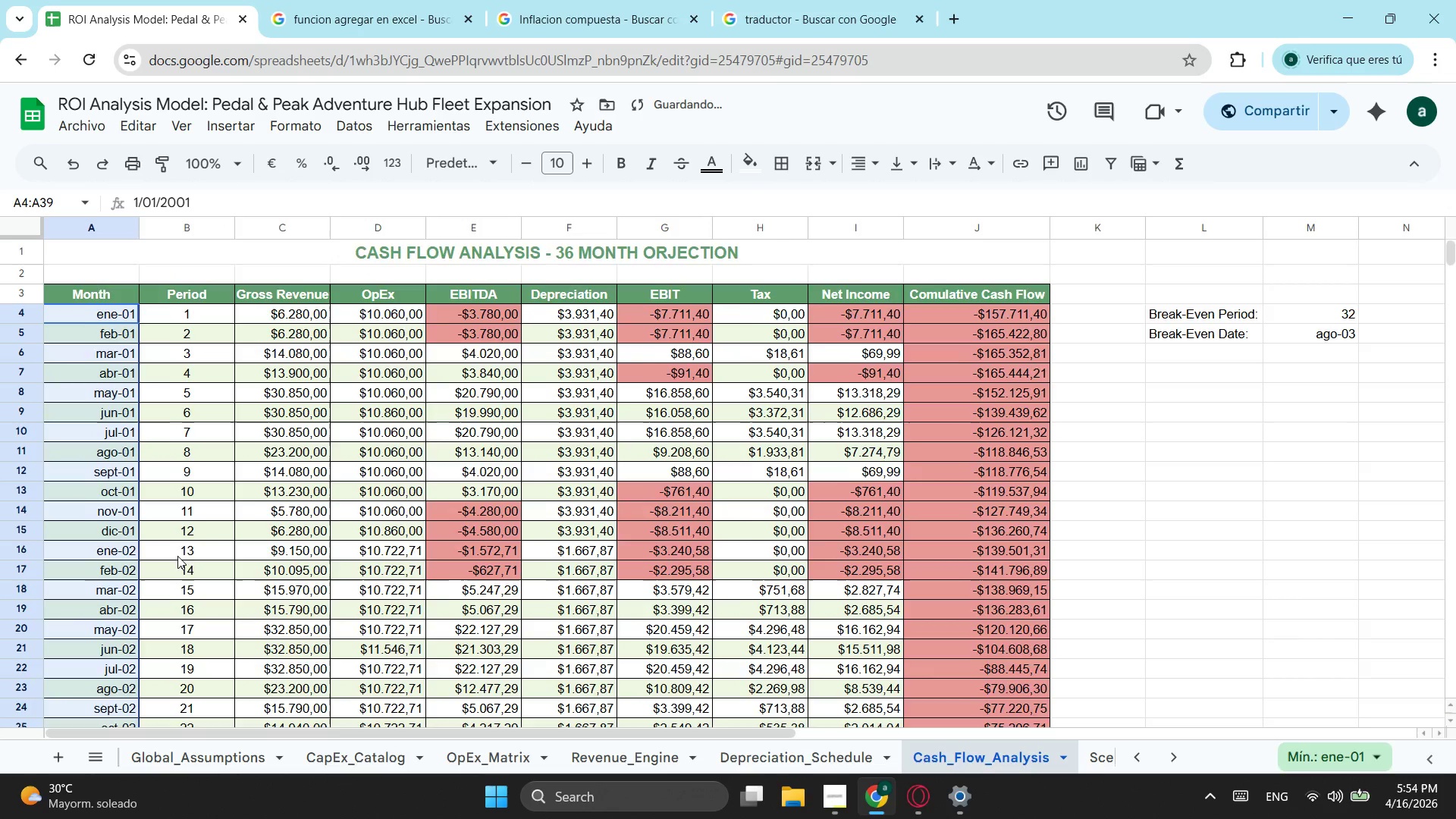 
scroll: coordinate [146, 544], scroll_direction: down, amount: 2.0
 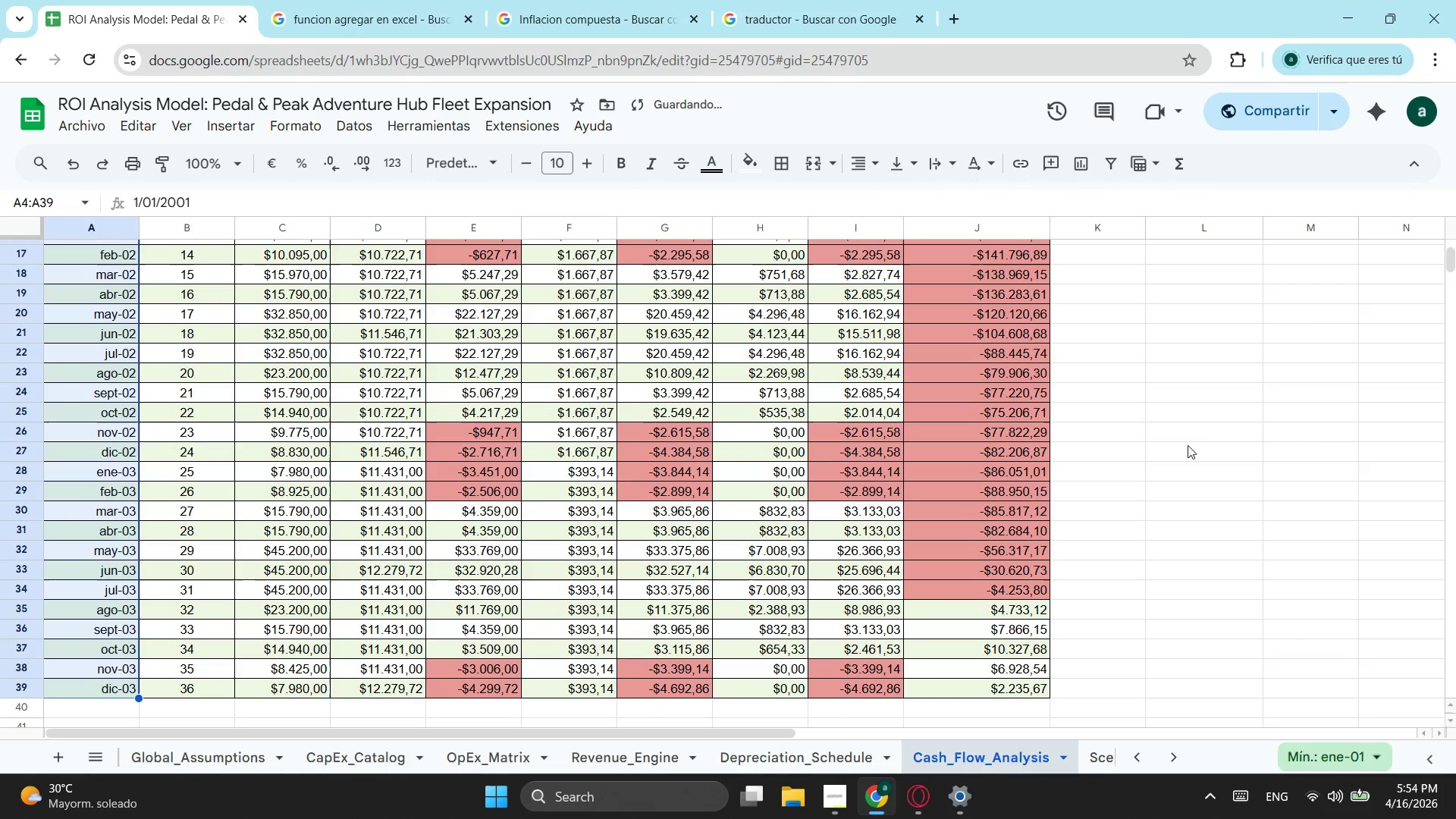 
left_click([1230, 425])
 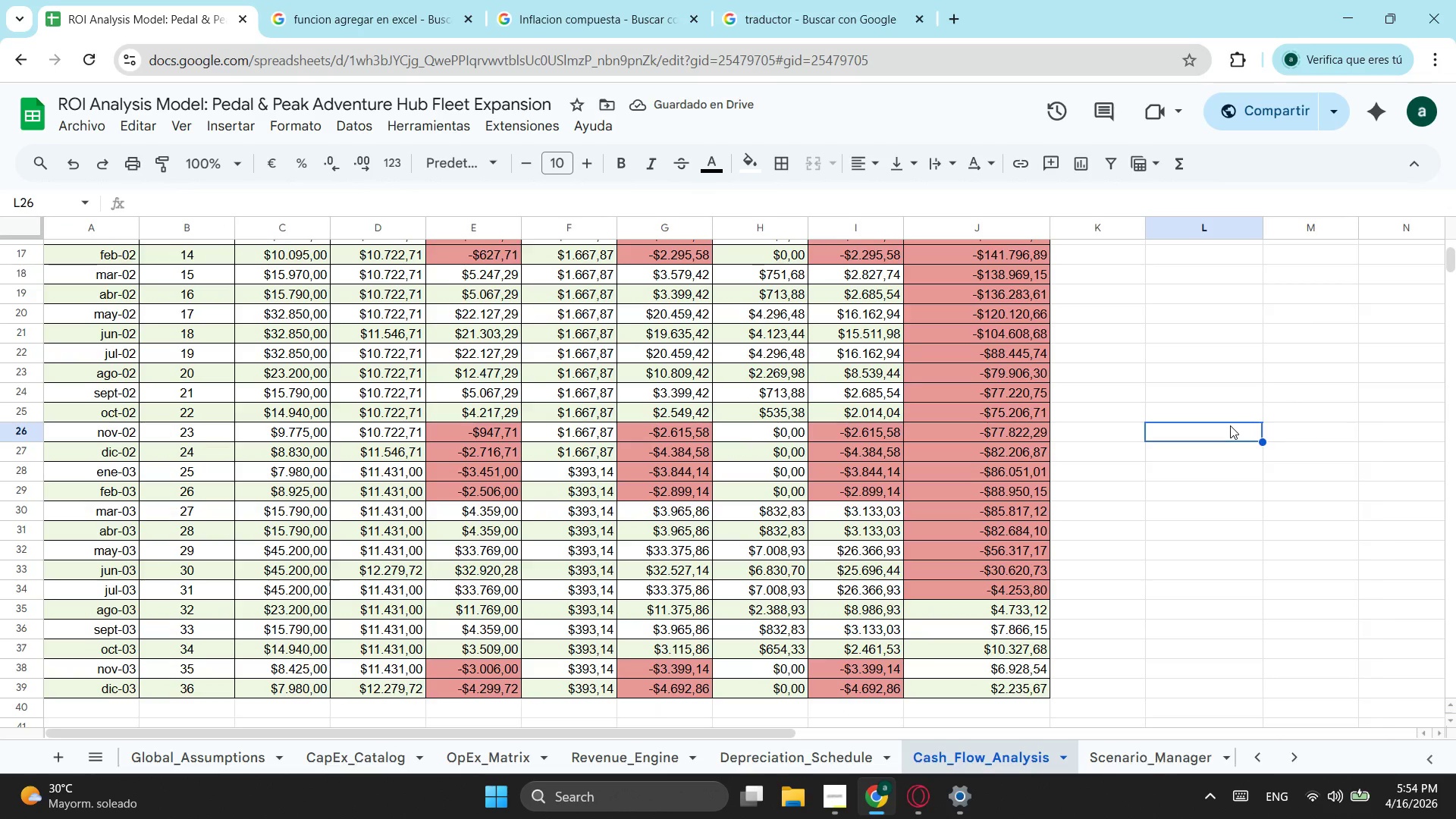 
scroll: coordinate [1230, 425], scroll_direction: up, amount: 2.0
 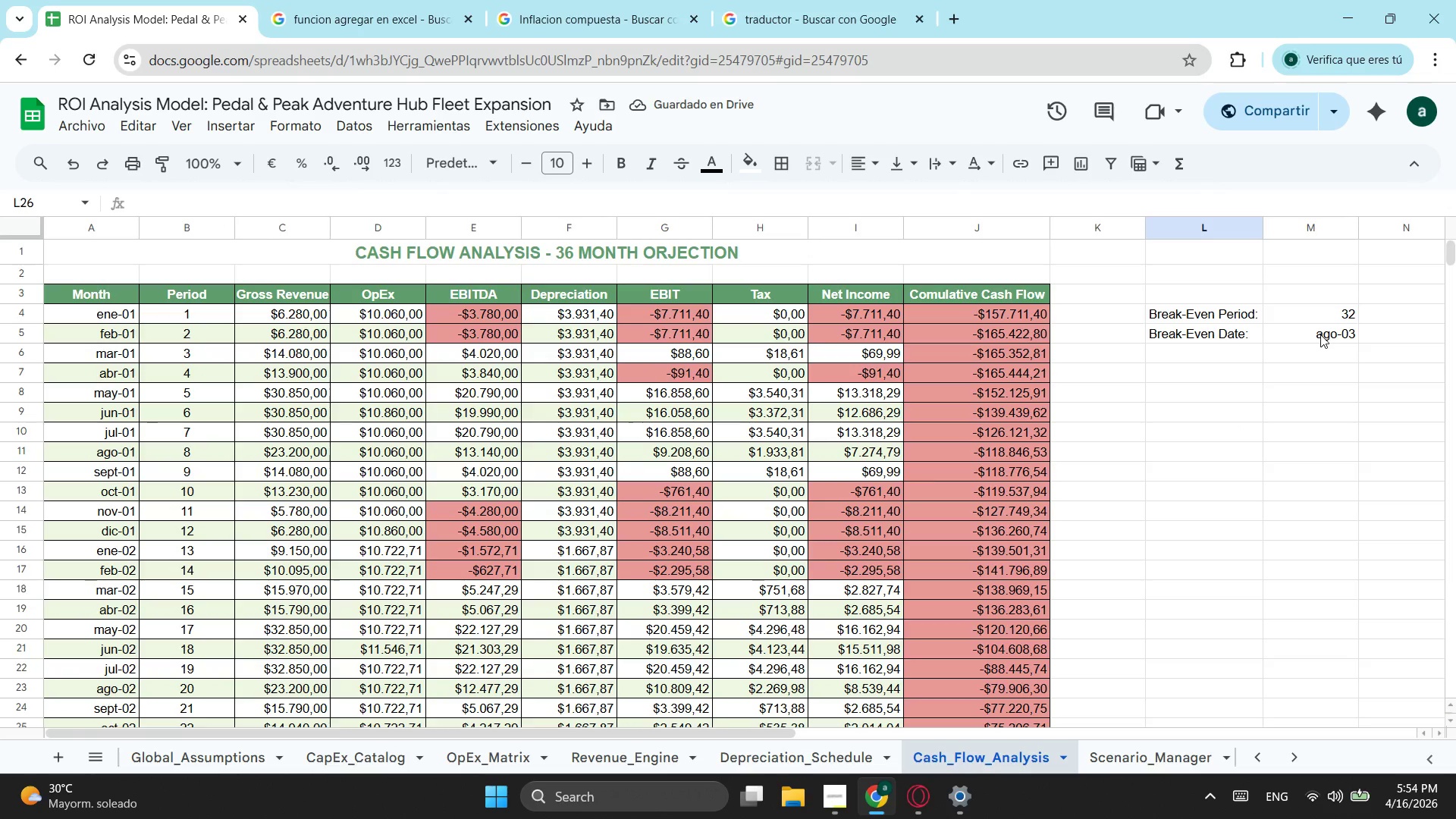 
left_click([1320, 334])
 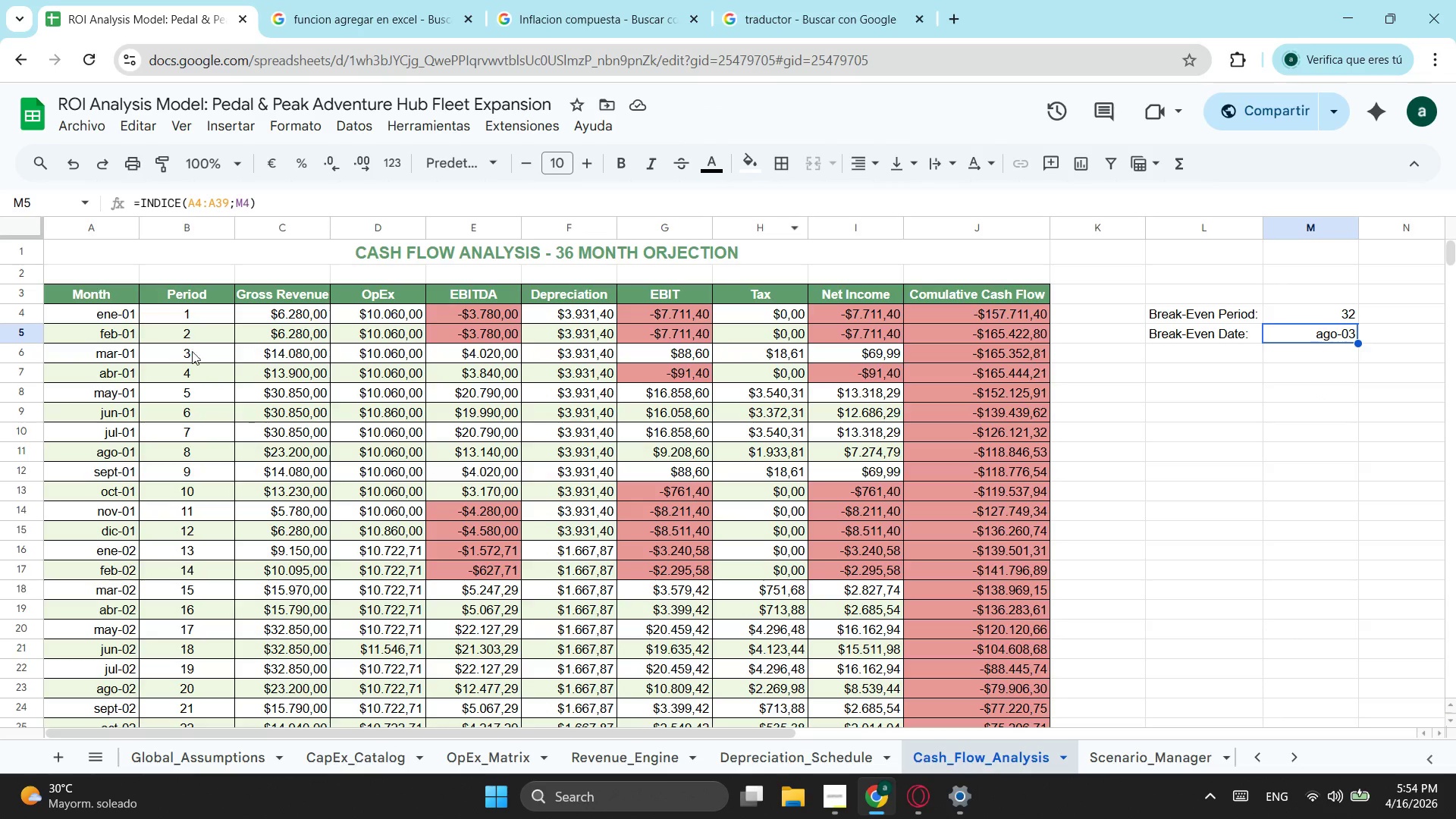 
wait(7.22)
 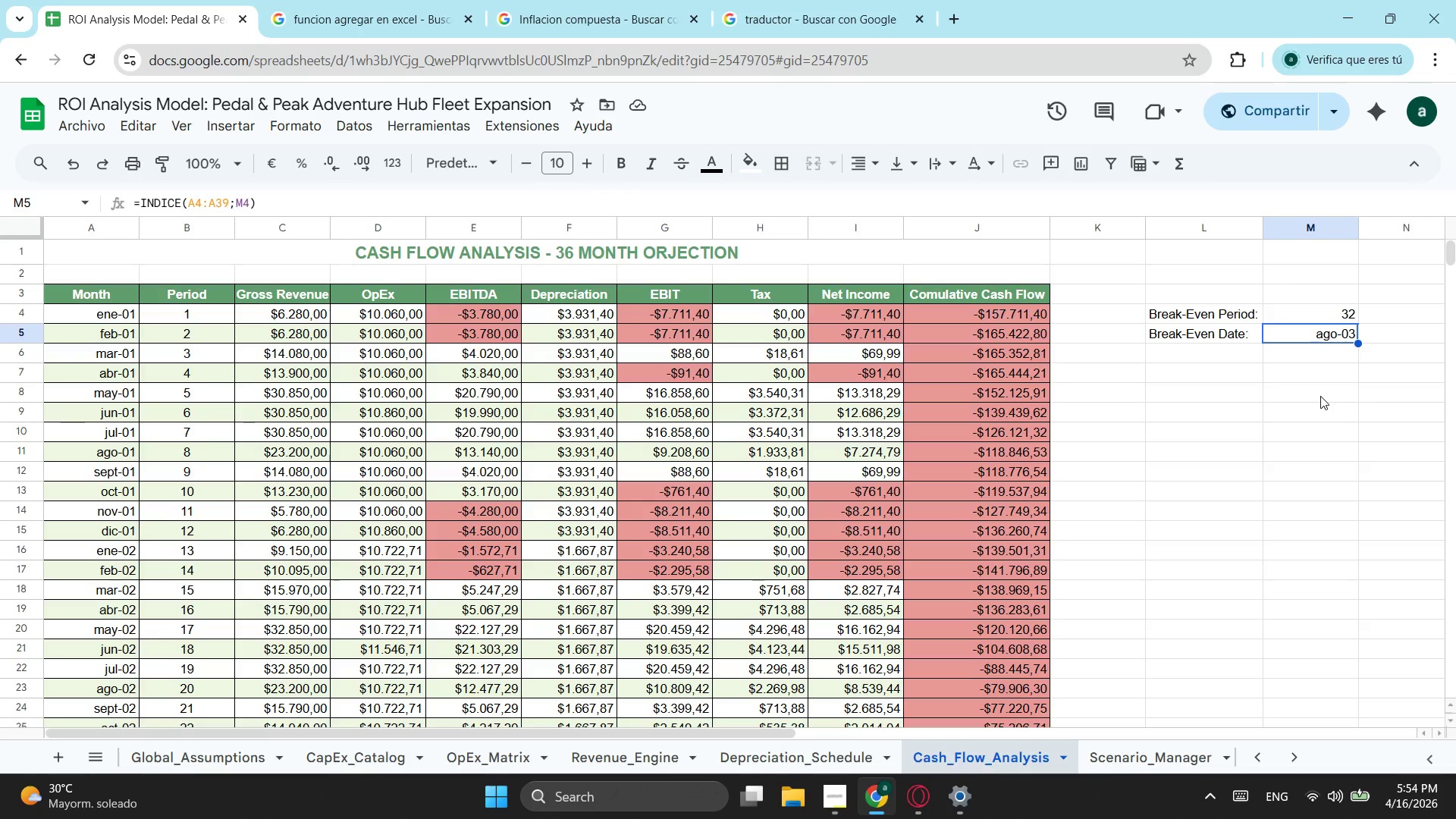 
left_click_drag(start_coordinate=[91, 318], to_coordinate=[105, 683])
 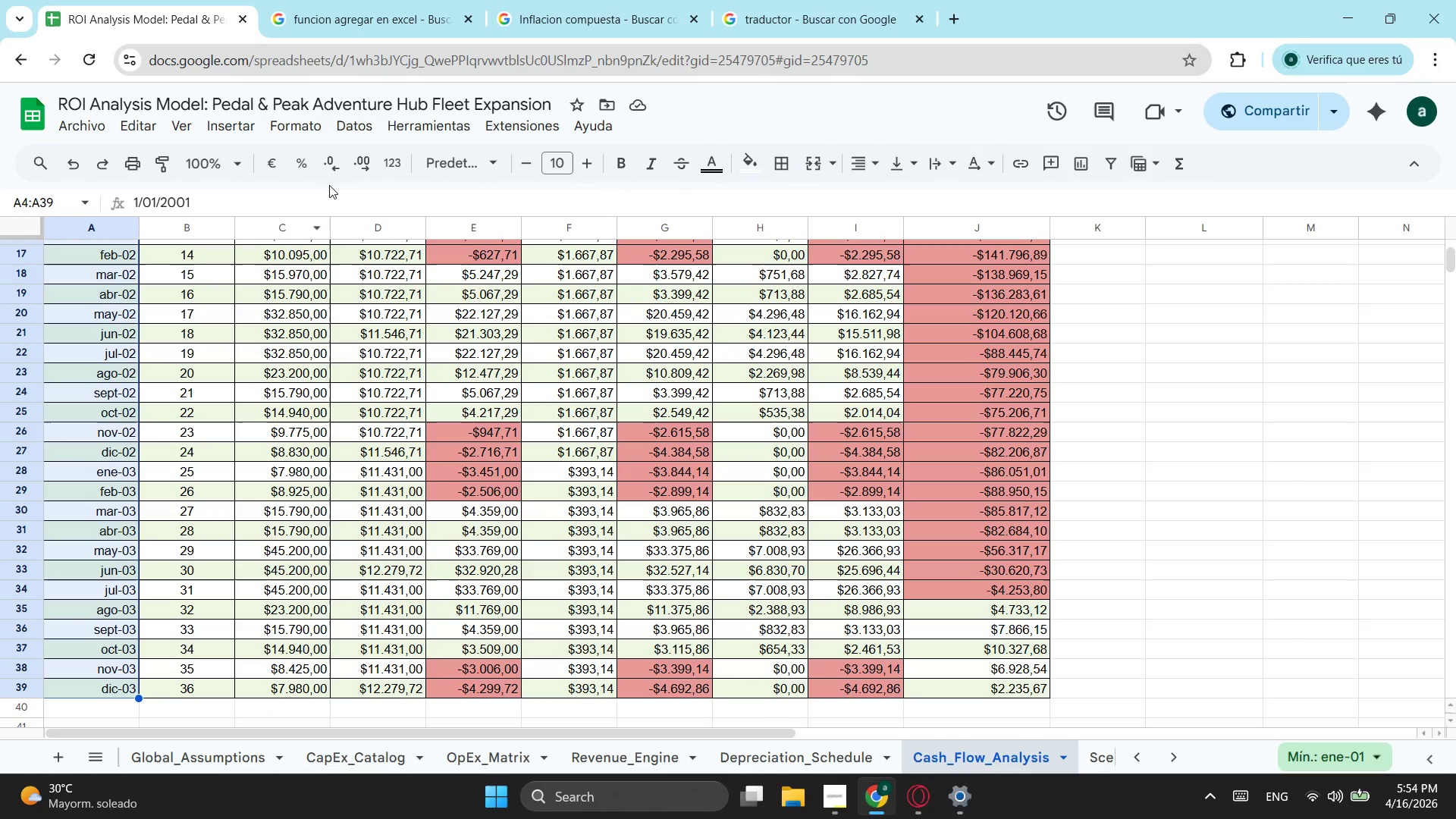 
scroll: coordinate [147, 680], scroll_direction: down, amount: 2.0
 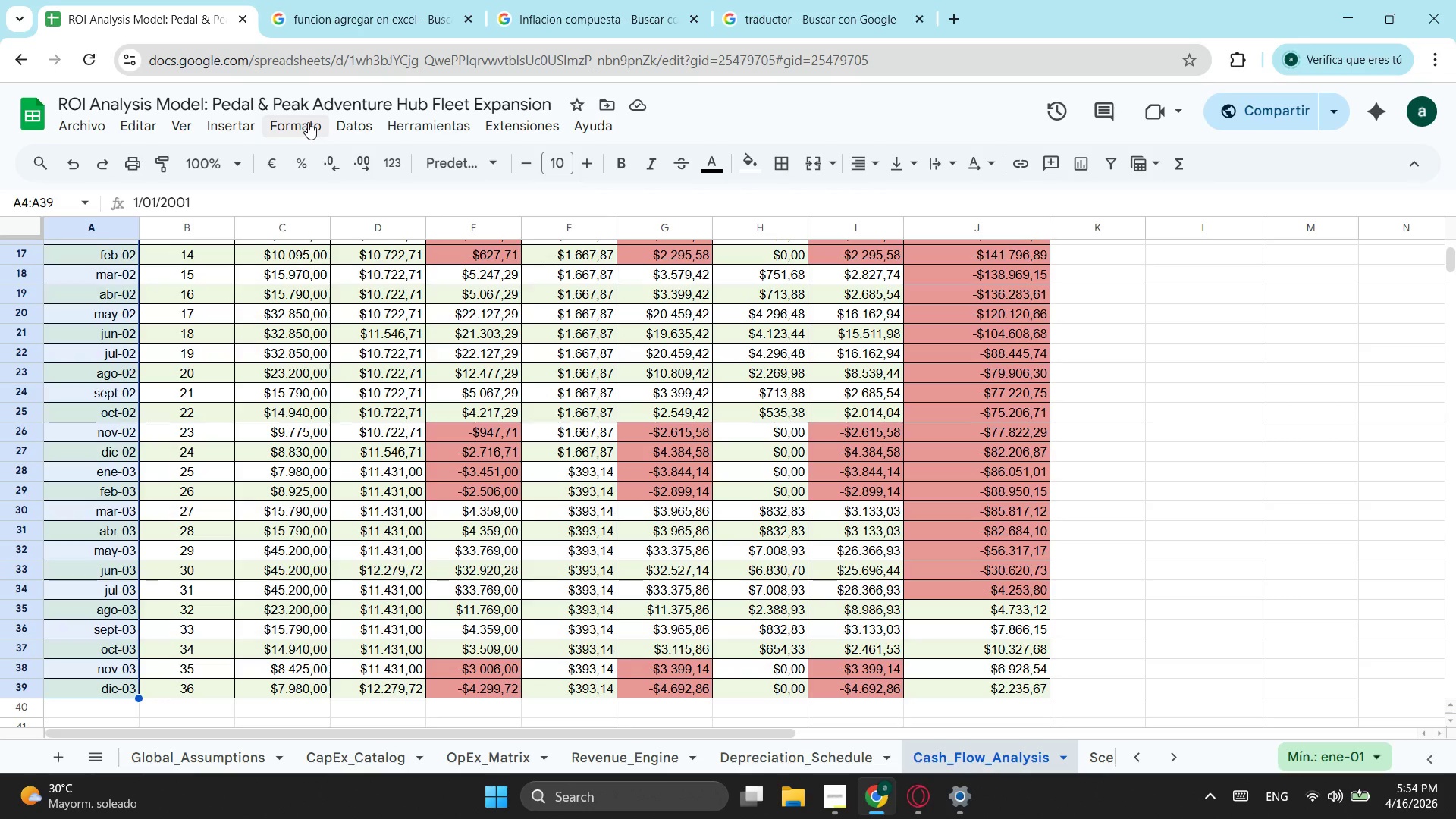 
wait(6.14)
 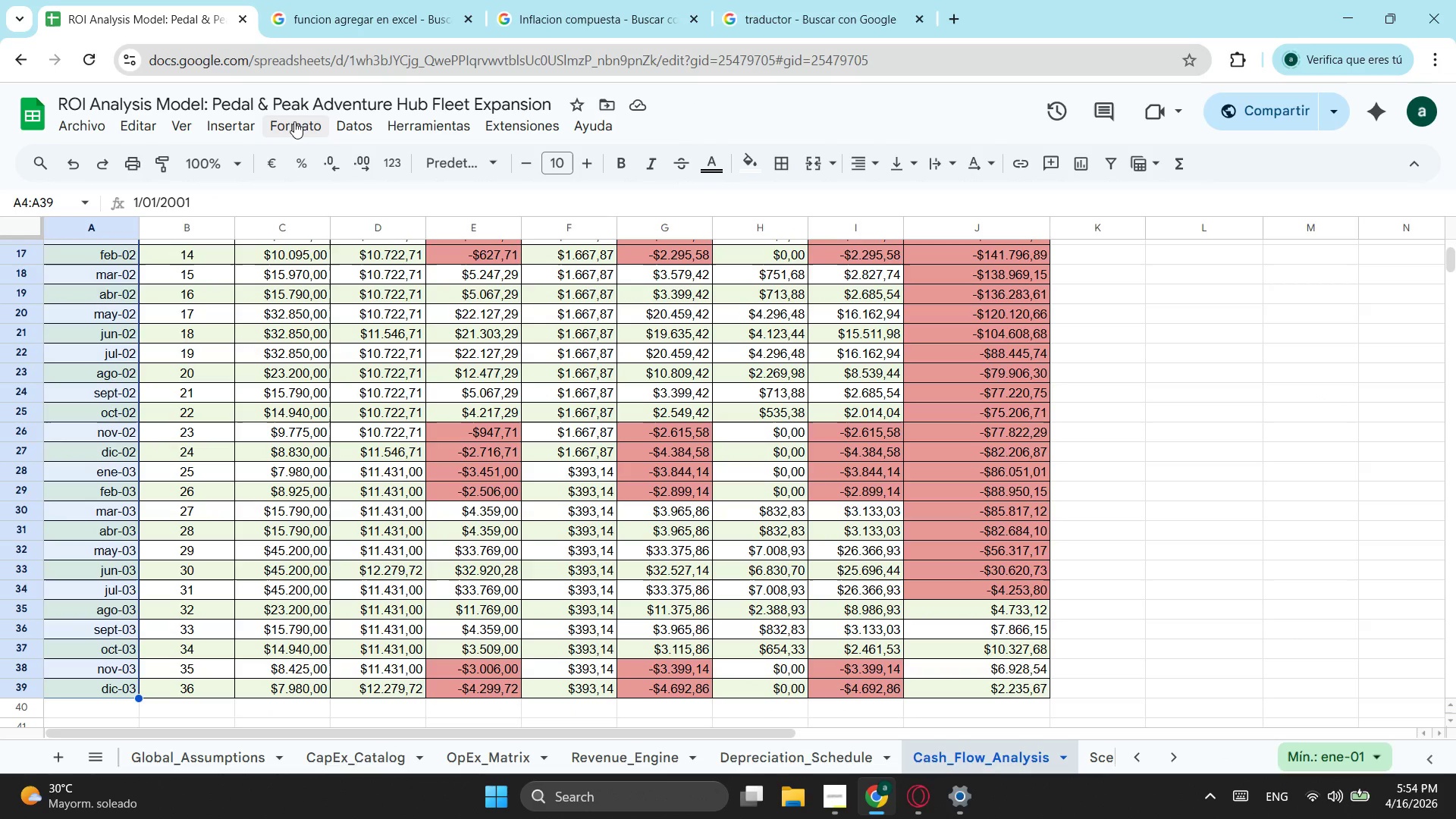 
left_click([308, 122])
 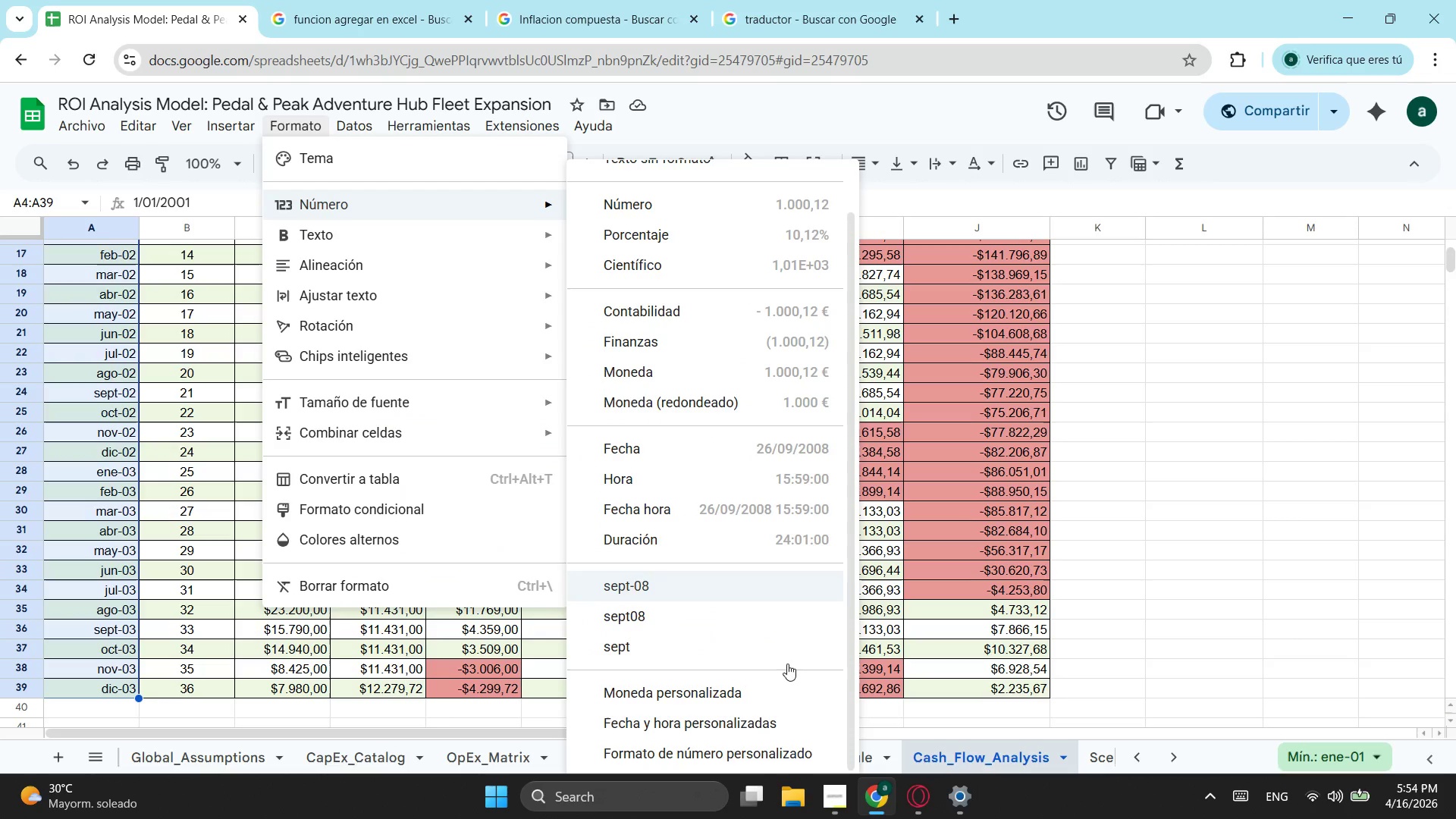 
left_click([729, 728])
 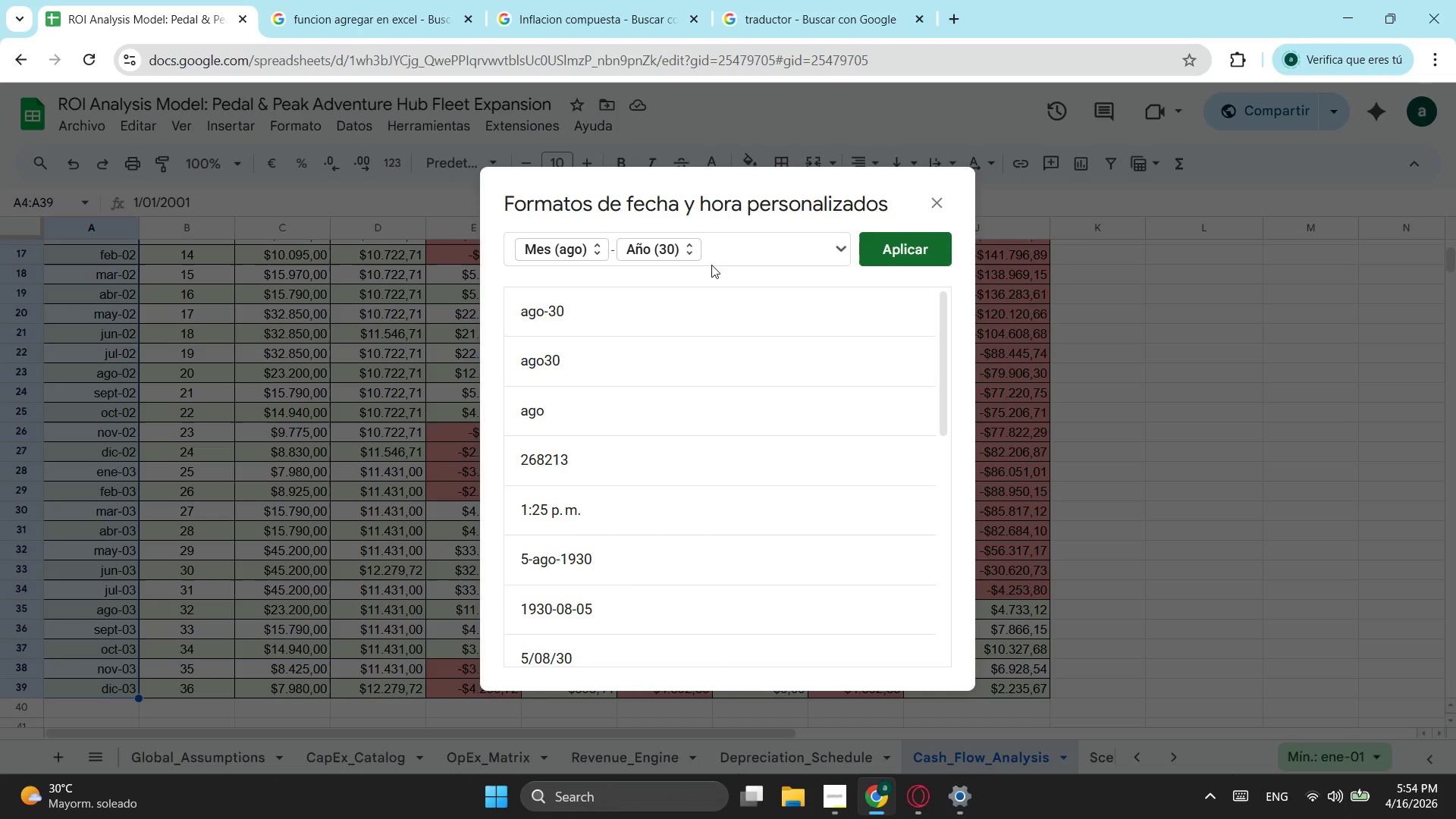 
left_click([720, 242])
 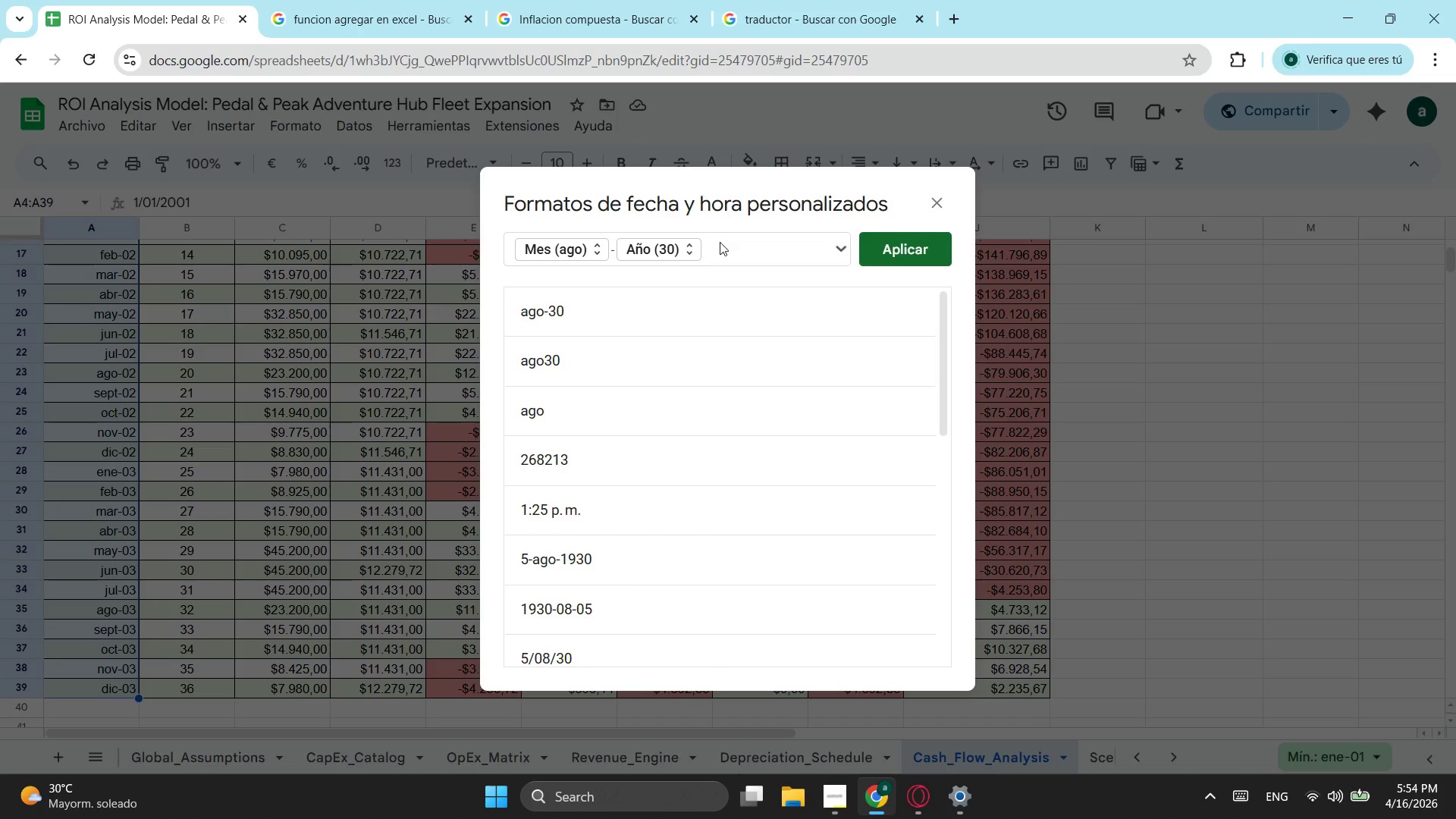 
type(YEAR)
 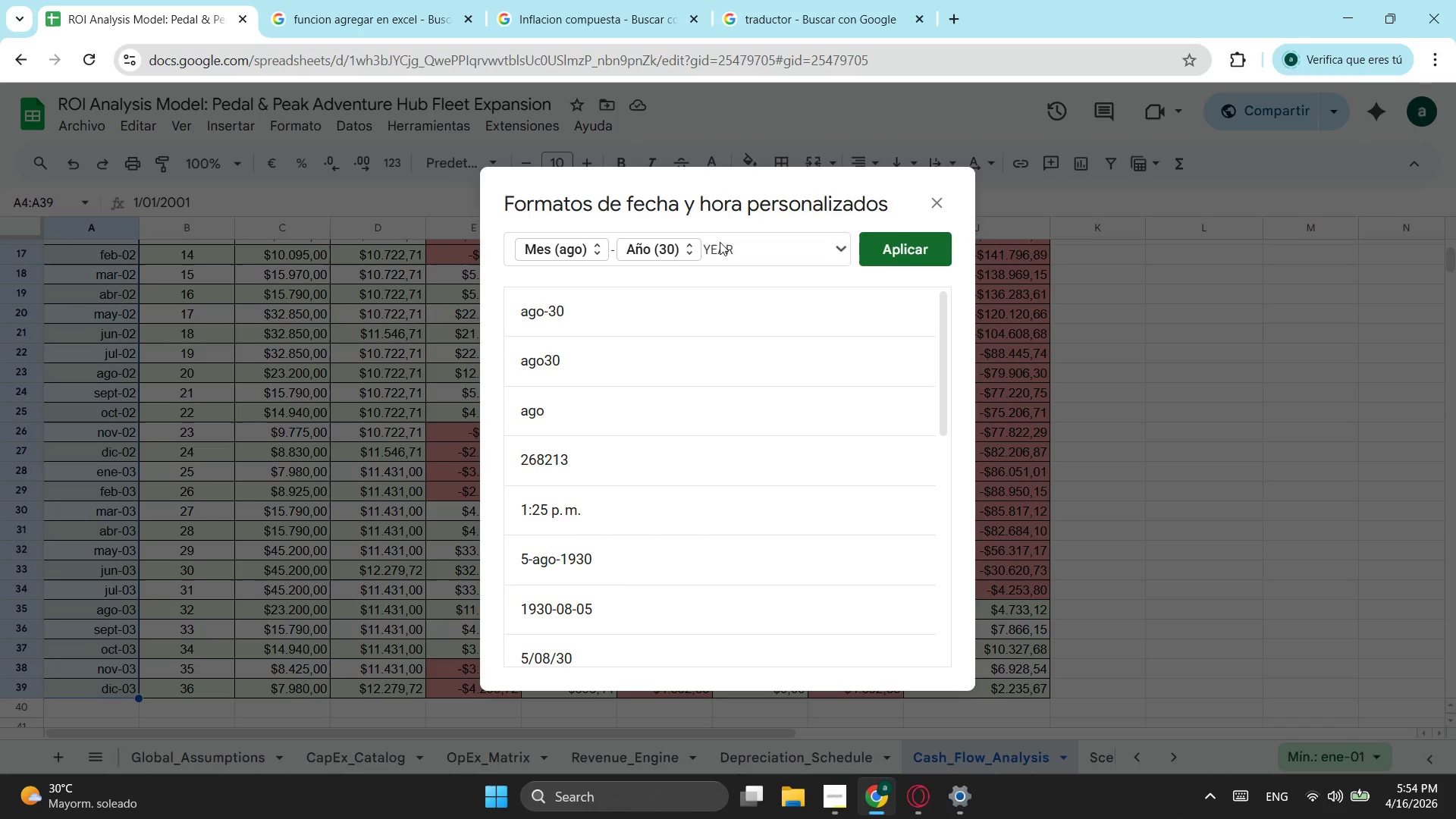 
left_click([886, 244])
 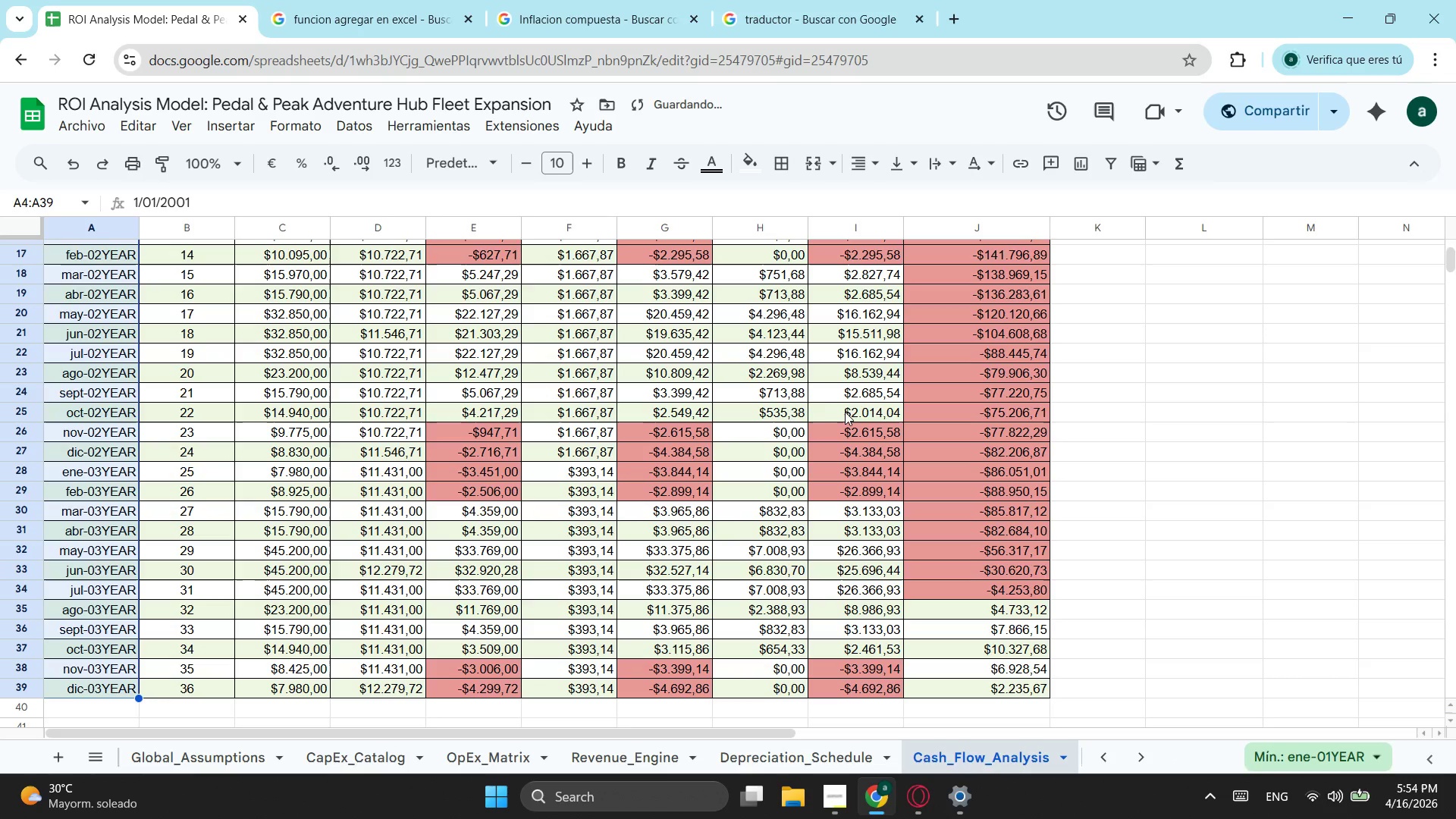 
scroll: coordinate [1235, 367], scroll_direction: up, amount: 5.0
 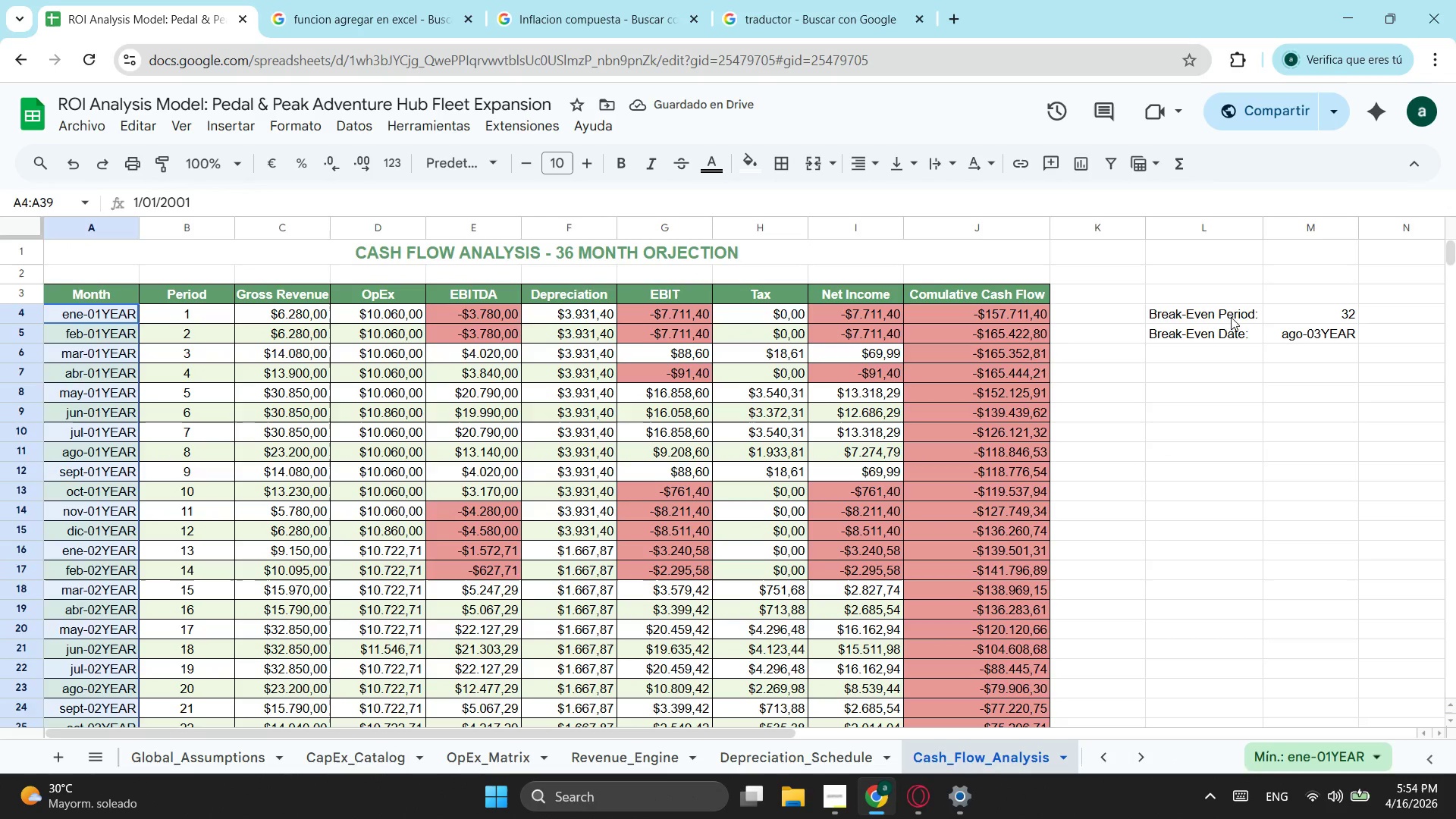 
left_click_drag(start_coordinate=[1232, 315], to_coordinate=[1243, 322])
 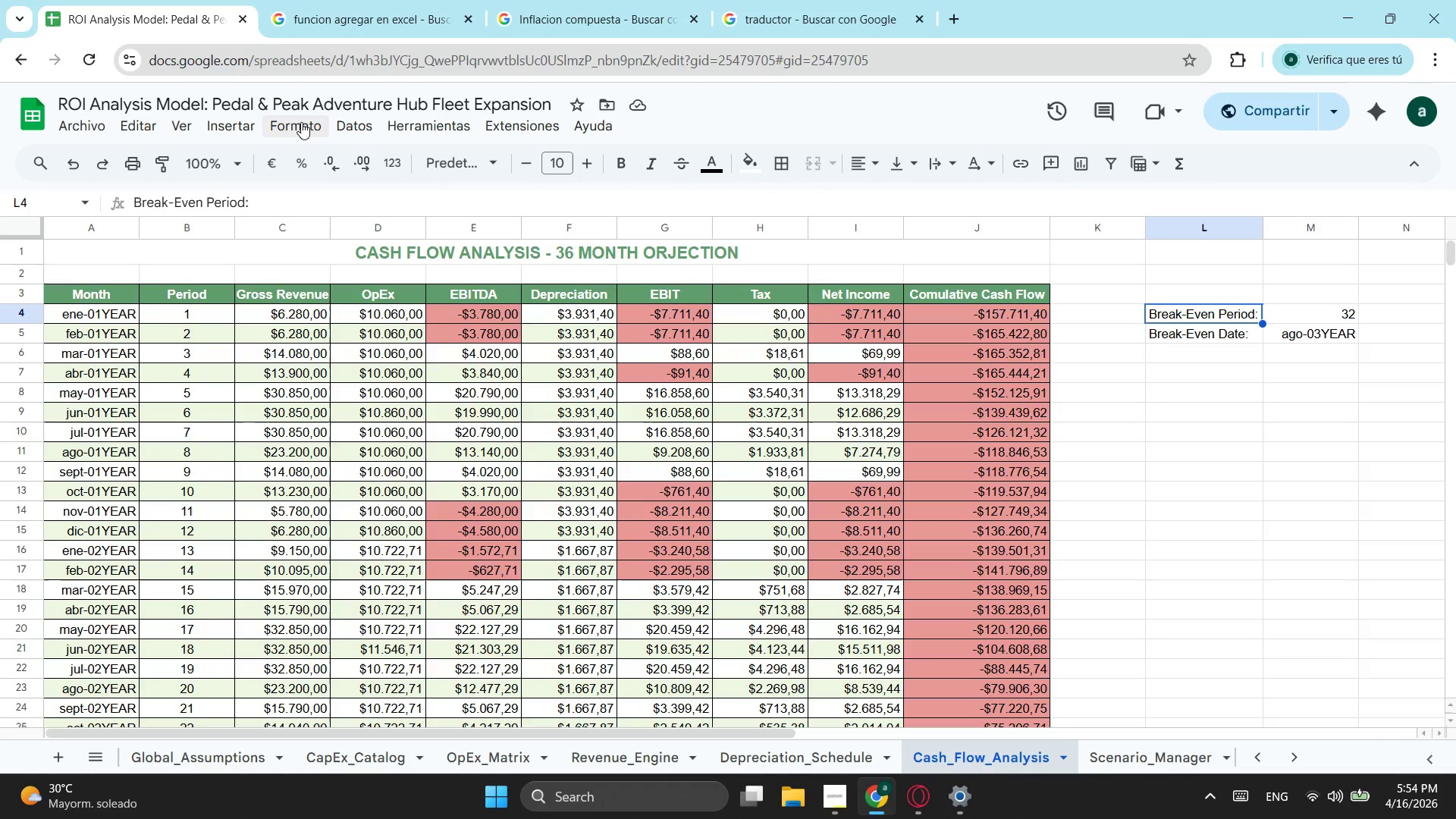 
left_click([281, 122])
 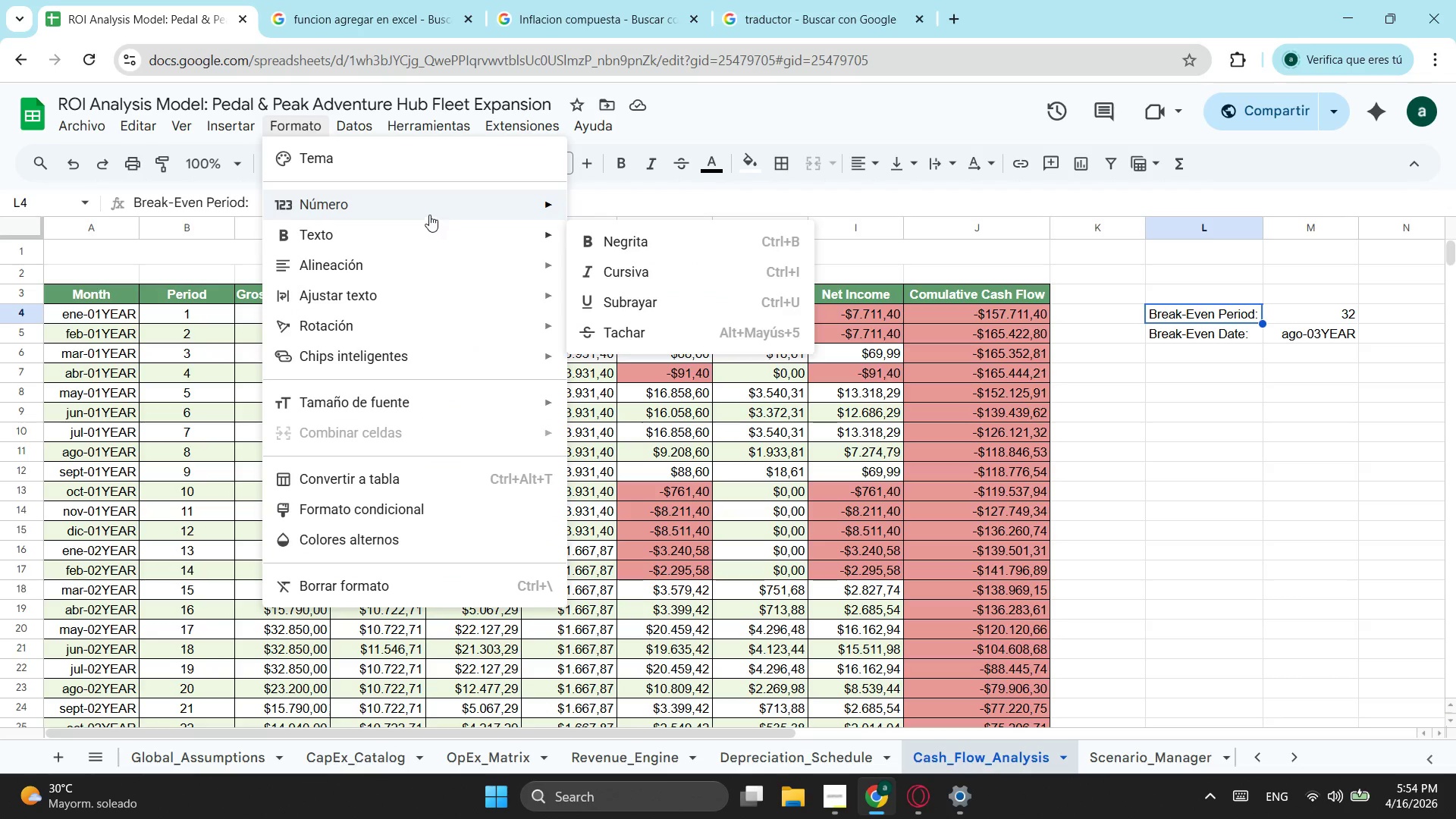 
left_click([201, 307])
 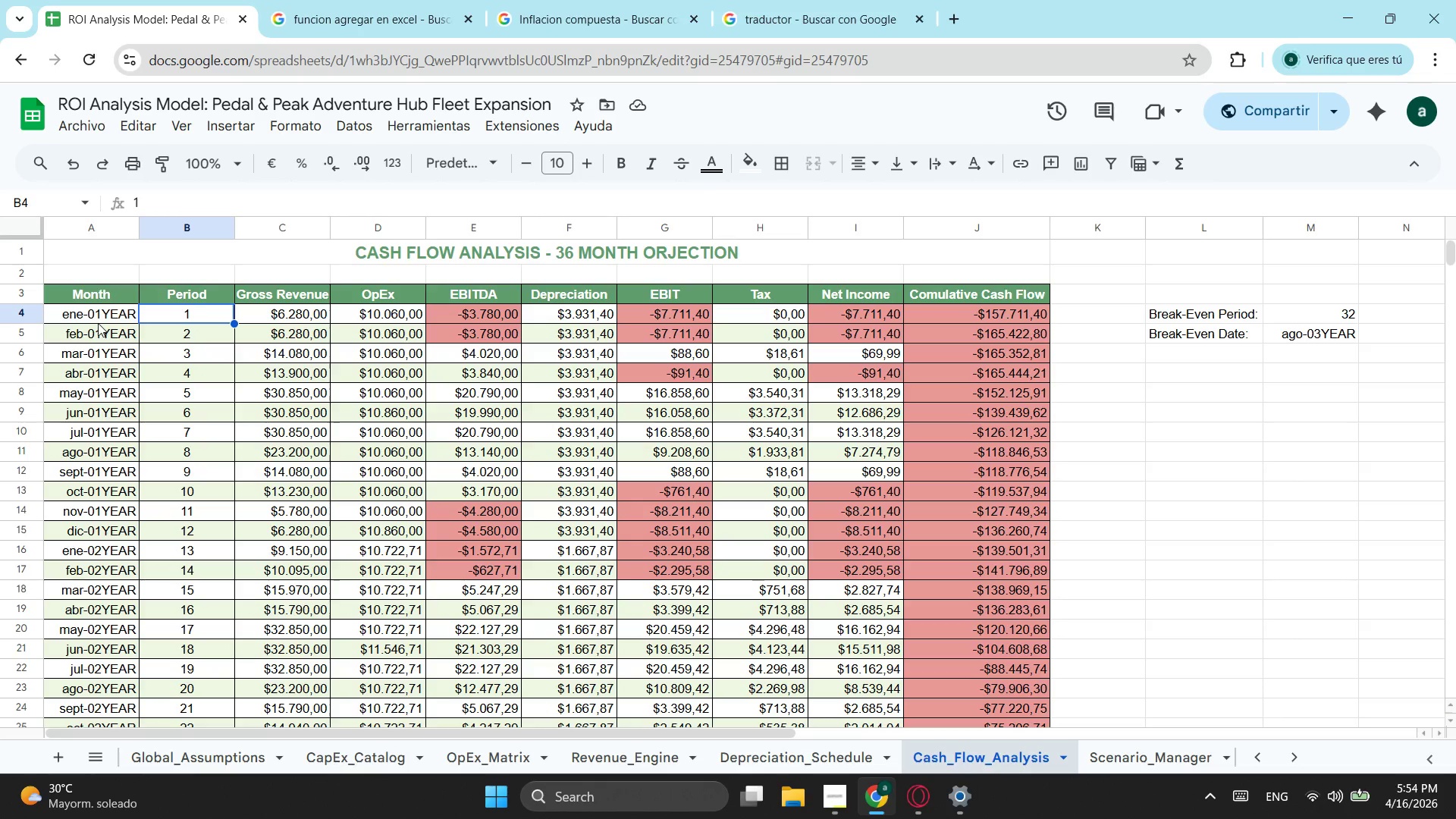 
left_click_drag(start_coordinate=[98, 314], to_coordinate=[102, 528])
 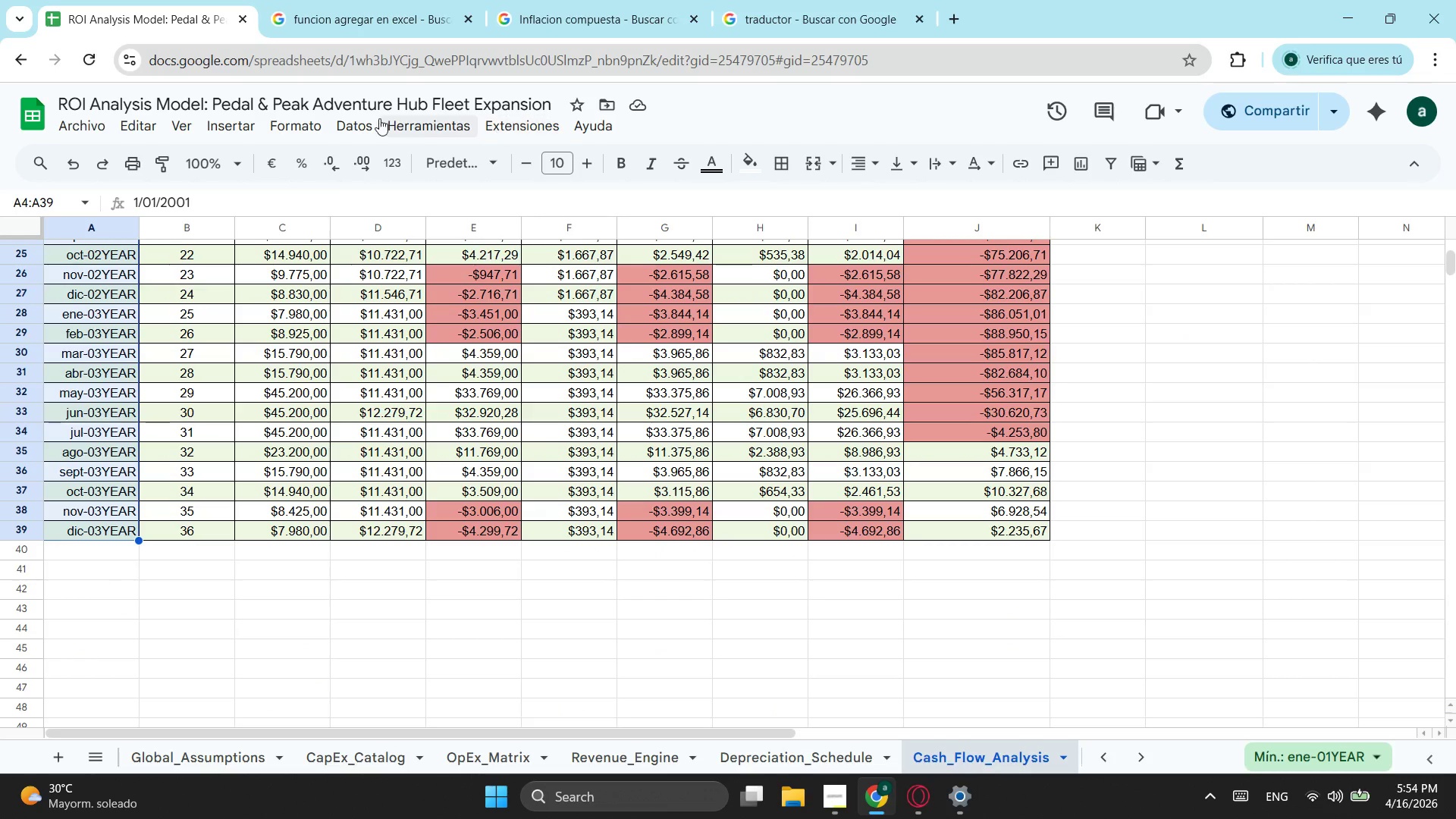 
scroll: coordinate [153, 561], scroll_direction: down, amount: 3.0
 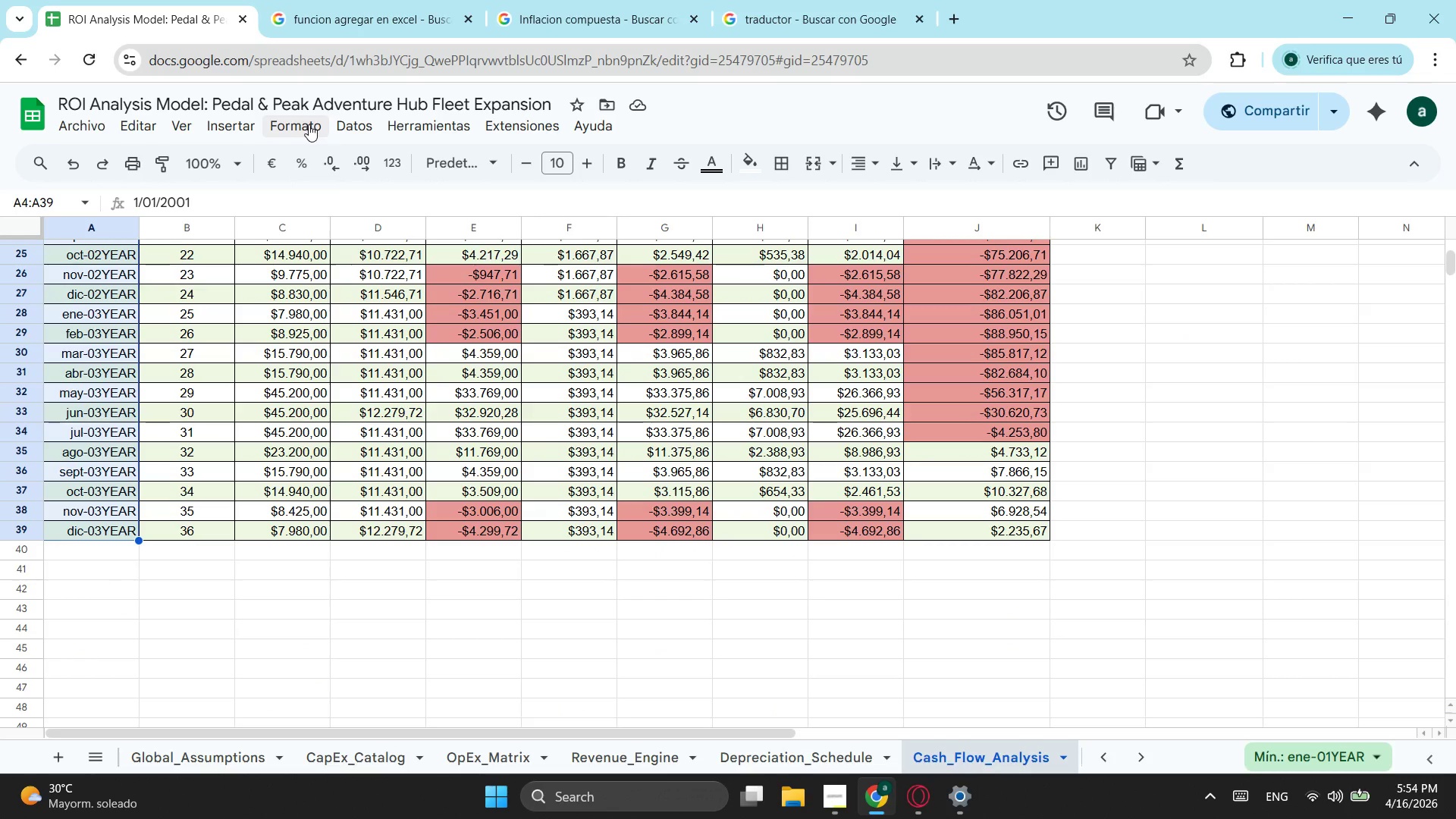 
left_click([306, 124])
 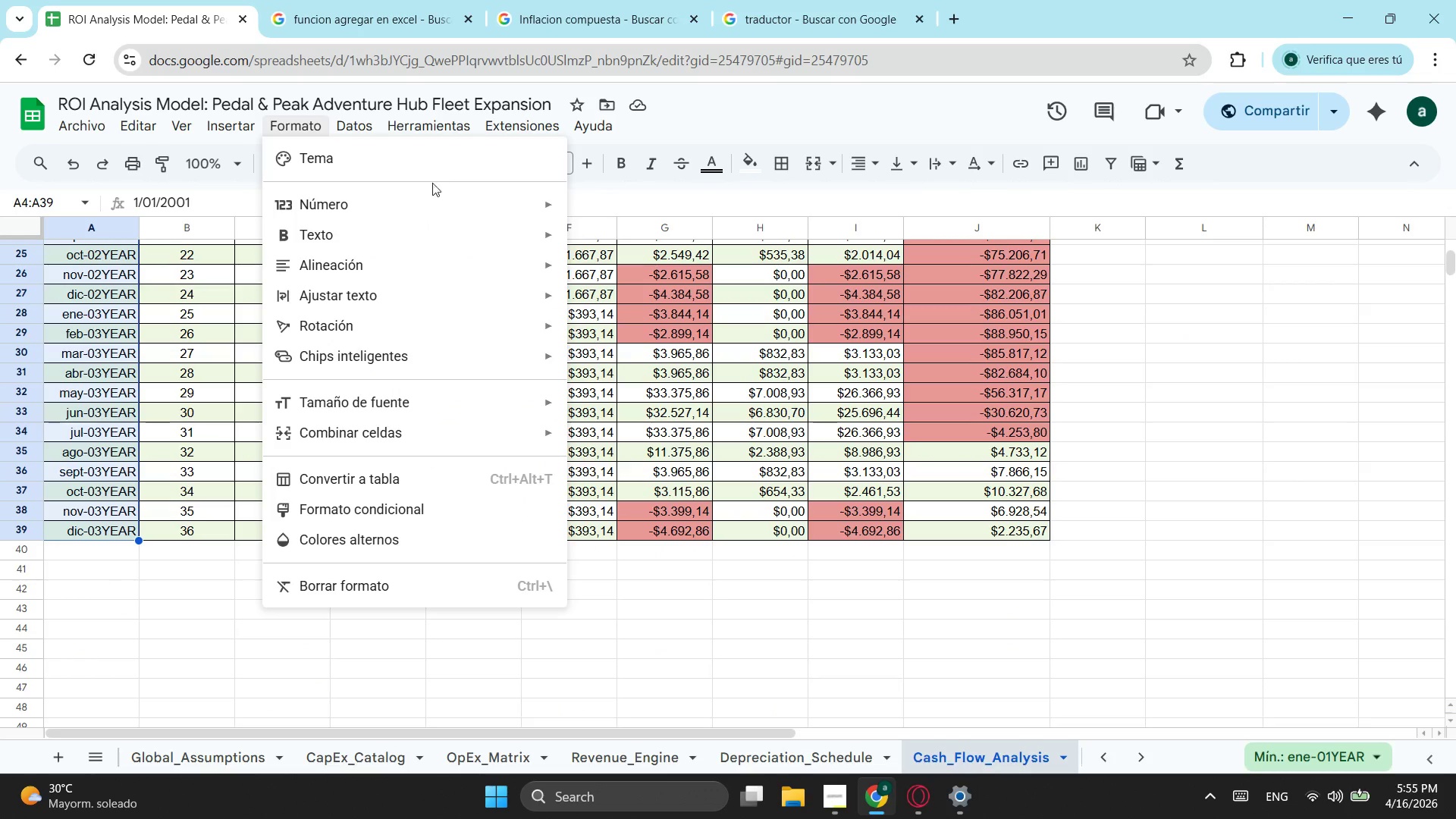 
left_click([406, 214])
 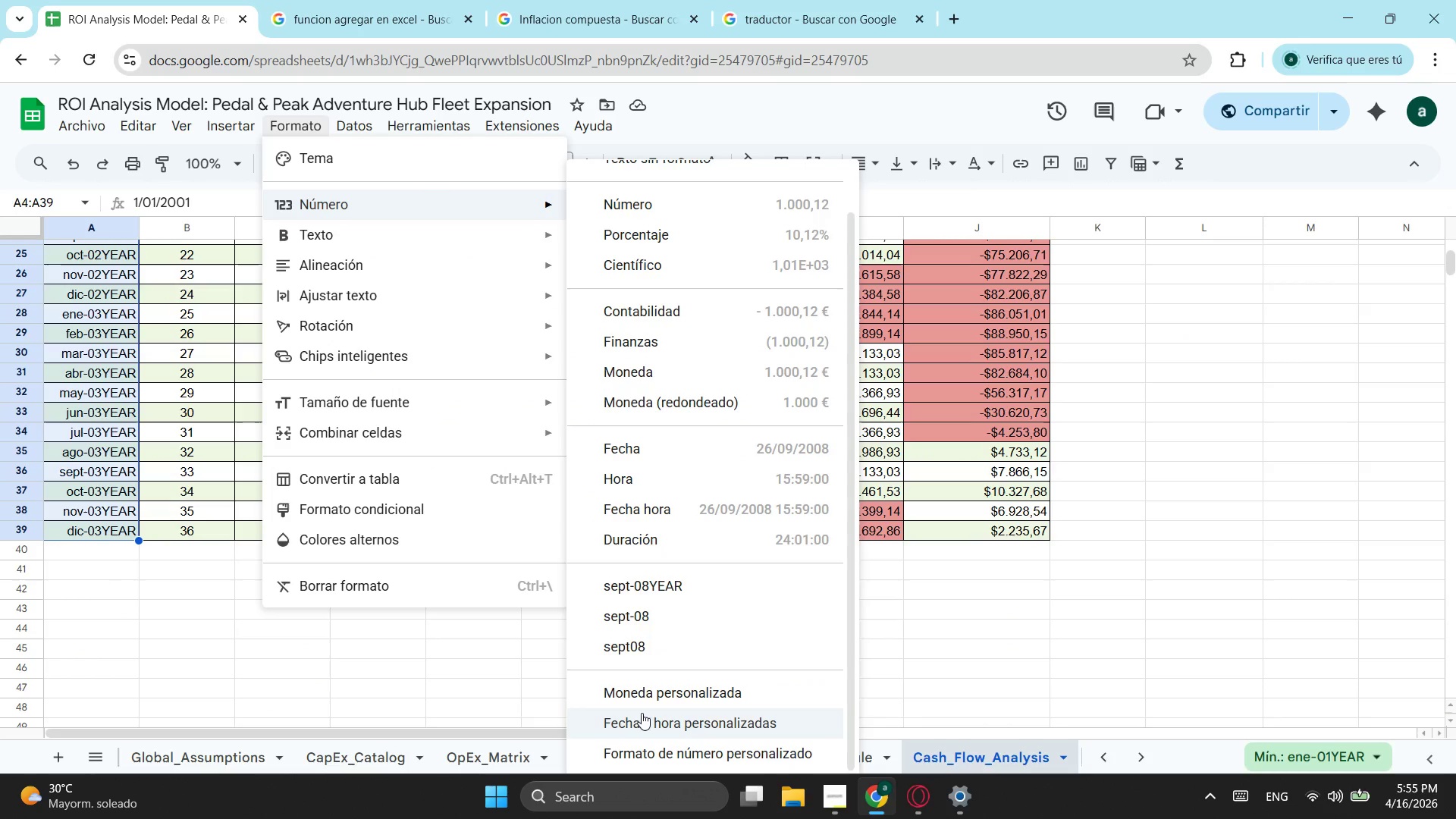 
left_click([650, 714])
 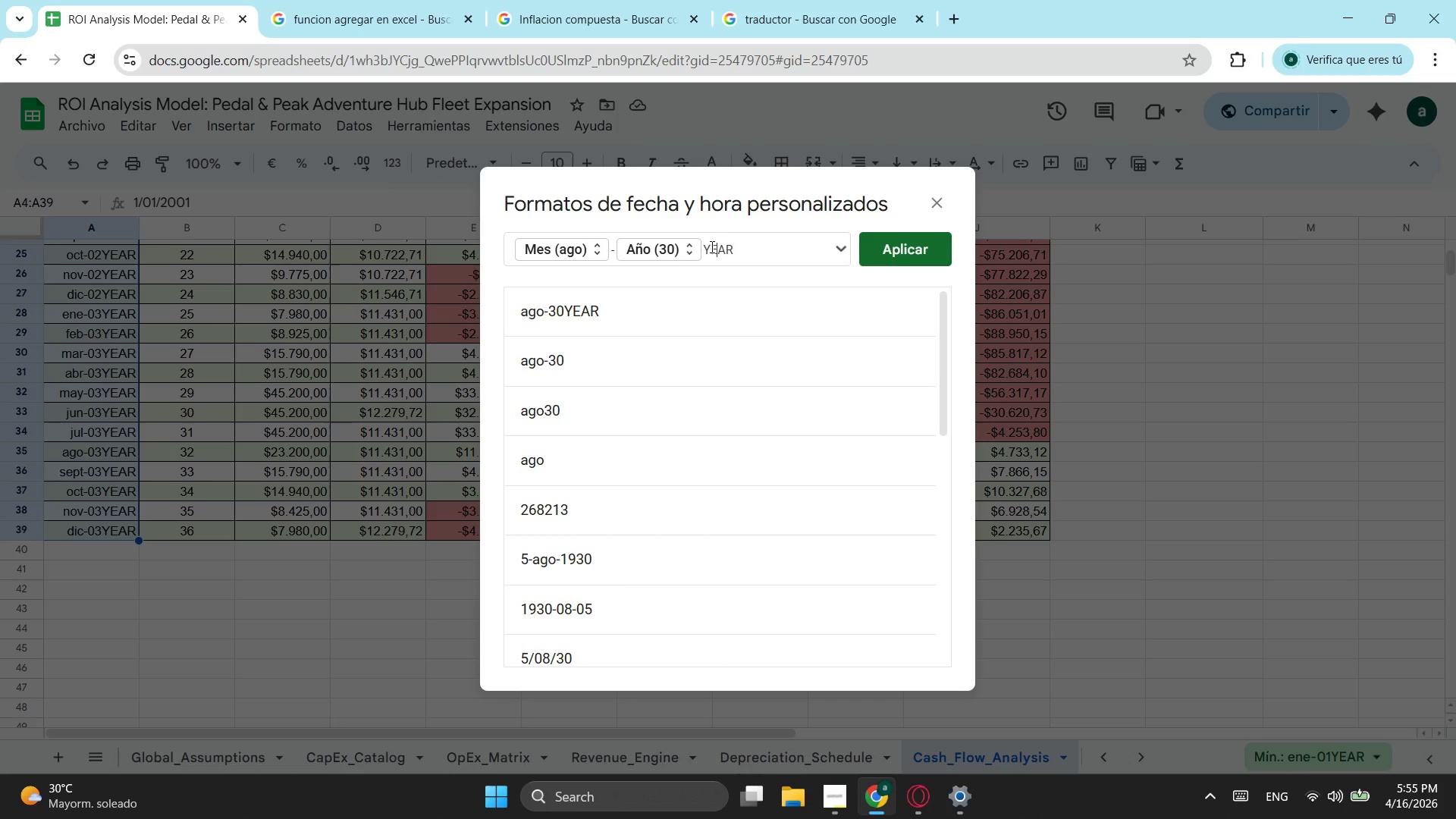 
left_click([711, 246])
 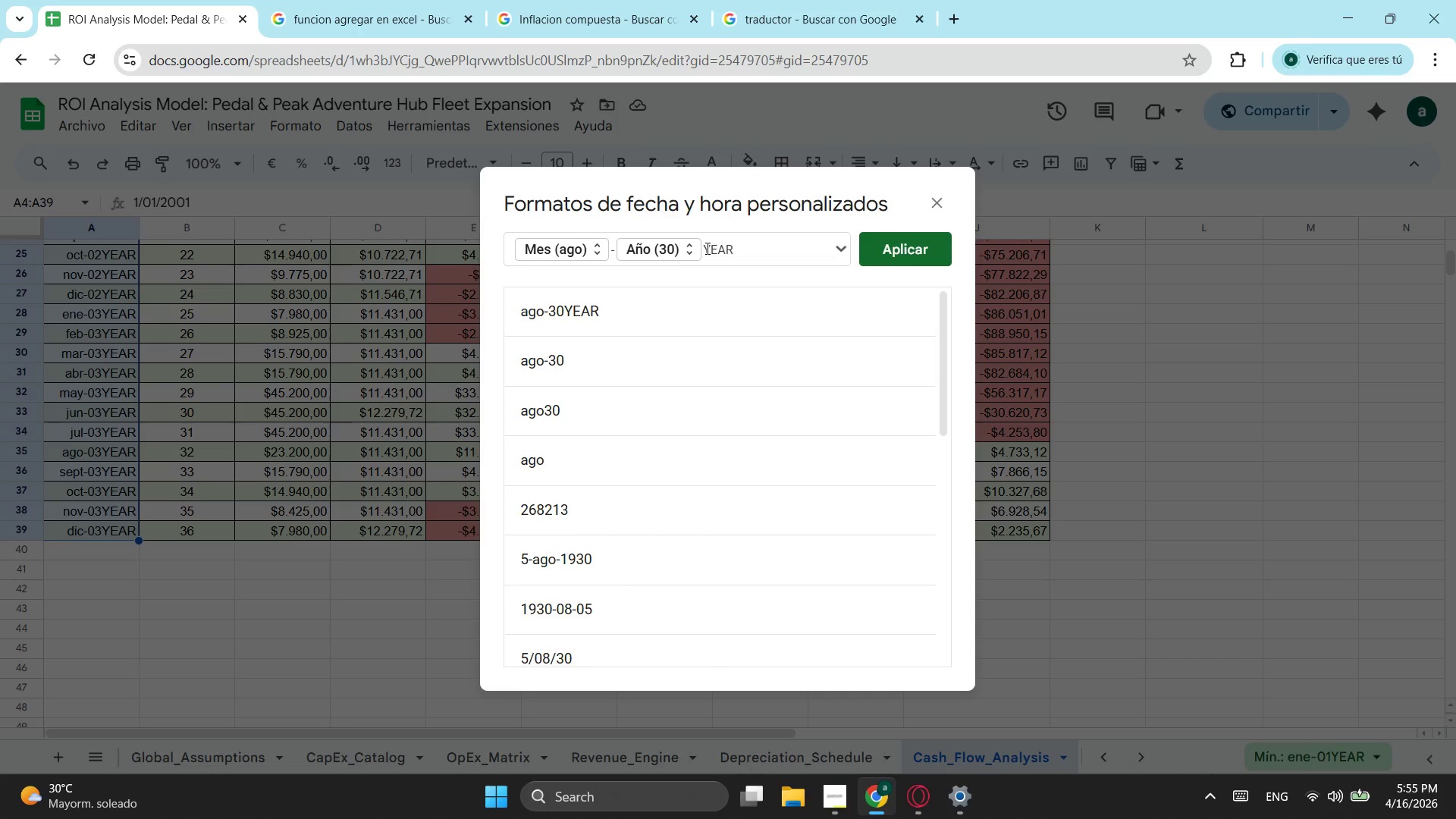 
left_click([706, 248])
 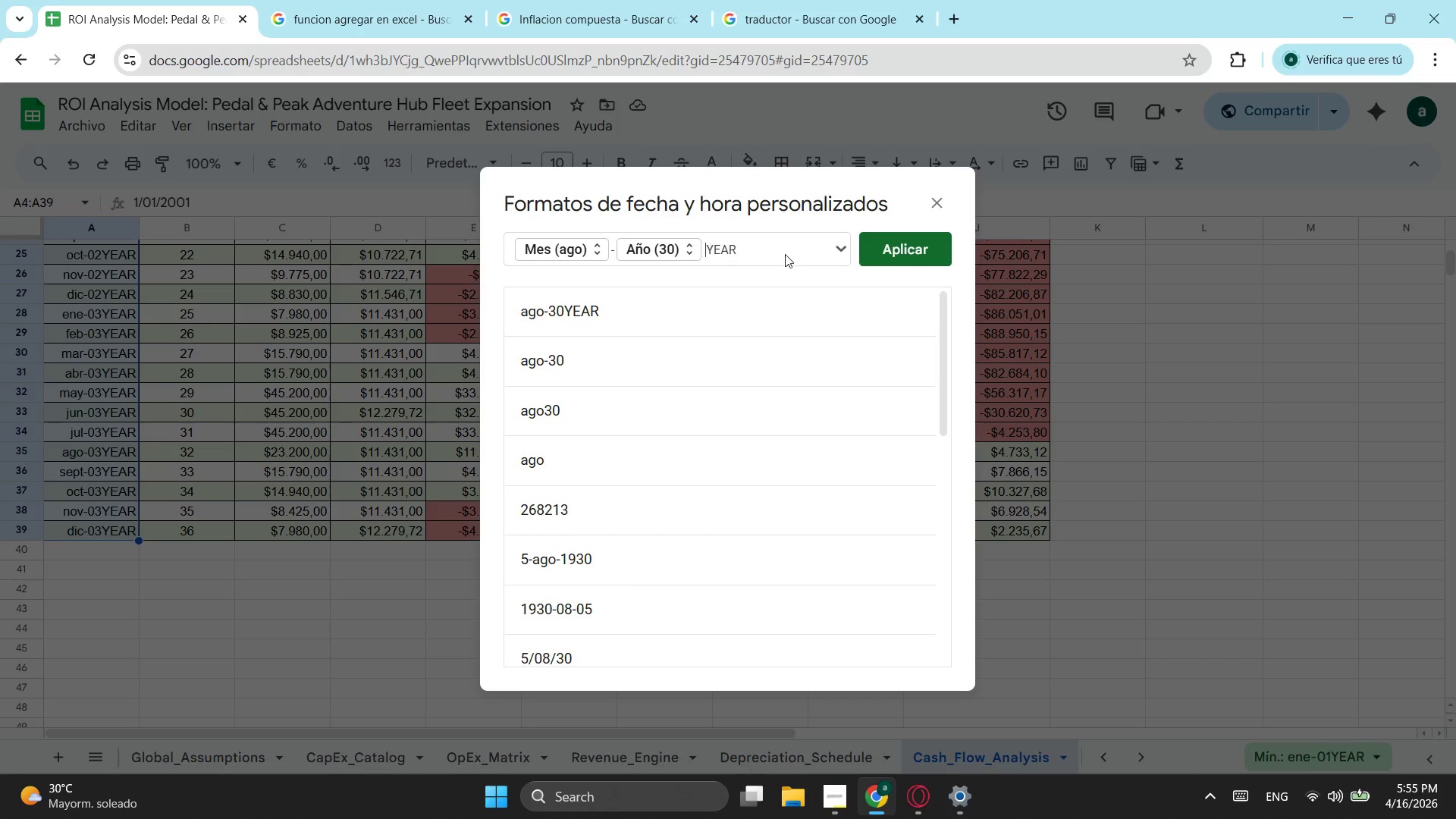 
key(Space)
 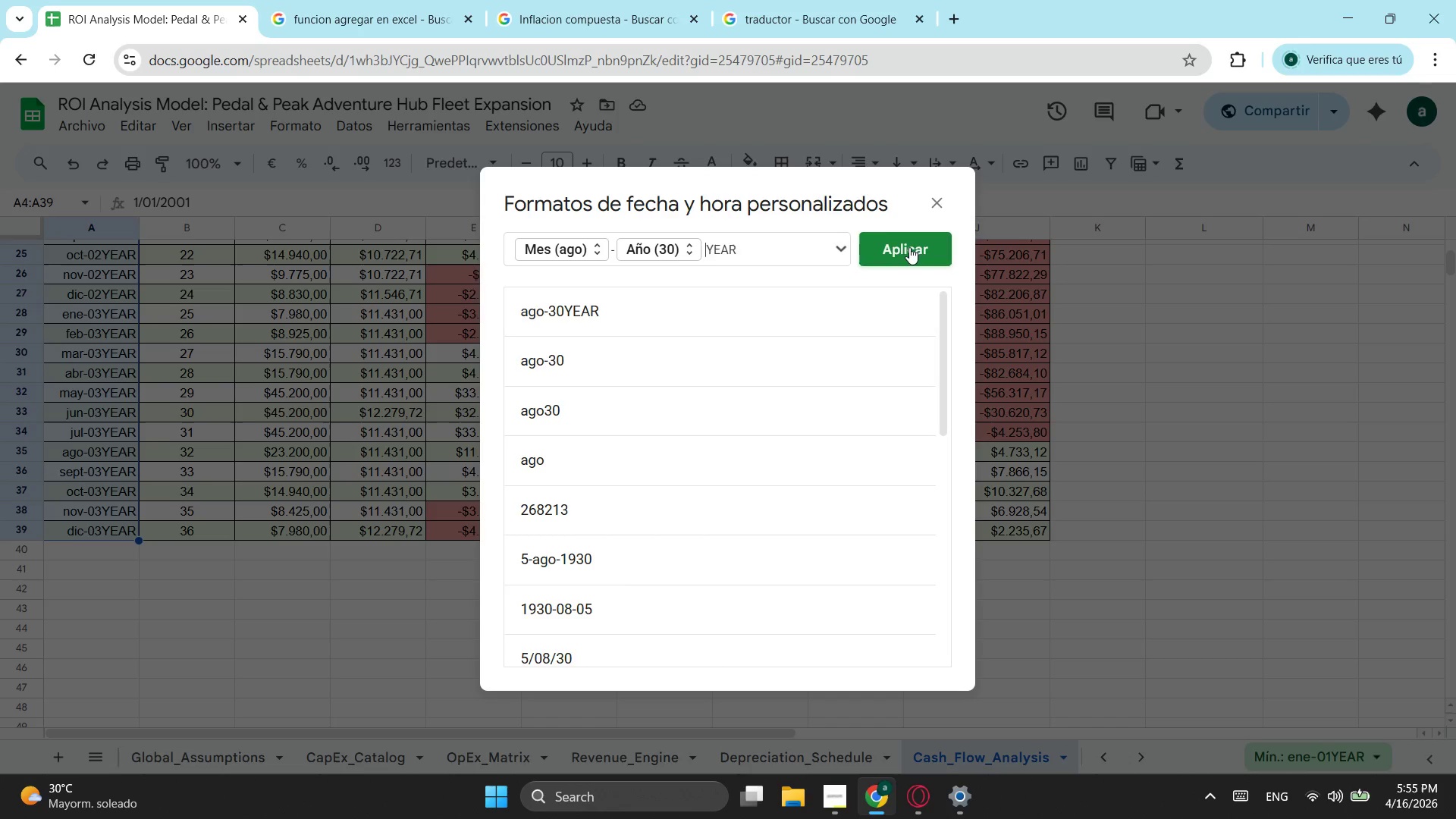 
left_click([909, 247])
 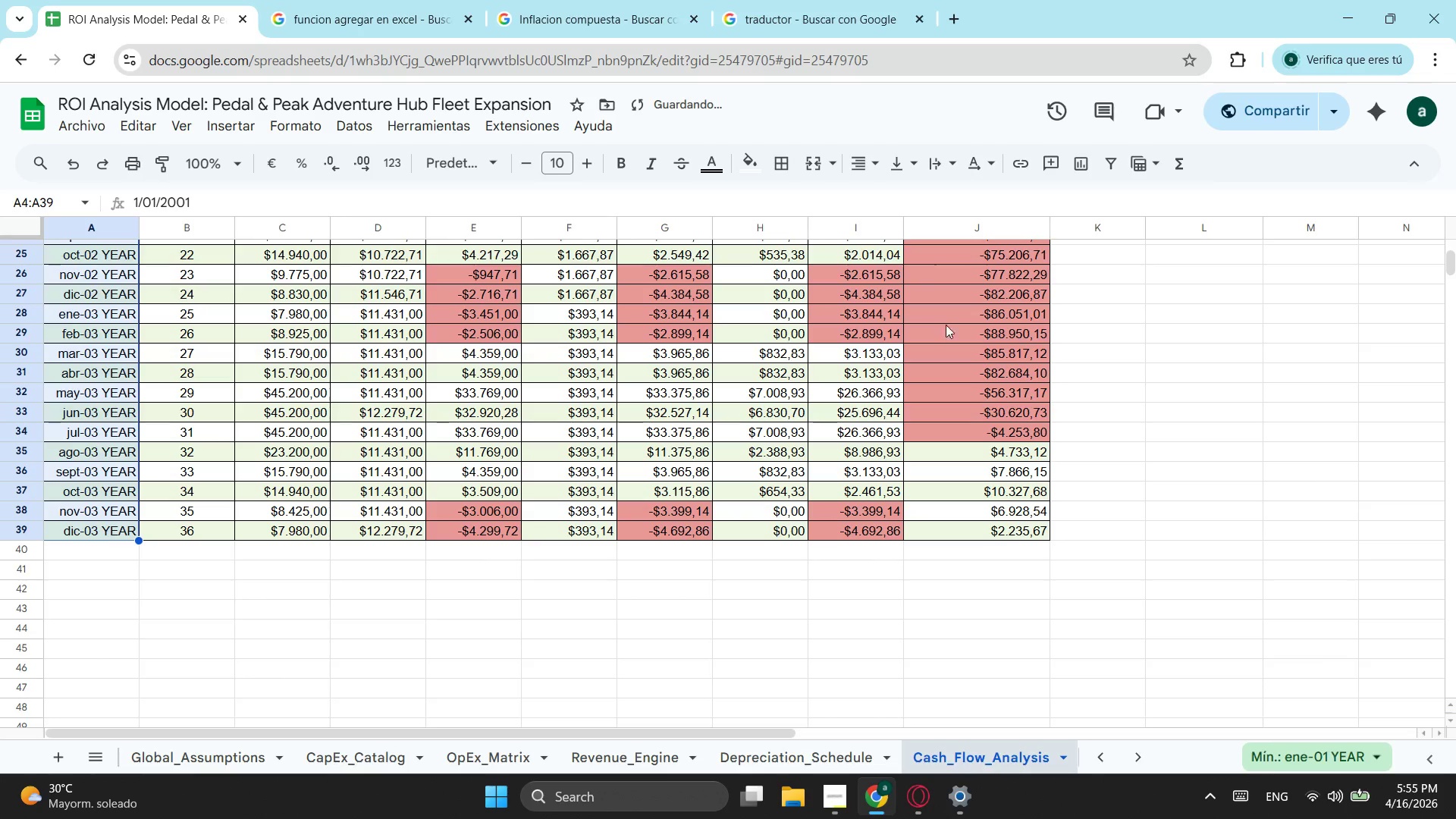 
scroll: coordinate [990, 396], scroll_direction: up, amount: 3.0
 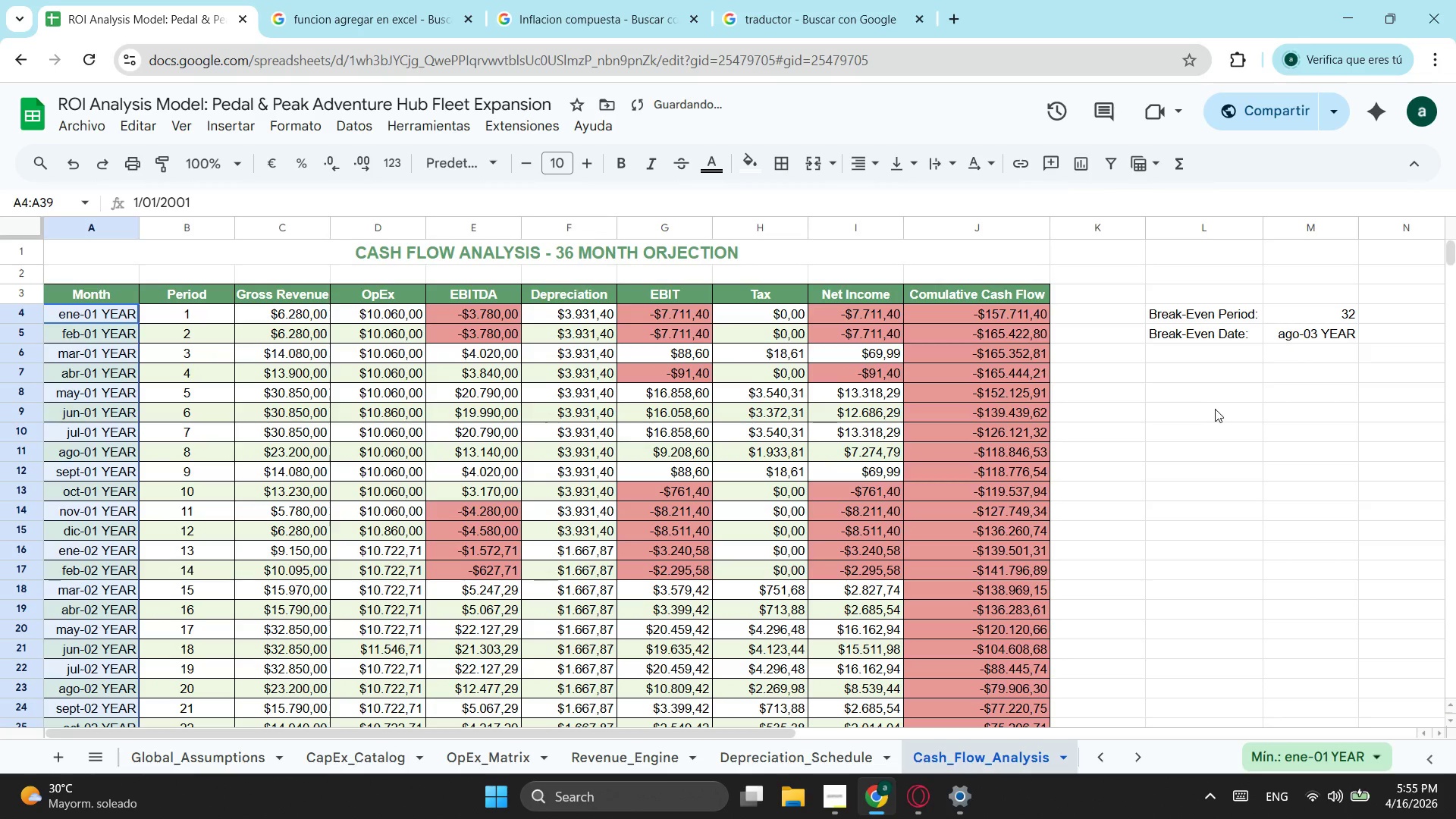 
left_click([1239, 416])
 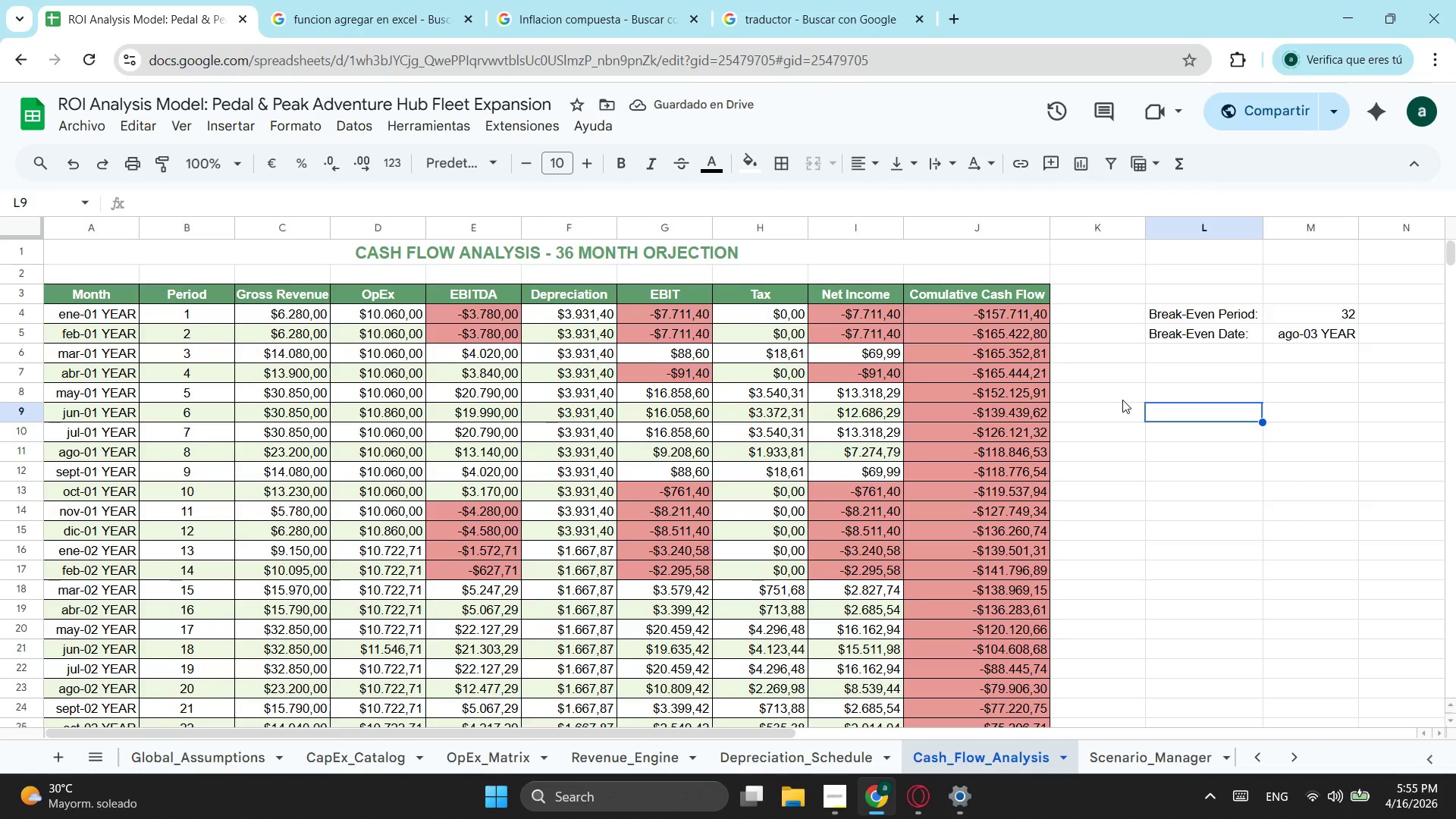 
scroll: coordinate [1075, 391], scroll_direction: up, amount: 1.0
 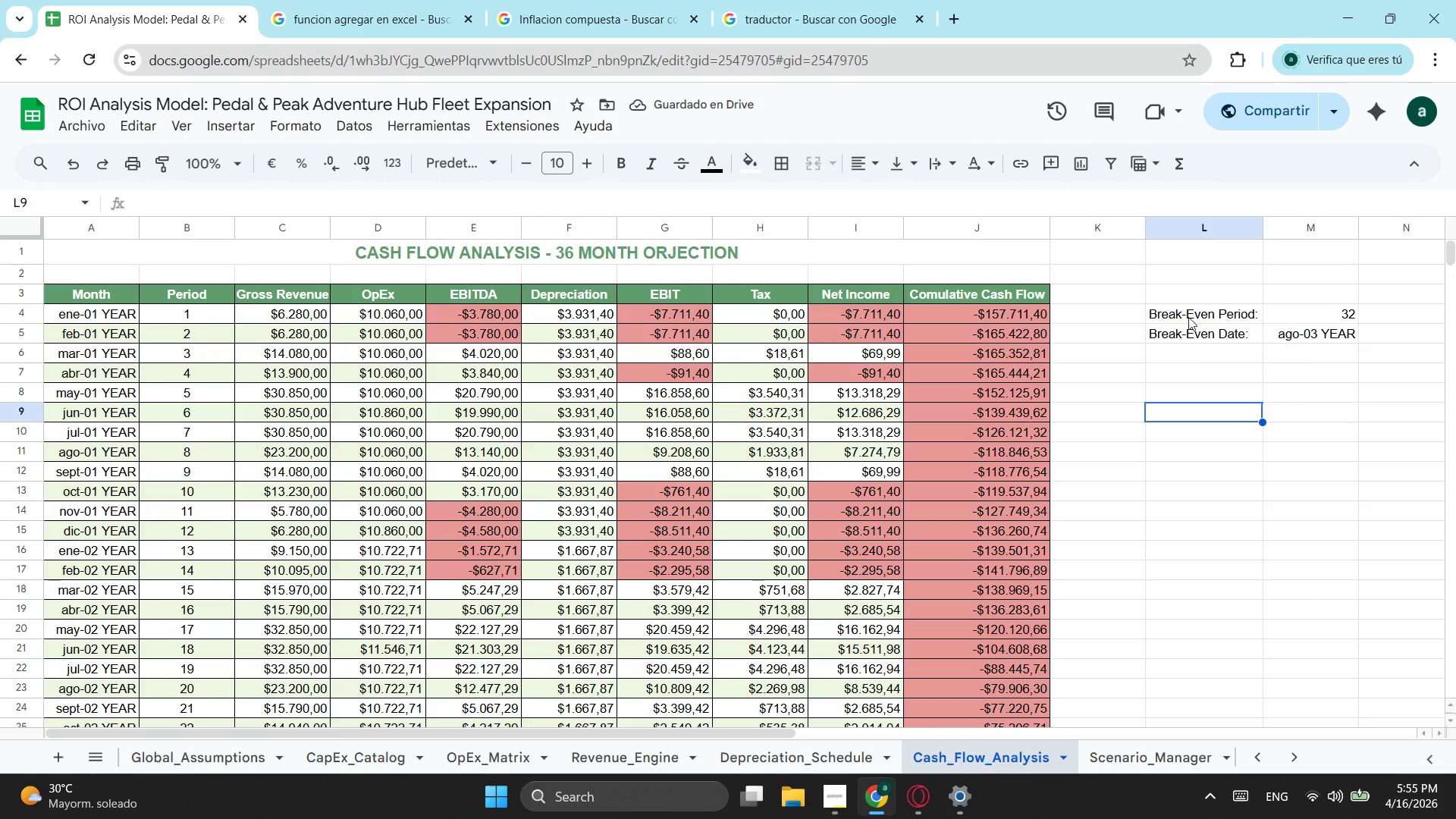 
left_click_drag(start_coordinate=[1188, 317], to_coordinate=[1331, 328])
 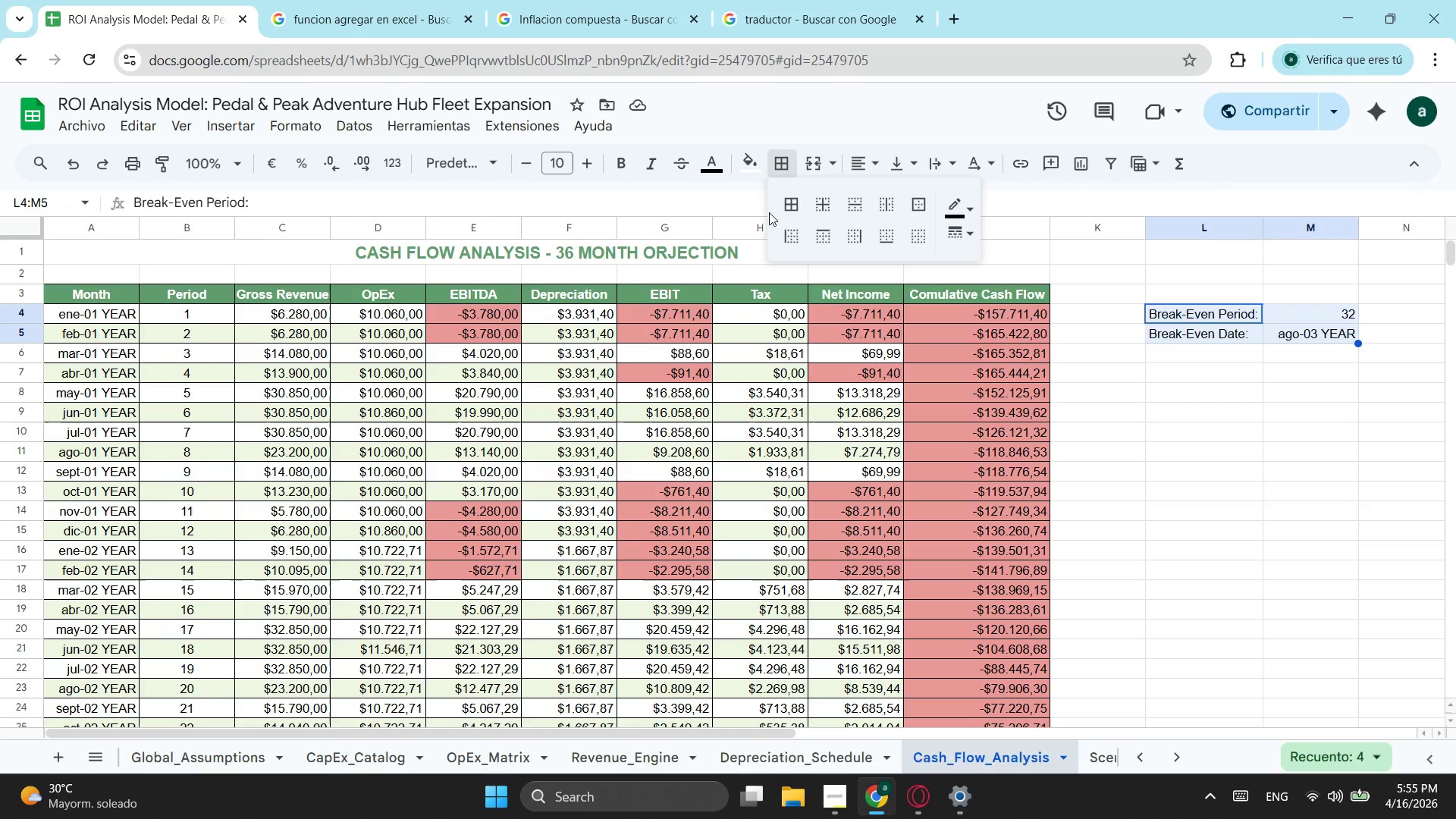 
left_click([809, 193])
 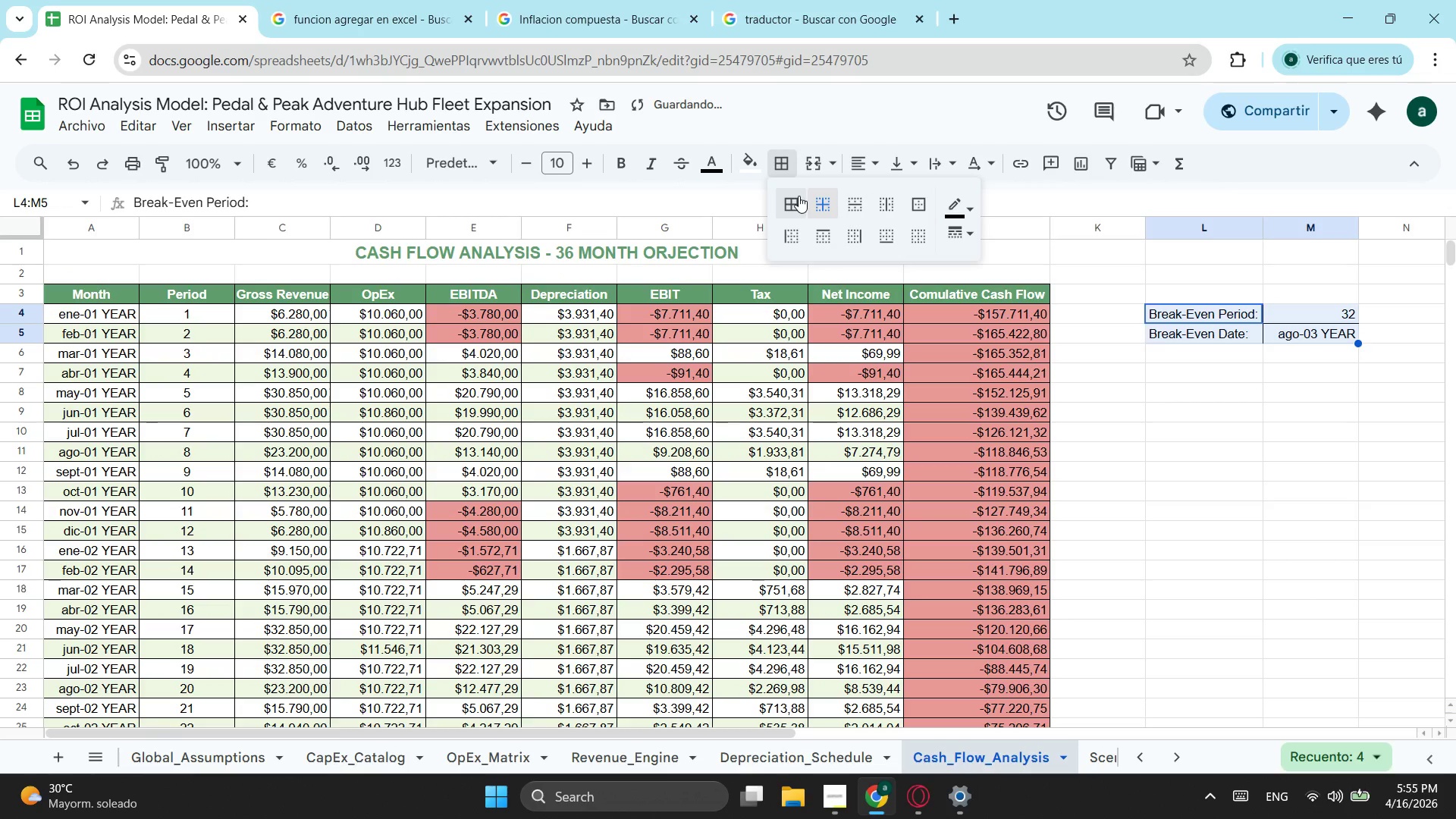 
left_click([799, 196])
 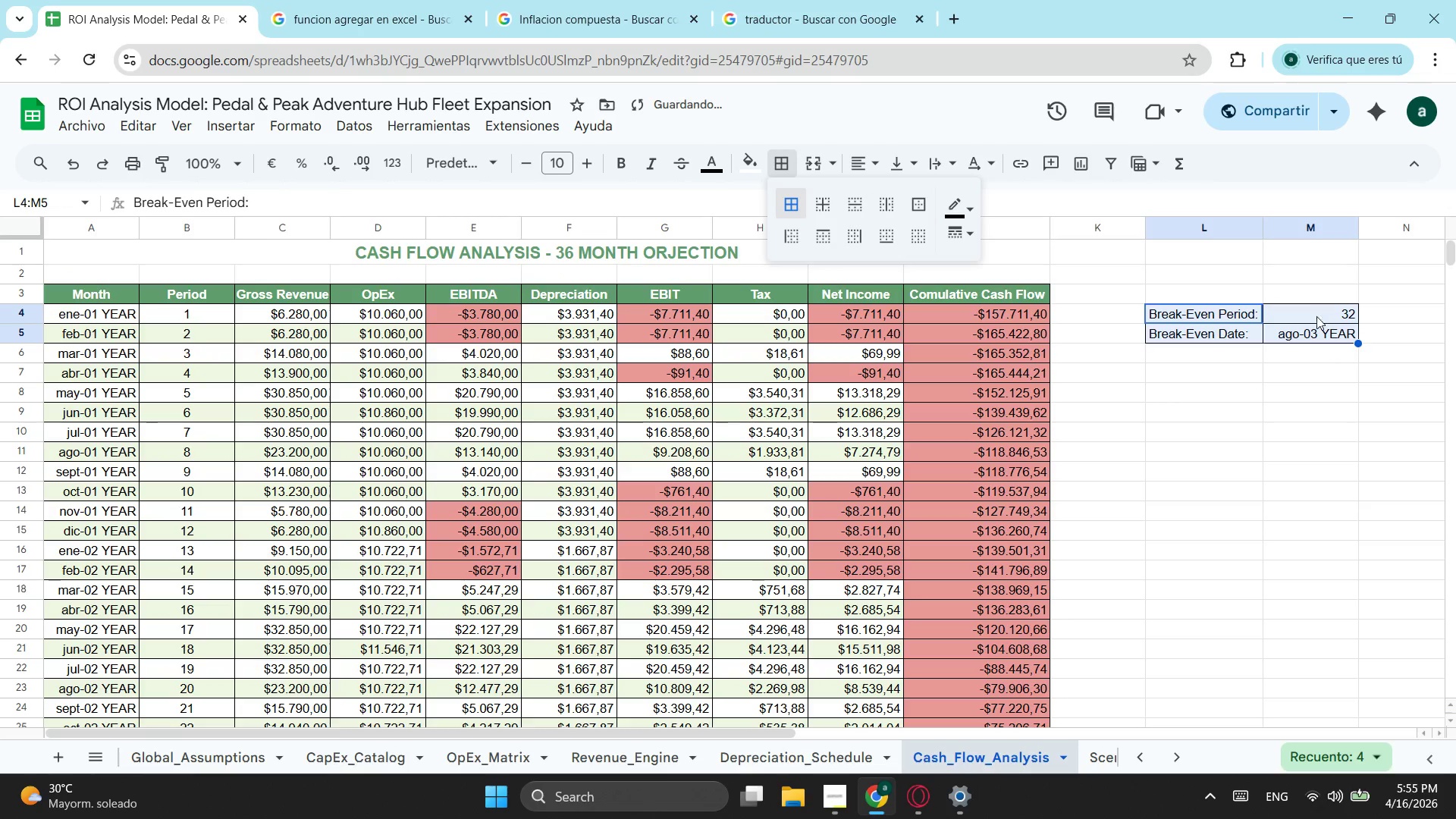 
left_click([1310, 431])
 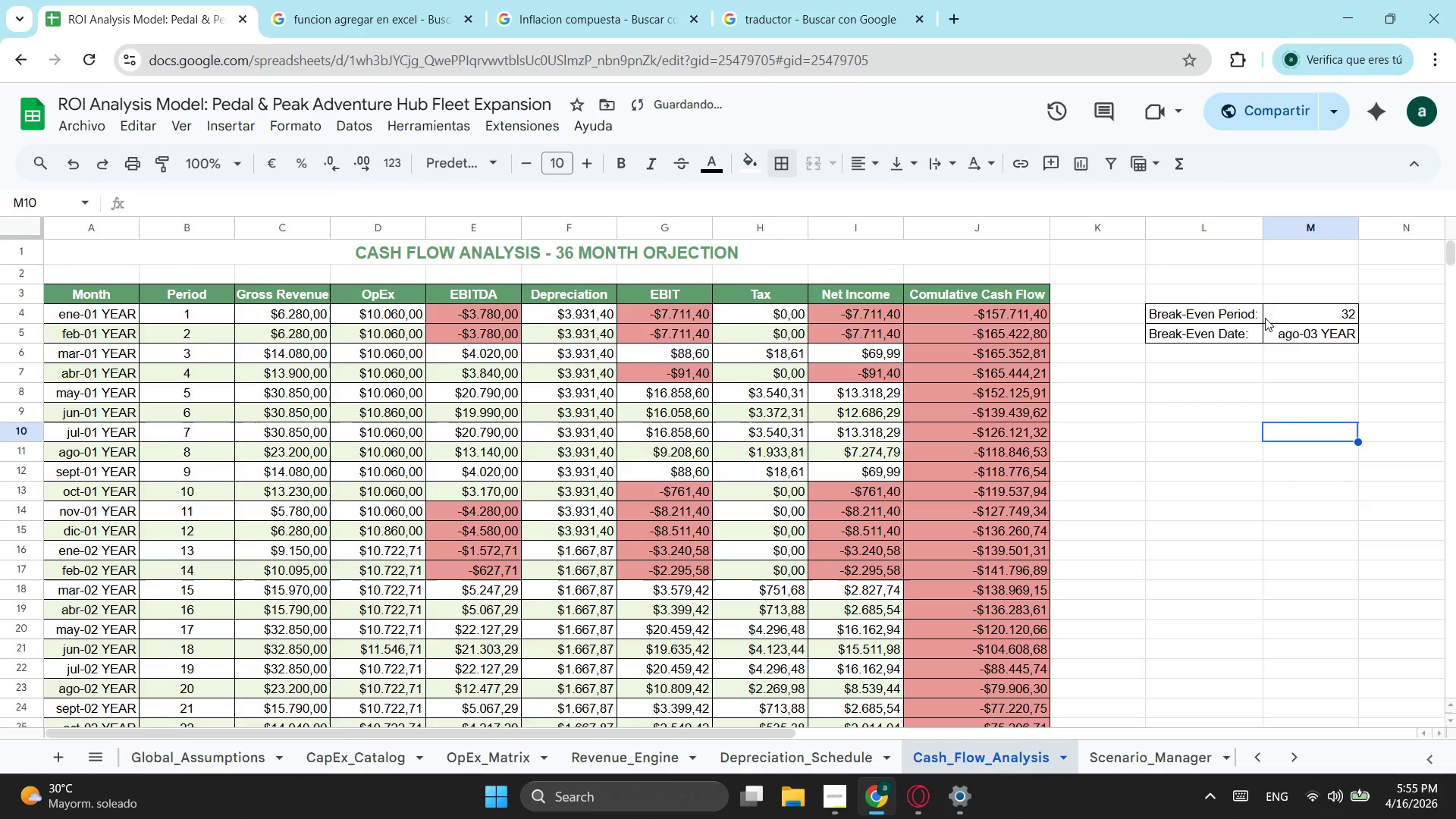 
left_click_drag(start_coordinate=[1239, 316], to_coordinate=[1228, 336])
 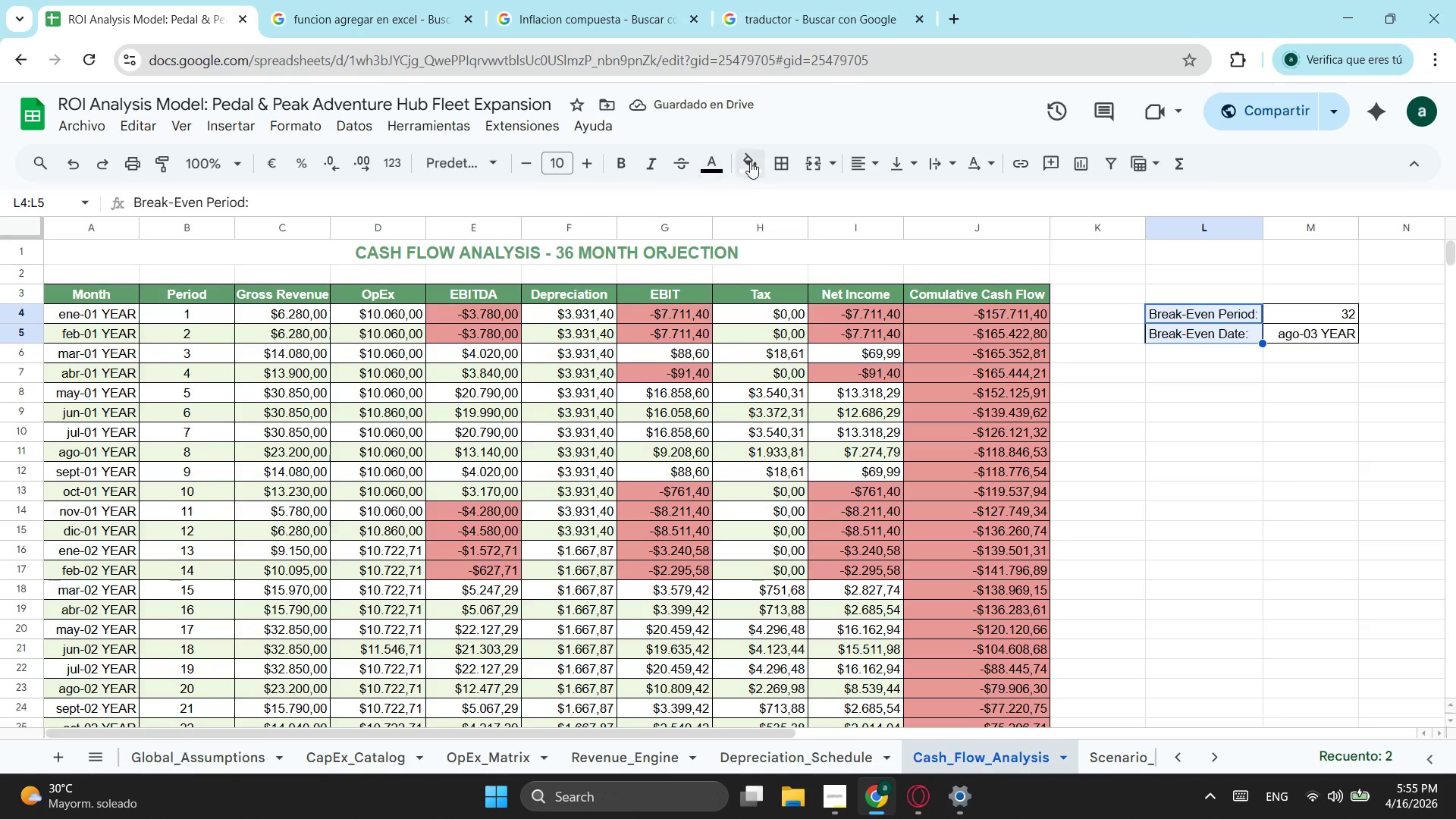 
left_click([717, 156])
 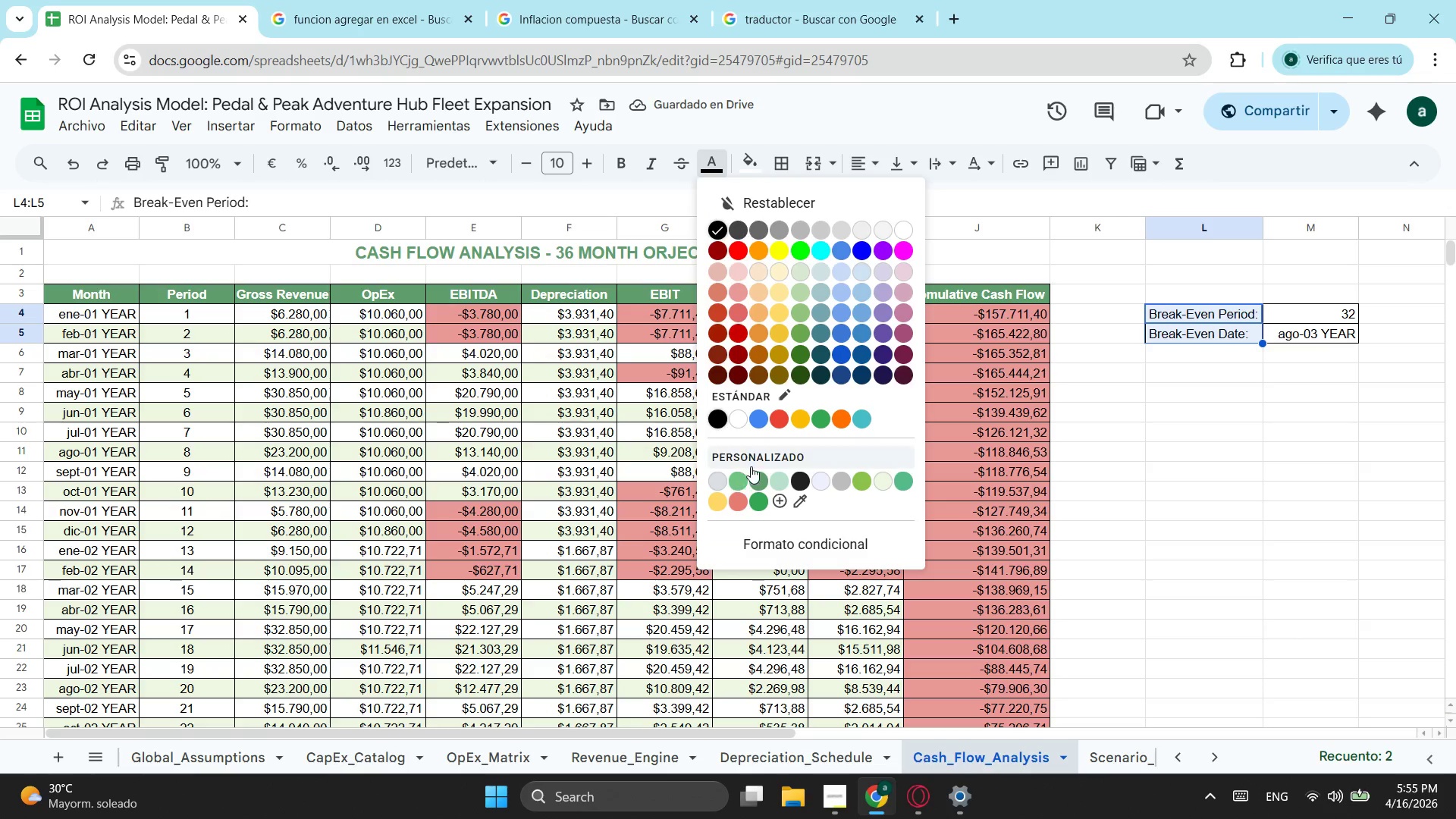 
left_click([757, 475])
 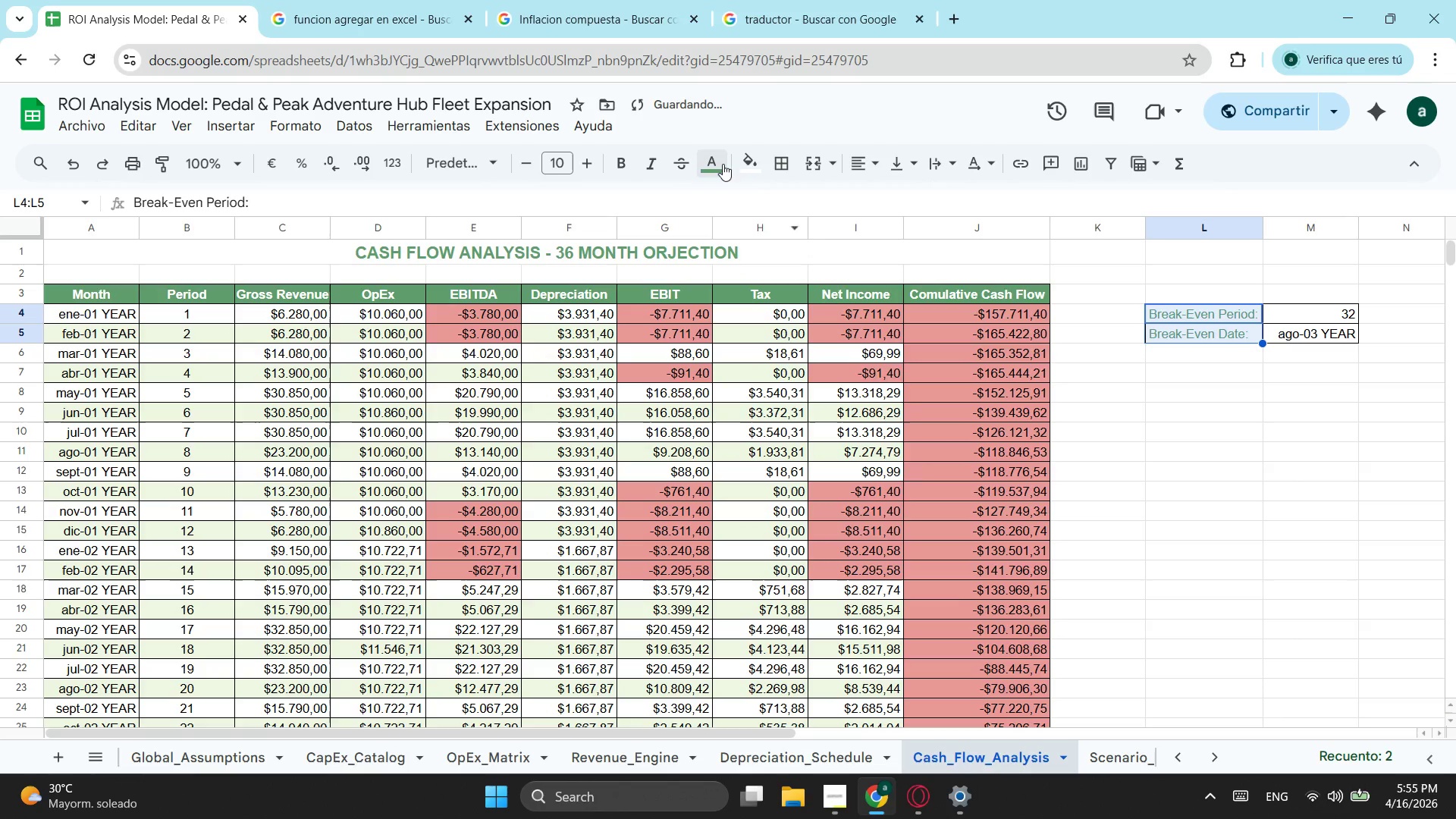 
left_click([752, 164])
 